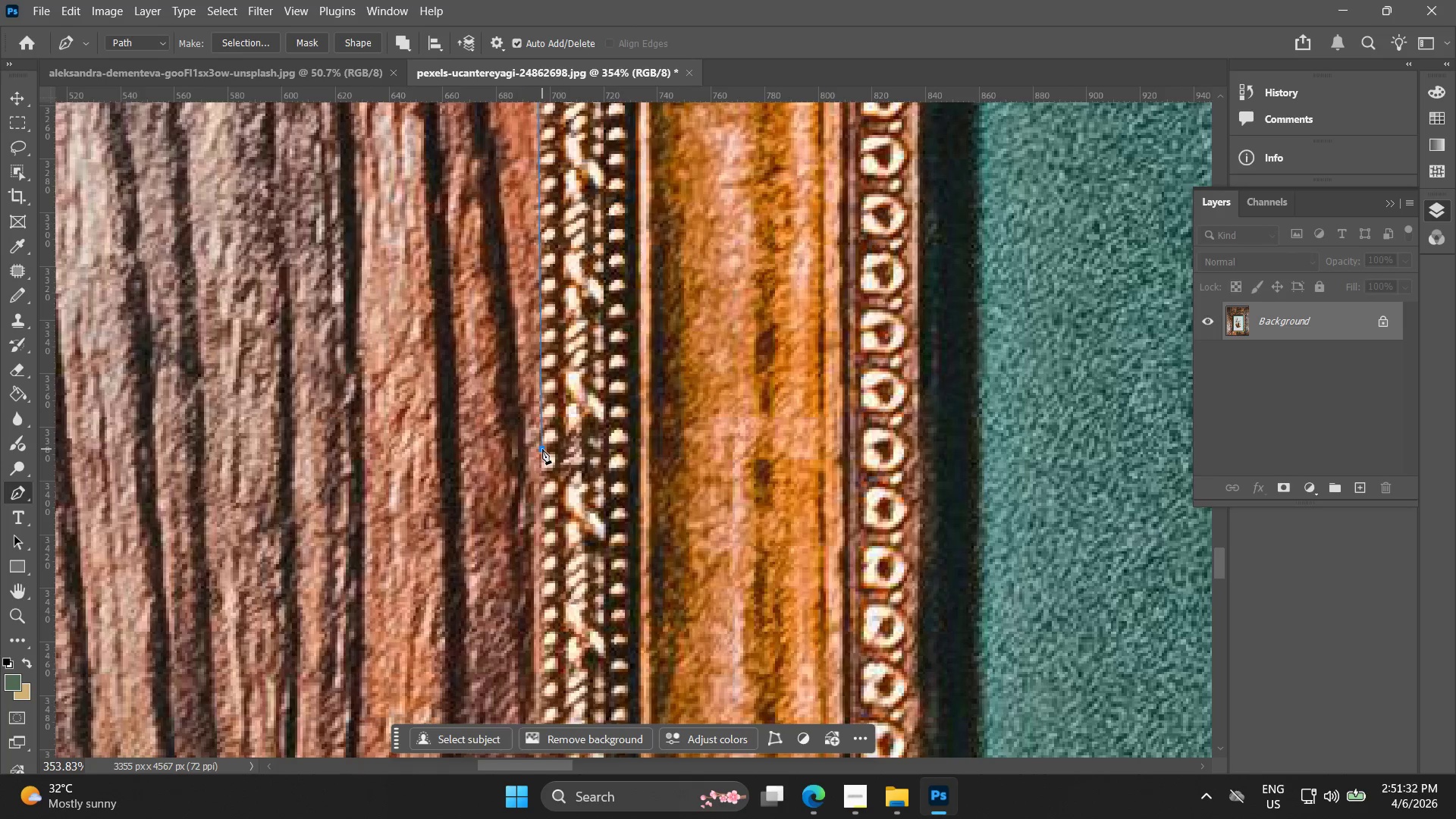 
key(Control+ControlLeft)
 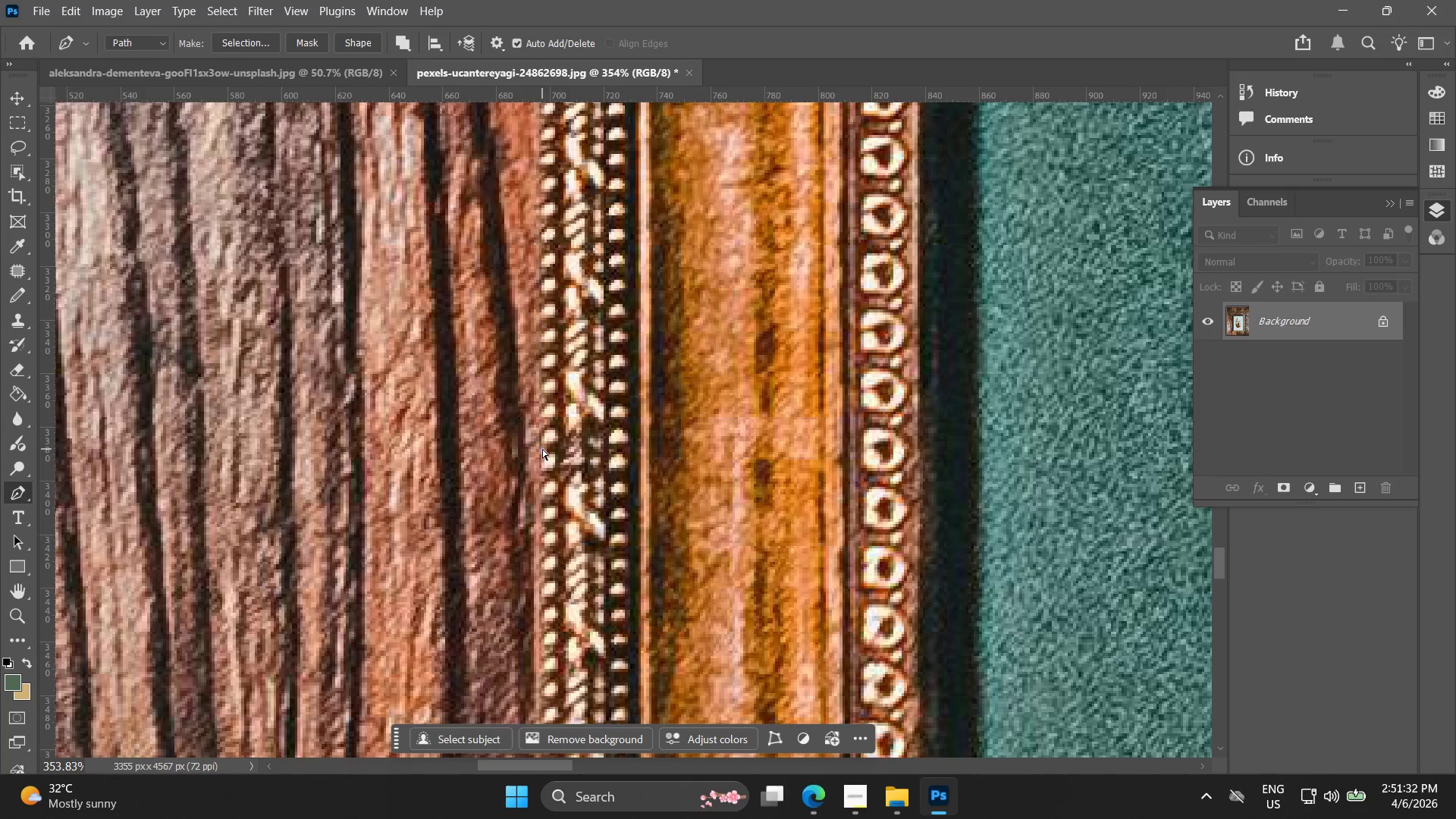 
key(Control+Z)
 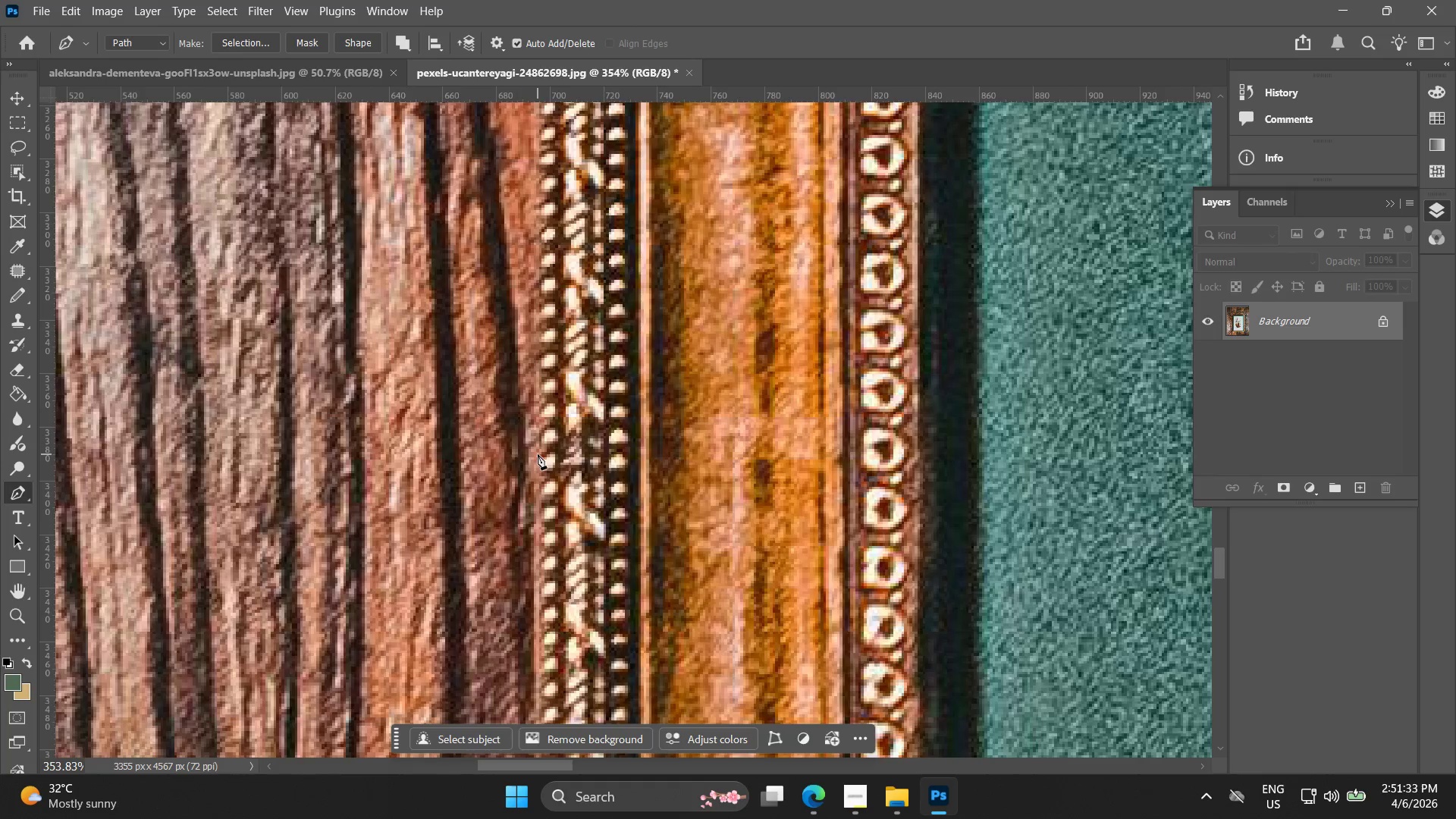 
left_click([538, 457])
 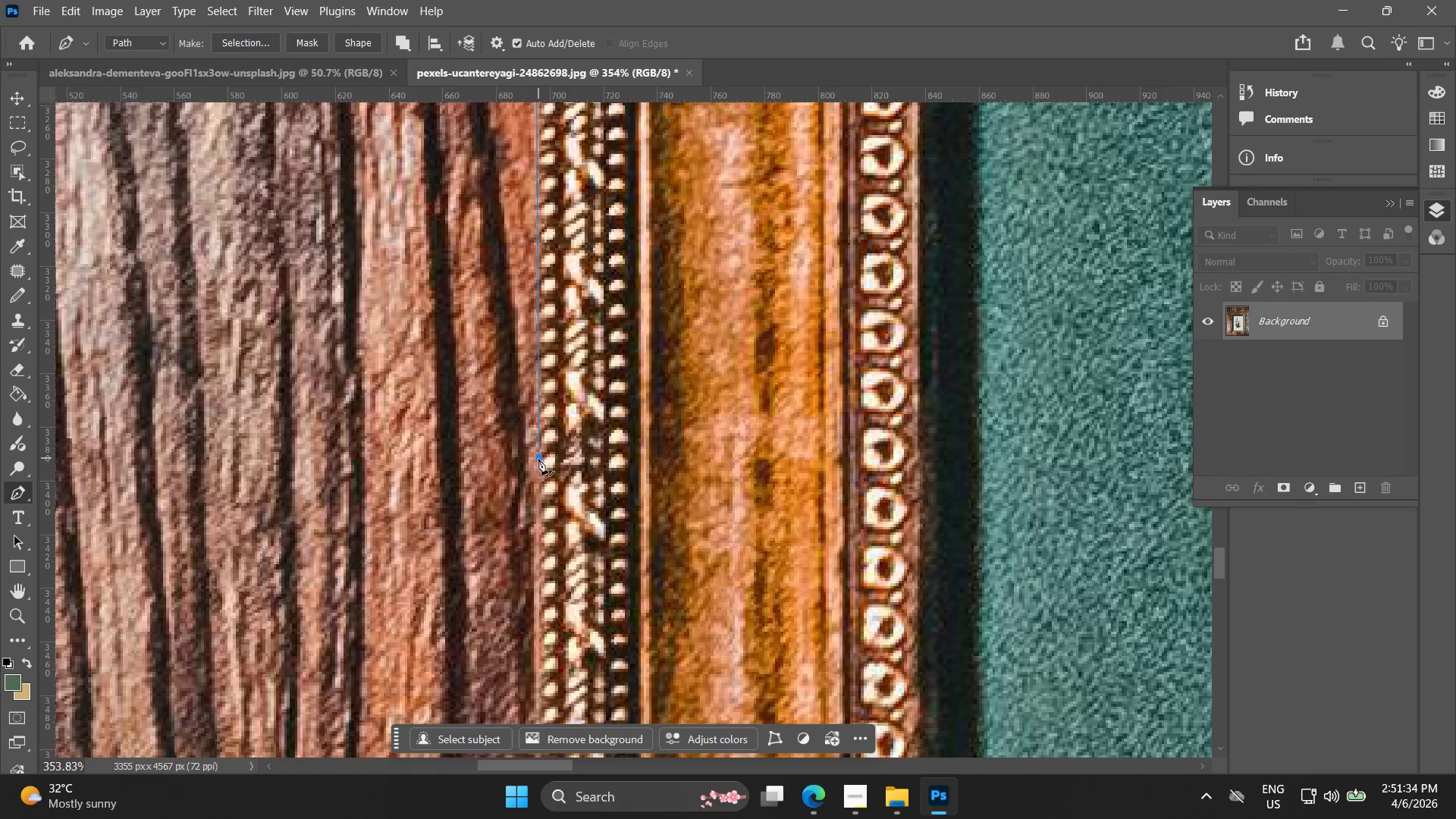 
hold_key(key=Space, duration=0.61)
 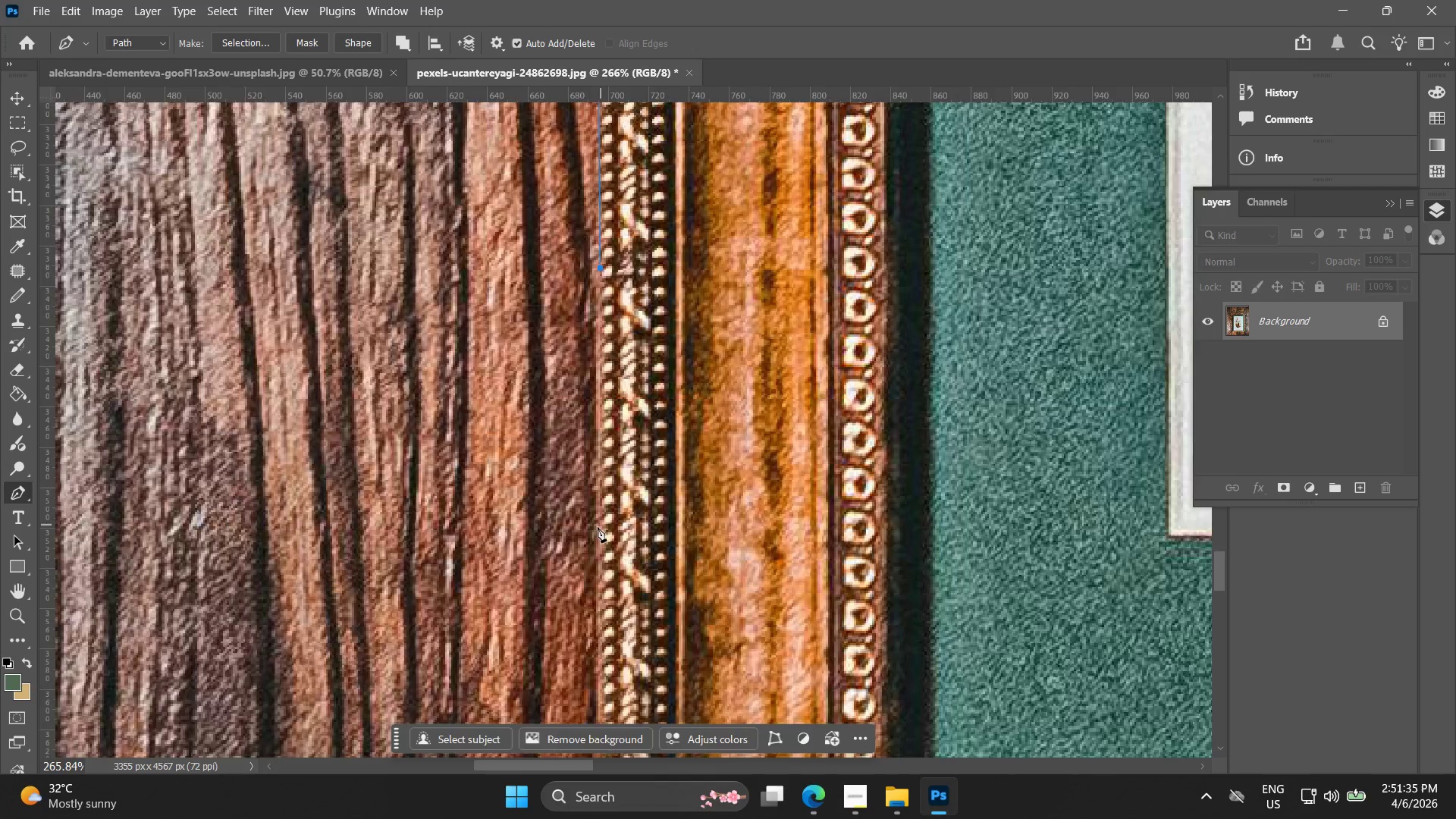 
left_click_drag(start_coordinate=[536, 533], to_coordinate=[595, 262])
 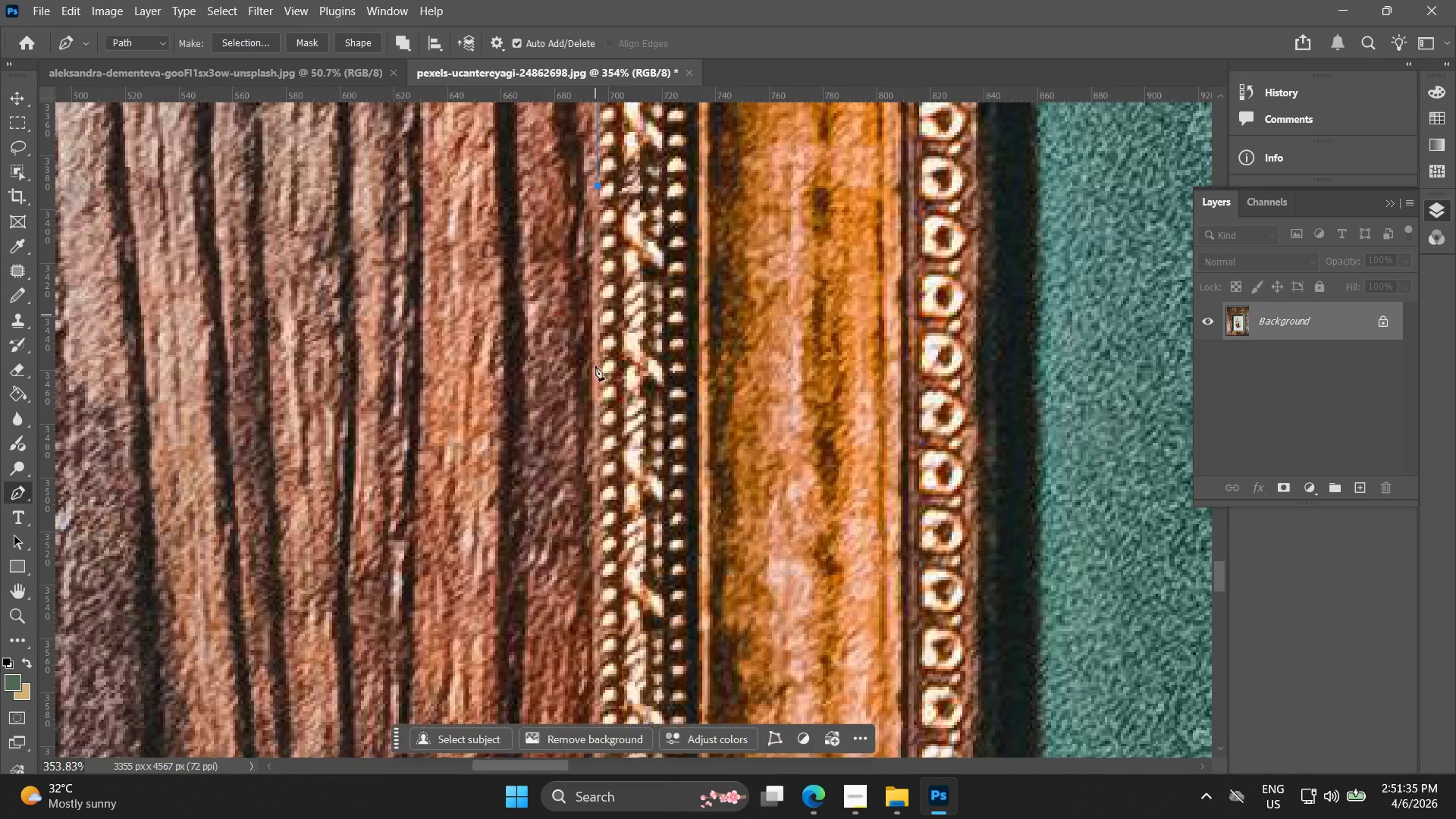 
hold_key(key=Space, duration=1.12)
 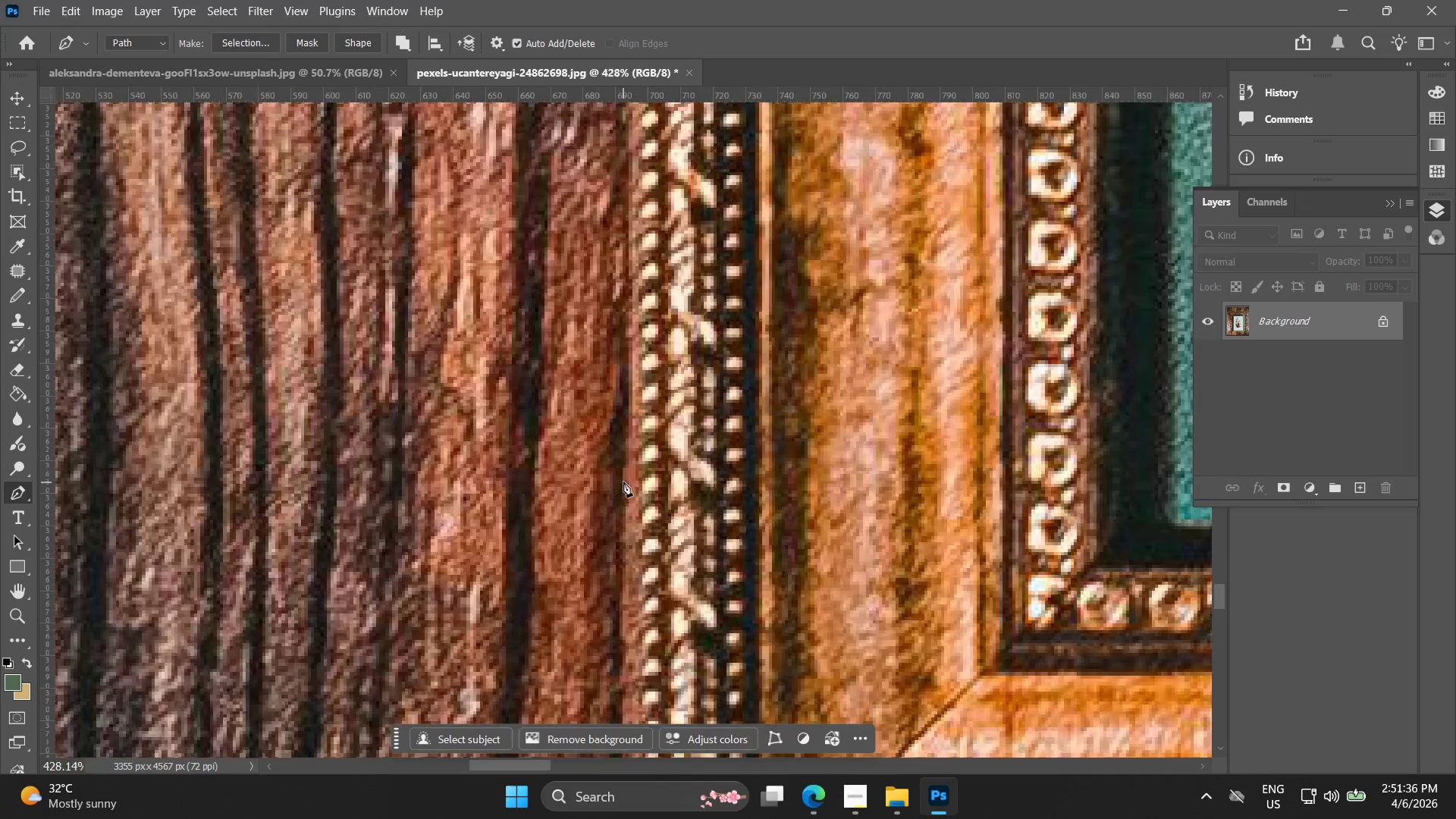 
key(Alt+AltLeft)
 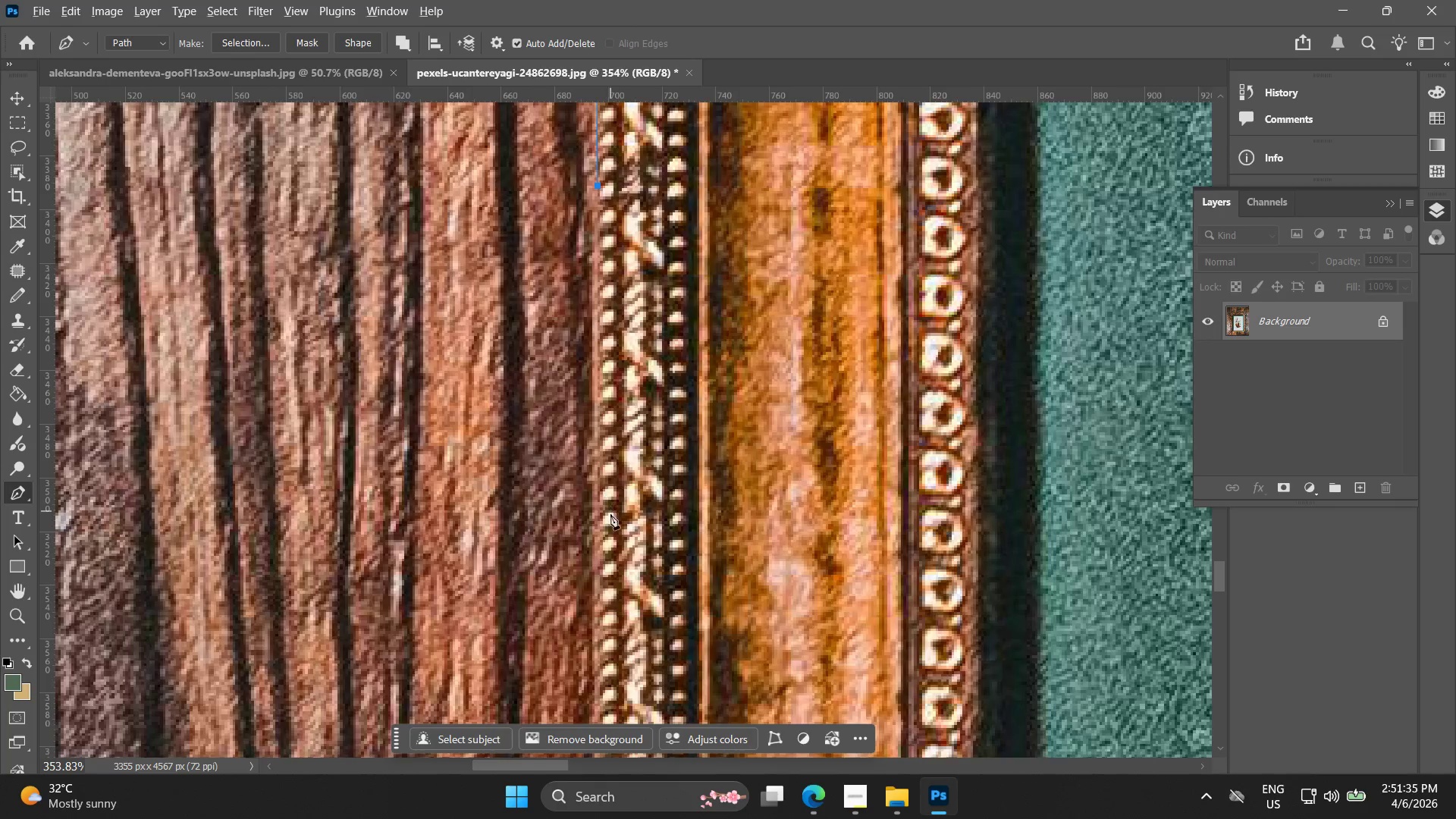 
left_click_drag(start_coordinate=[600, 513], to_coordinate=[630, 233])
 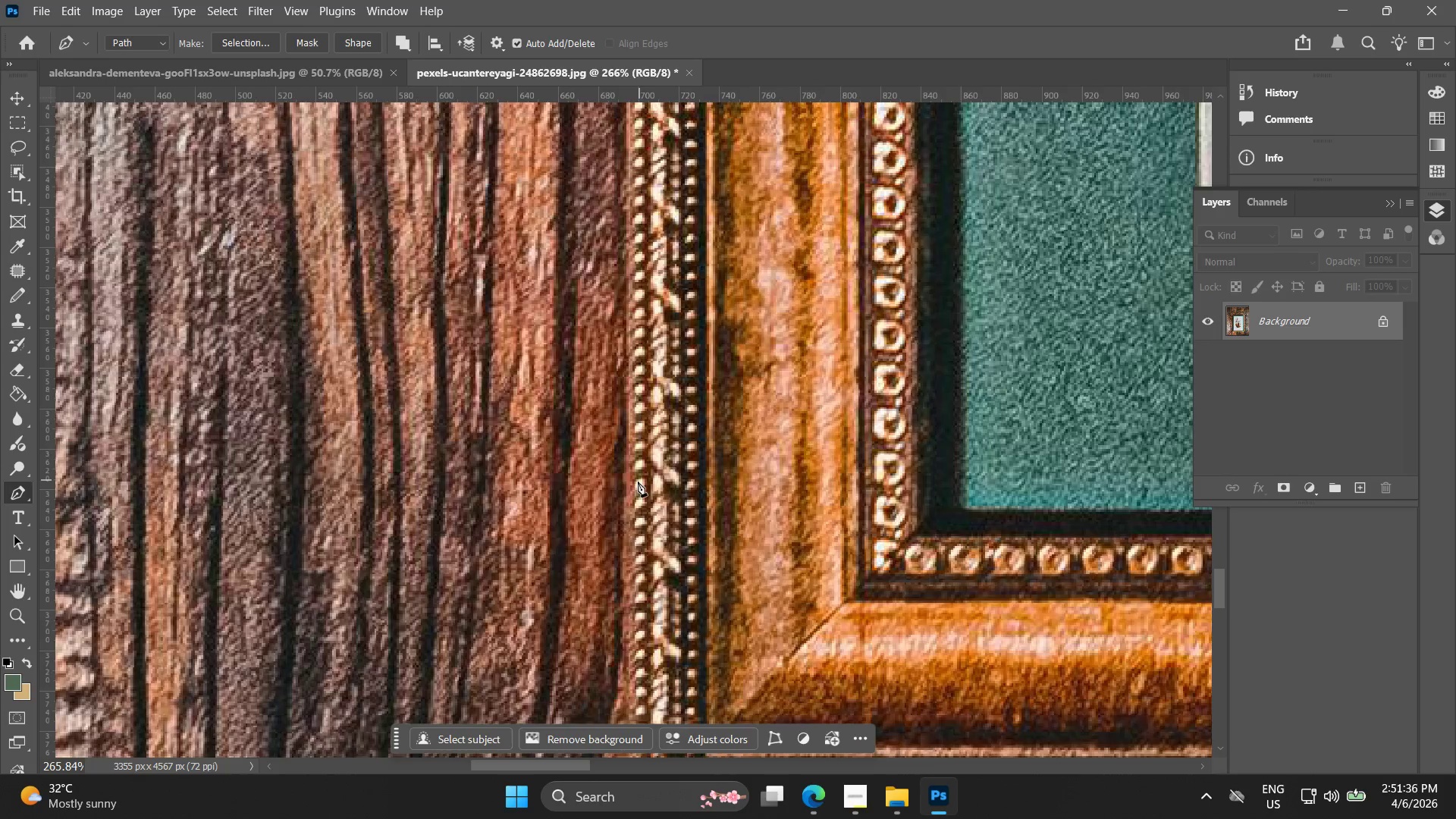 
scroll: coordinate [607, 518], scroll_direction: down, amount: 3.0
 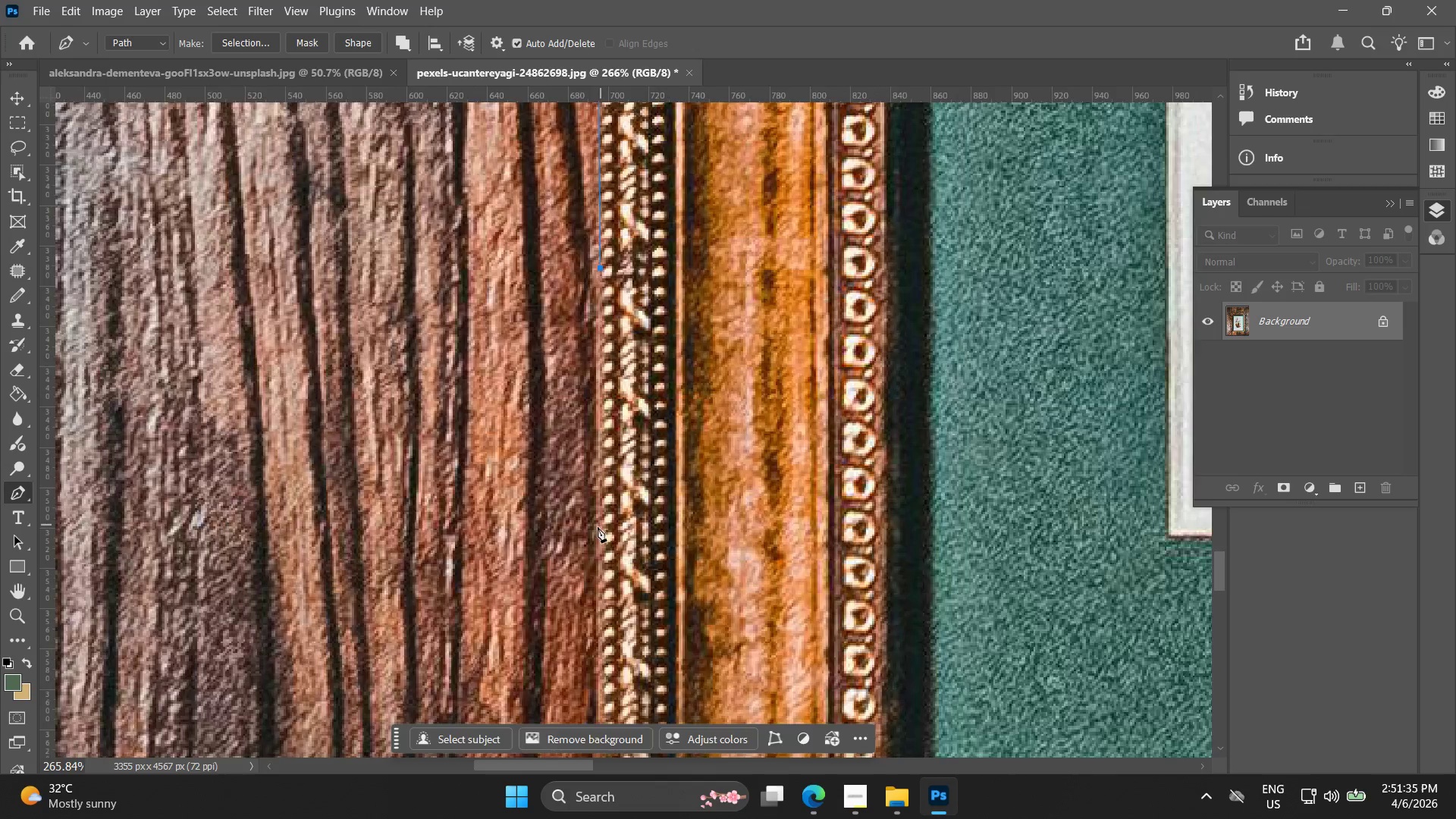 
hold_key(key=AltLeft, duration=0.58)
scroll: coordinate [622, 453], scroll_direction: up, amount: 8.0
 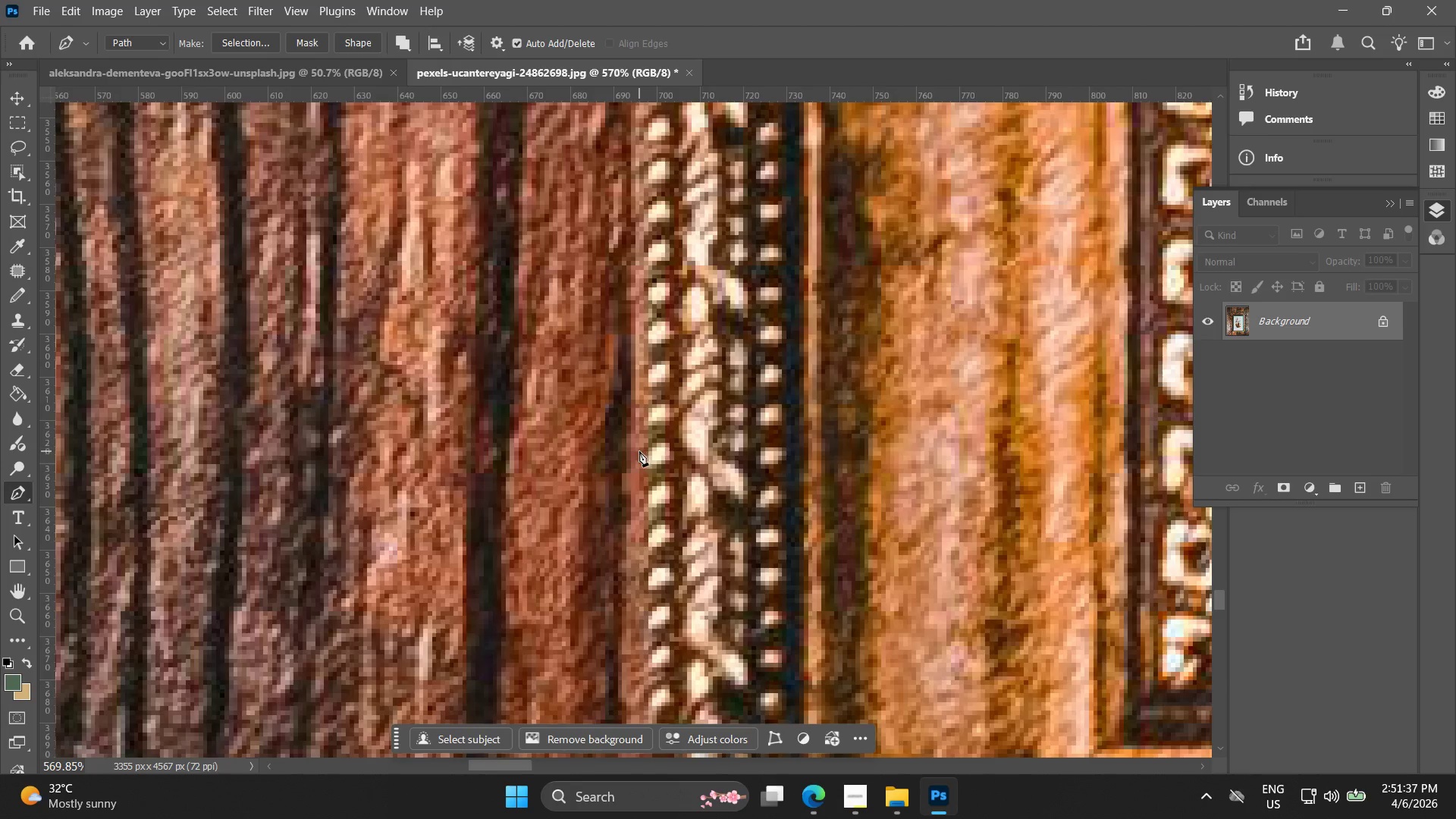 
left_click([639, 451])
 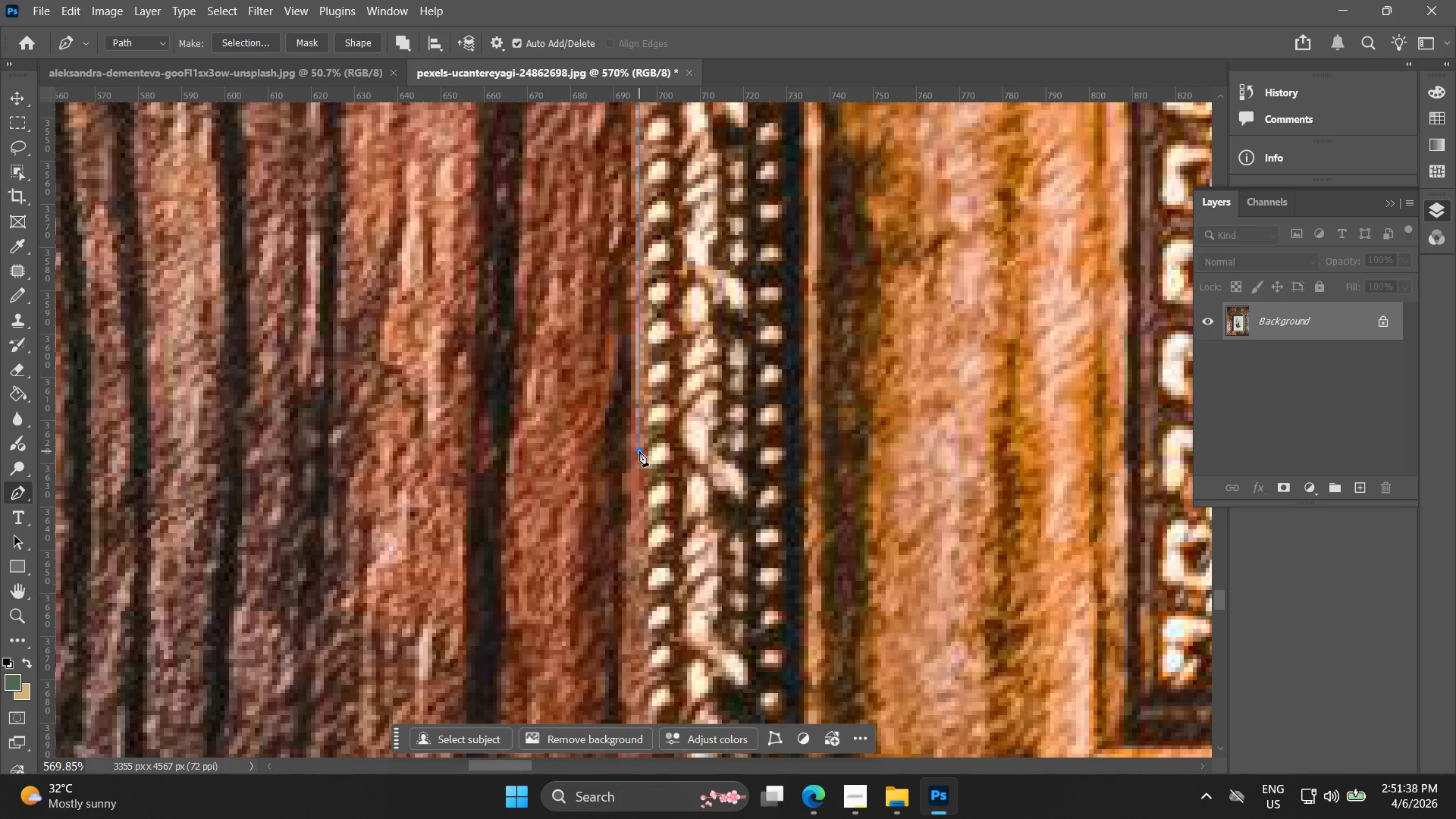 
key(Alt+AltLeft)
 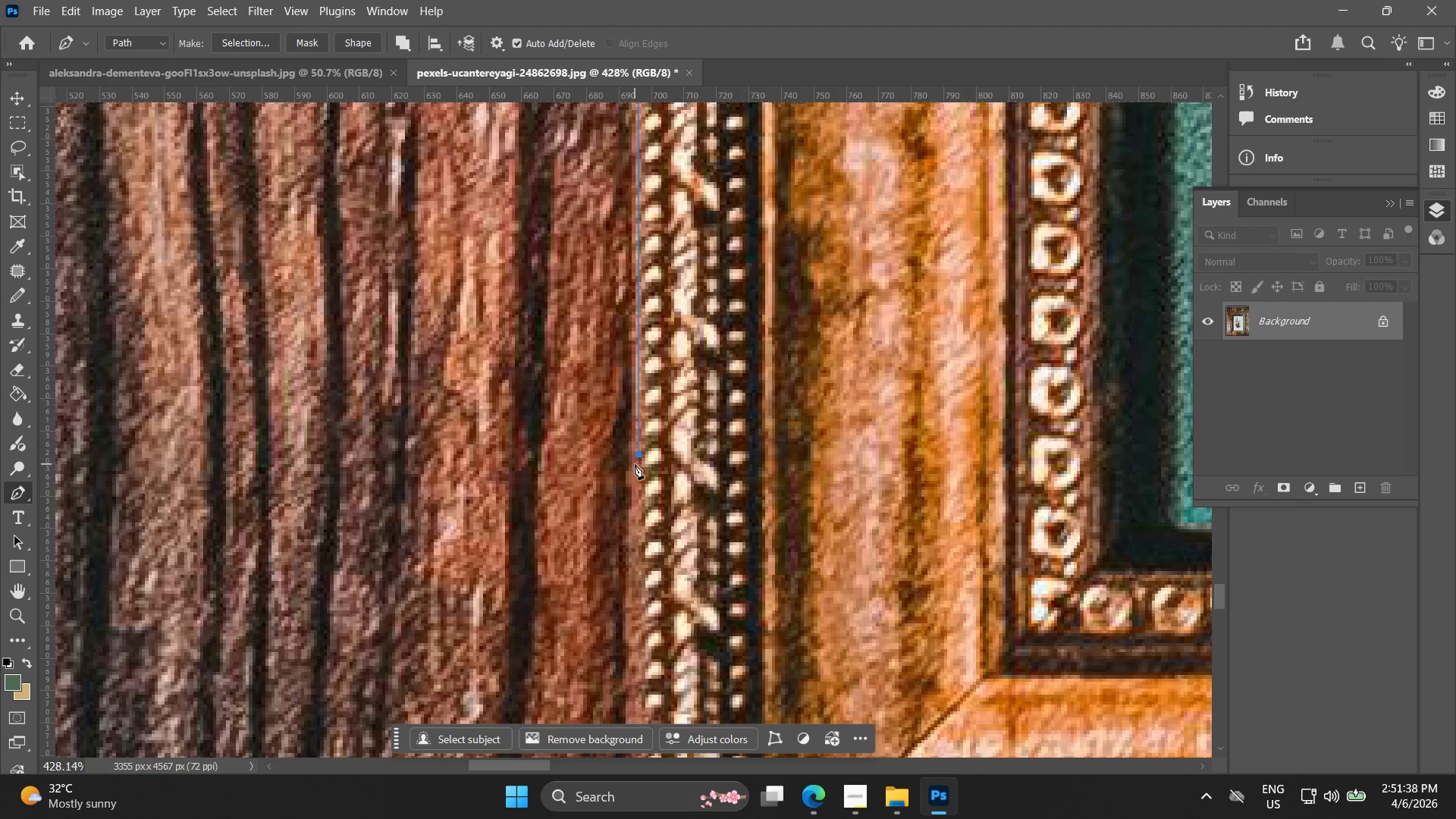 
hold_key(key=Space, duration=0.61)
 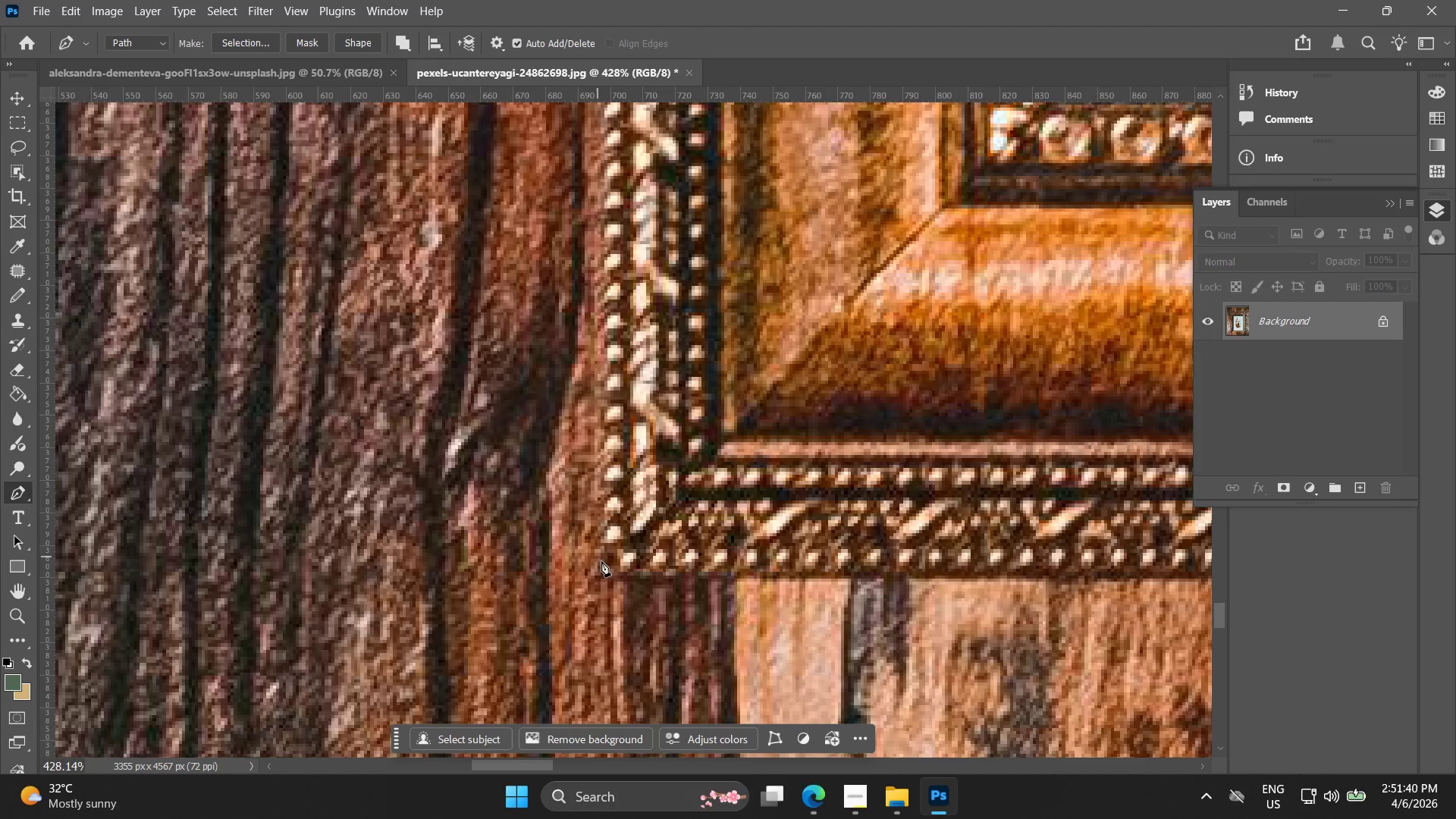 
left_click_drag(start_coordinate=[663, 595], to_coordinate=[622, 125])
 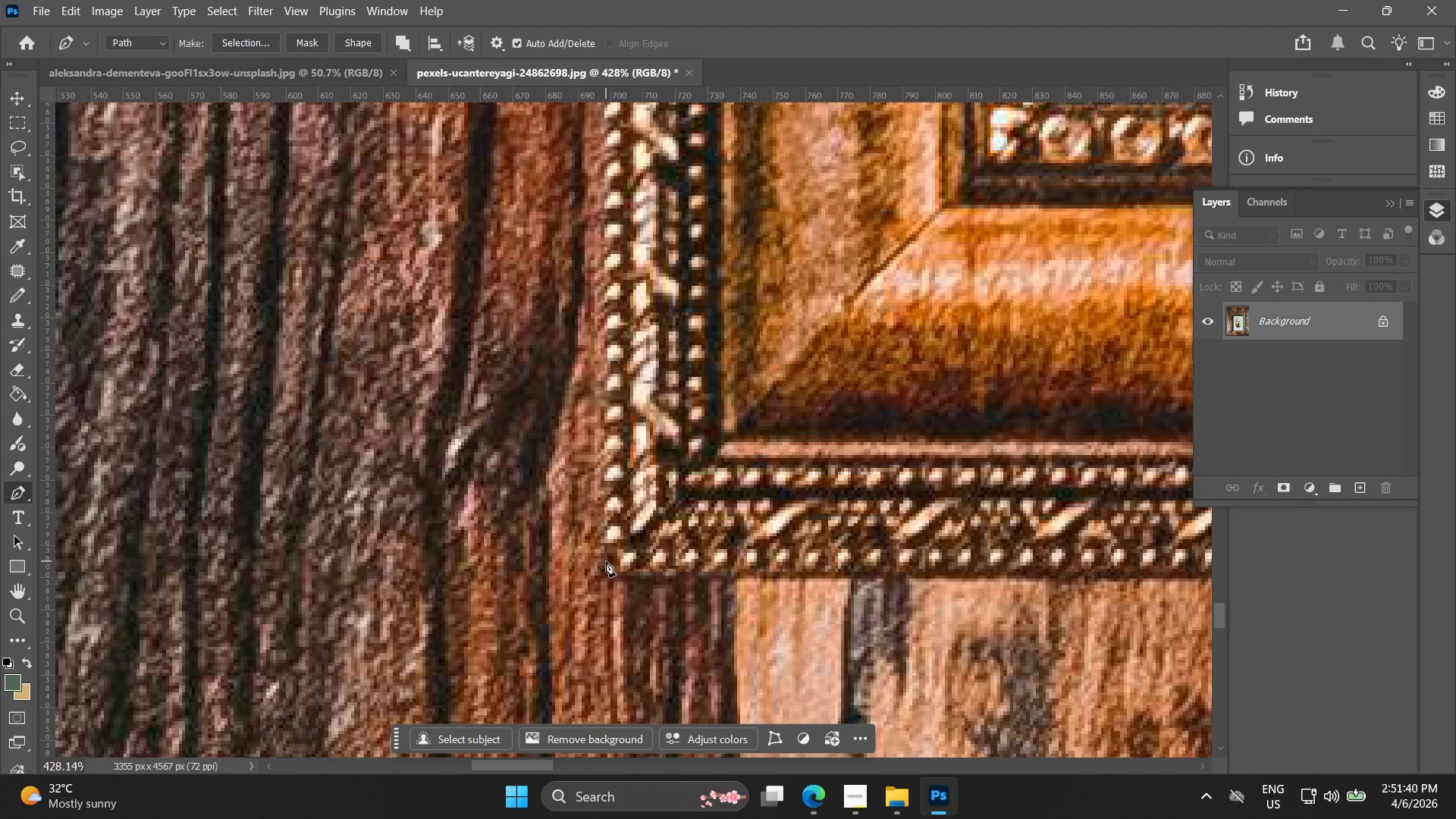 
scroll: coordinate [635, 464], scroll_direction: down, amount: 3.0
 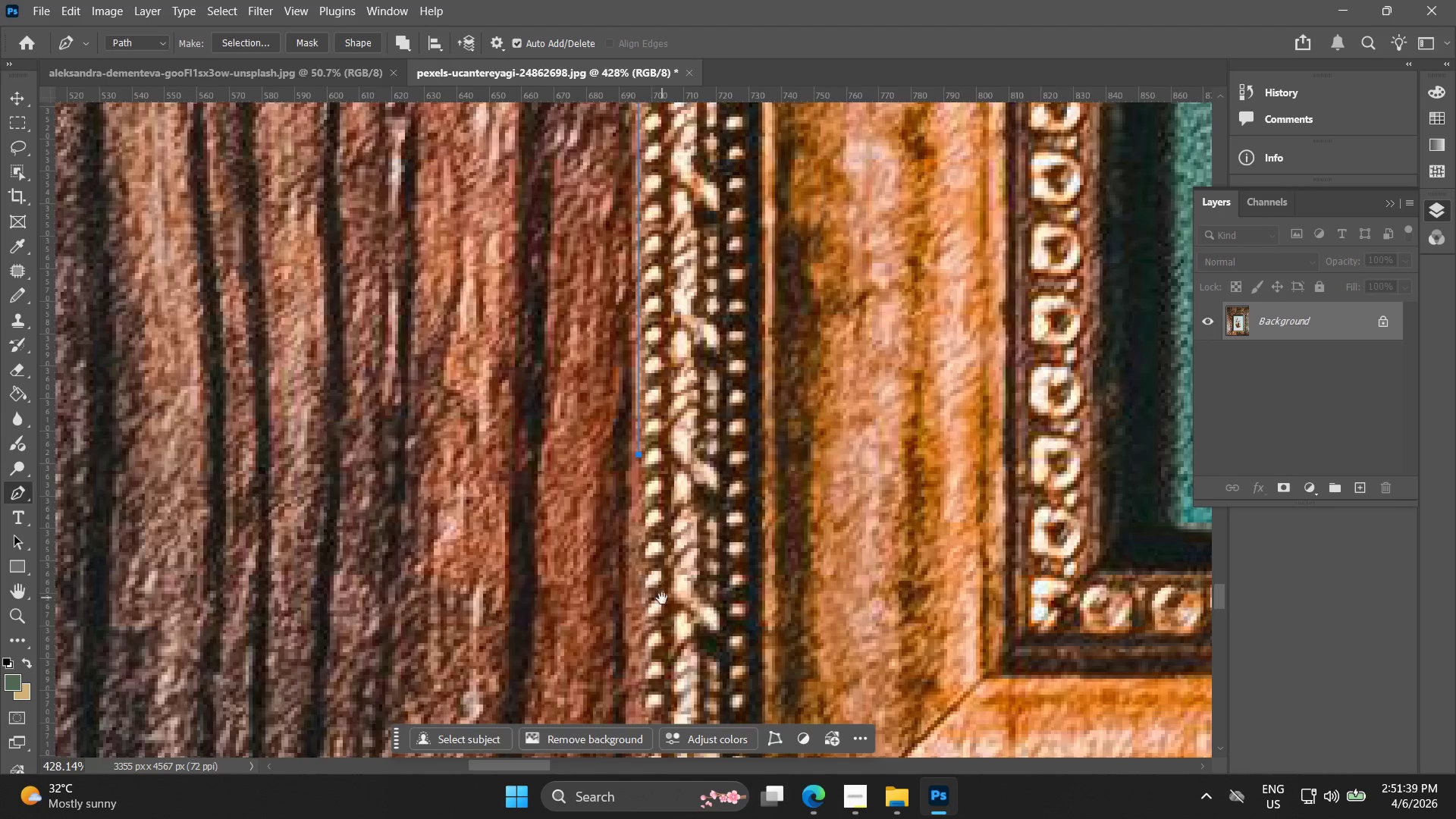 
left_click([606, 561])
 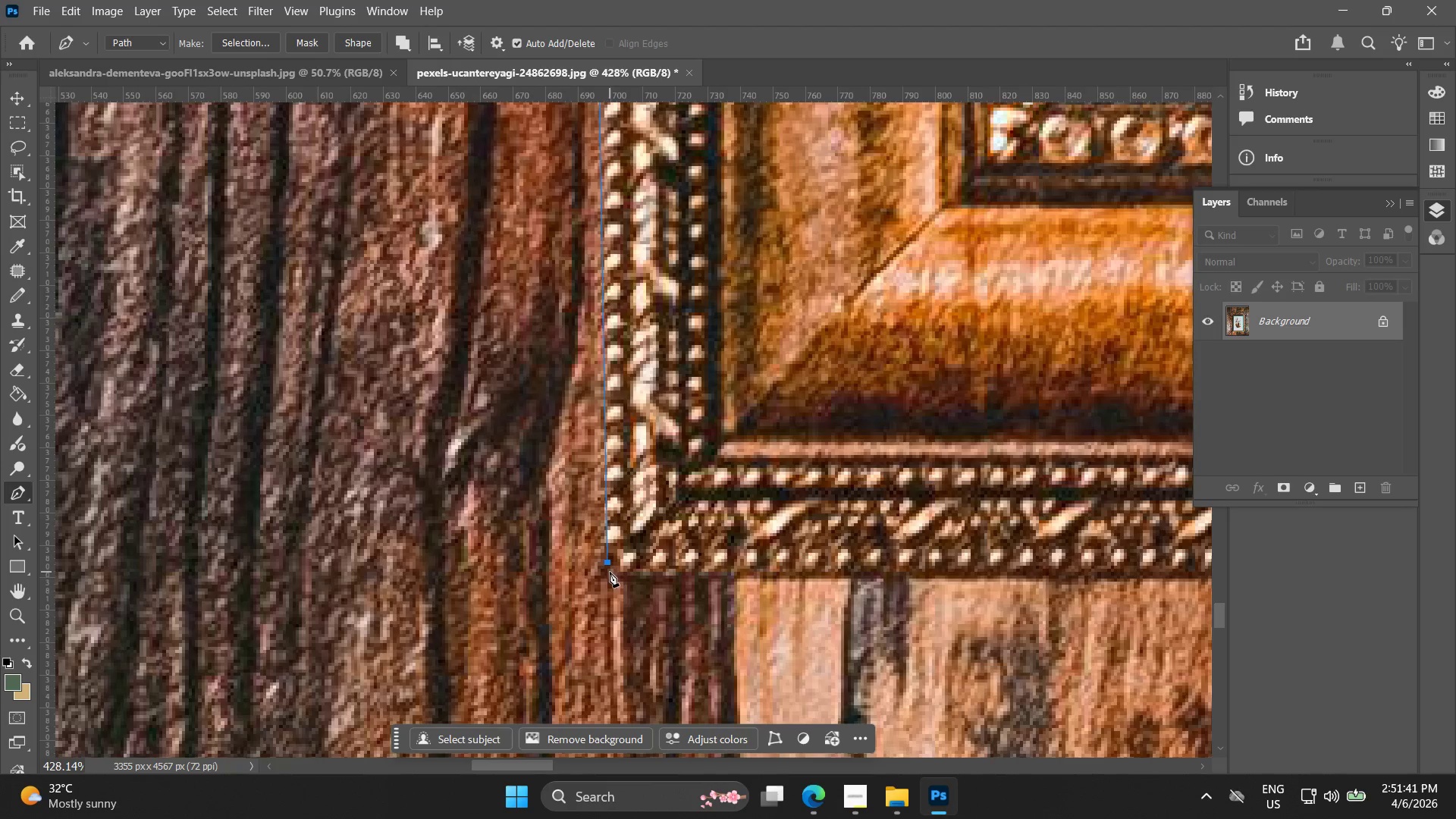 
key(Alt+AltLeft)
 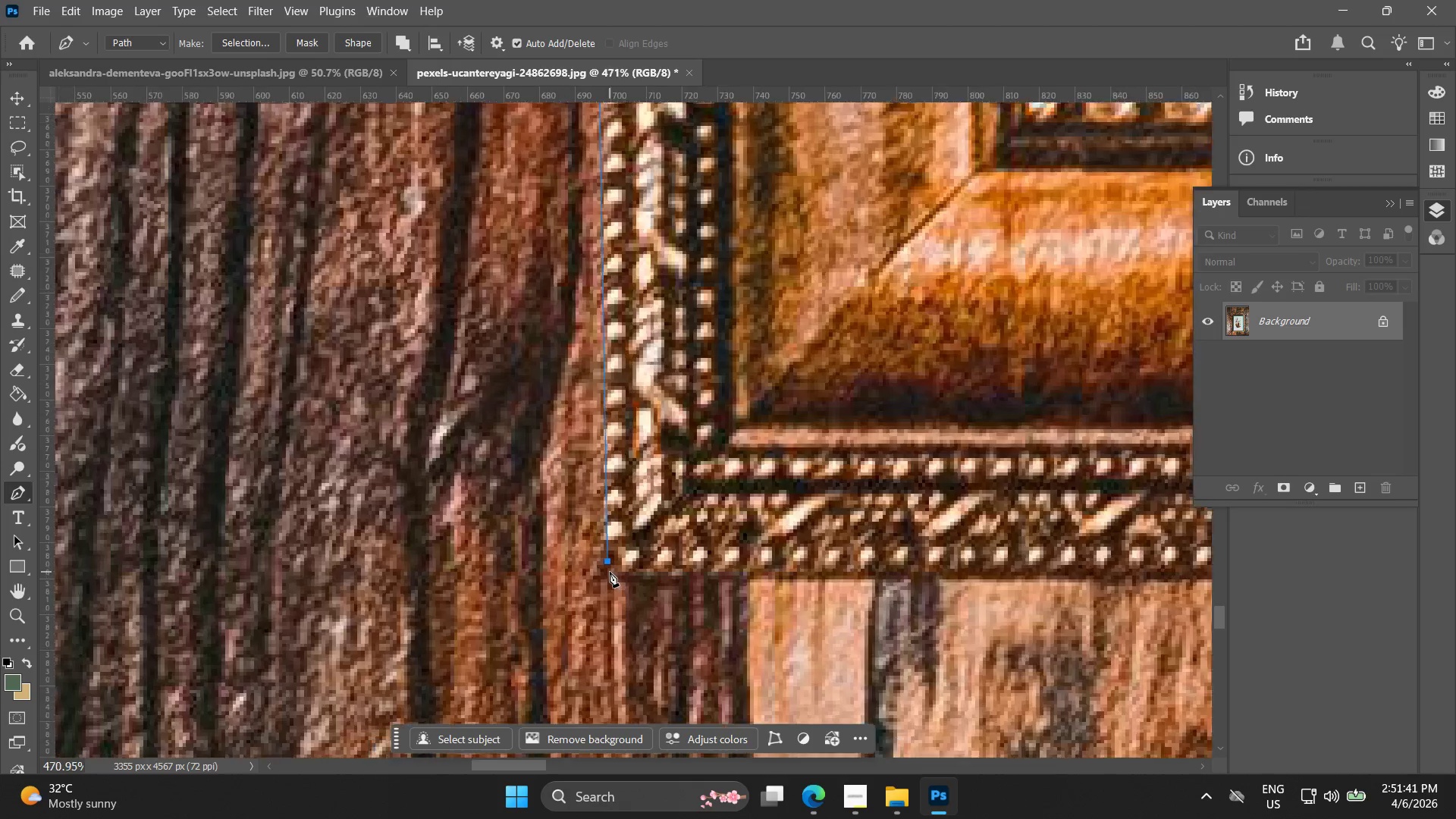 
scroll: coordinate [610, 572], scroll_direction: up, amount: 4.0
 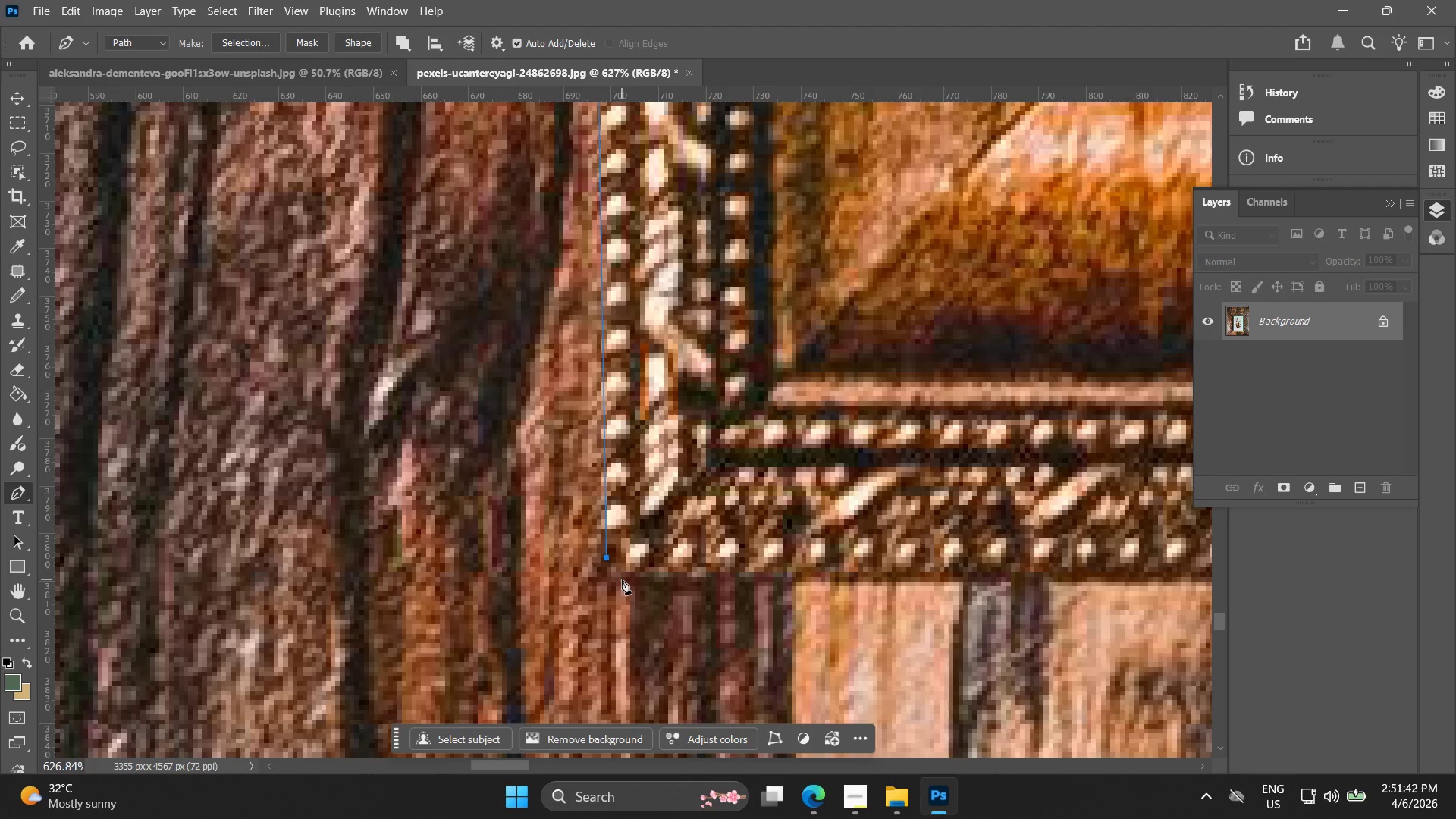 
key(Control+ControlLeft)
 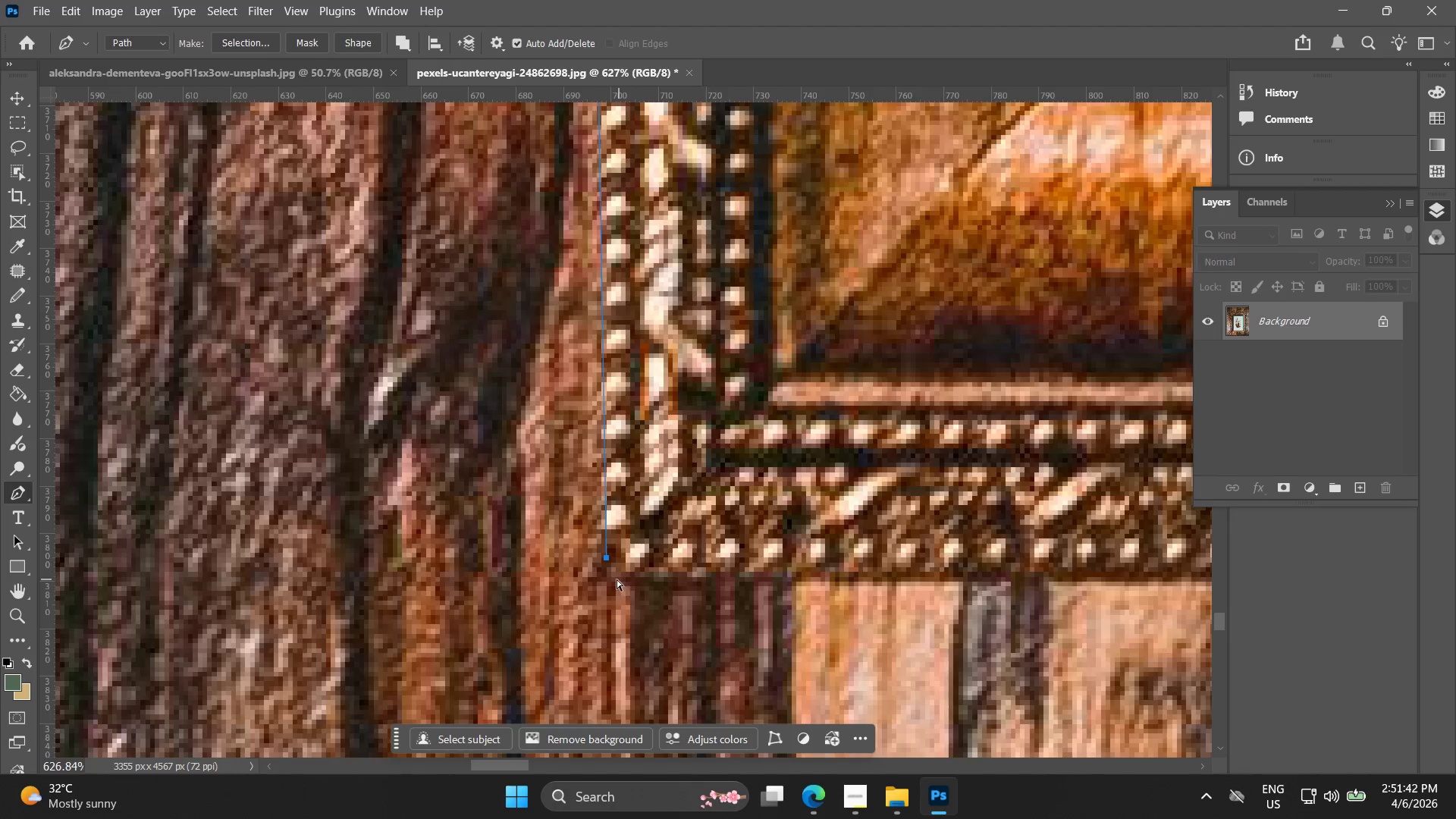 
key(Control+Z)
 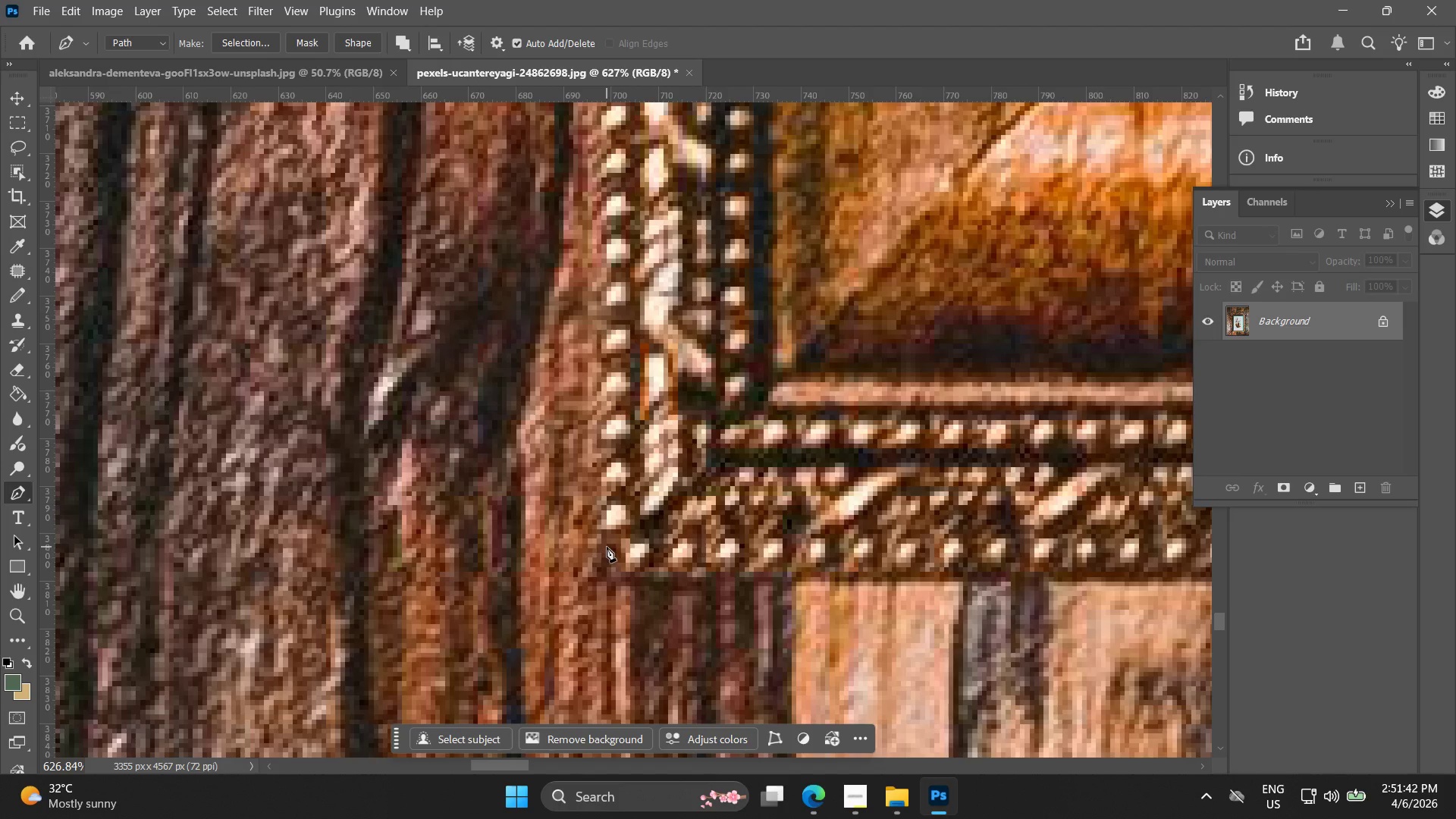 
left_click([607, 547])
 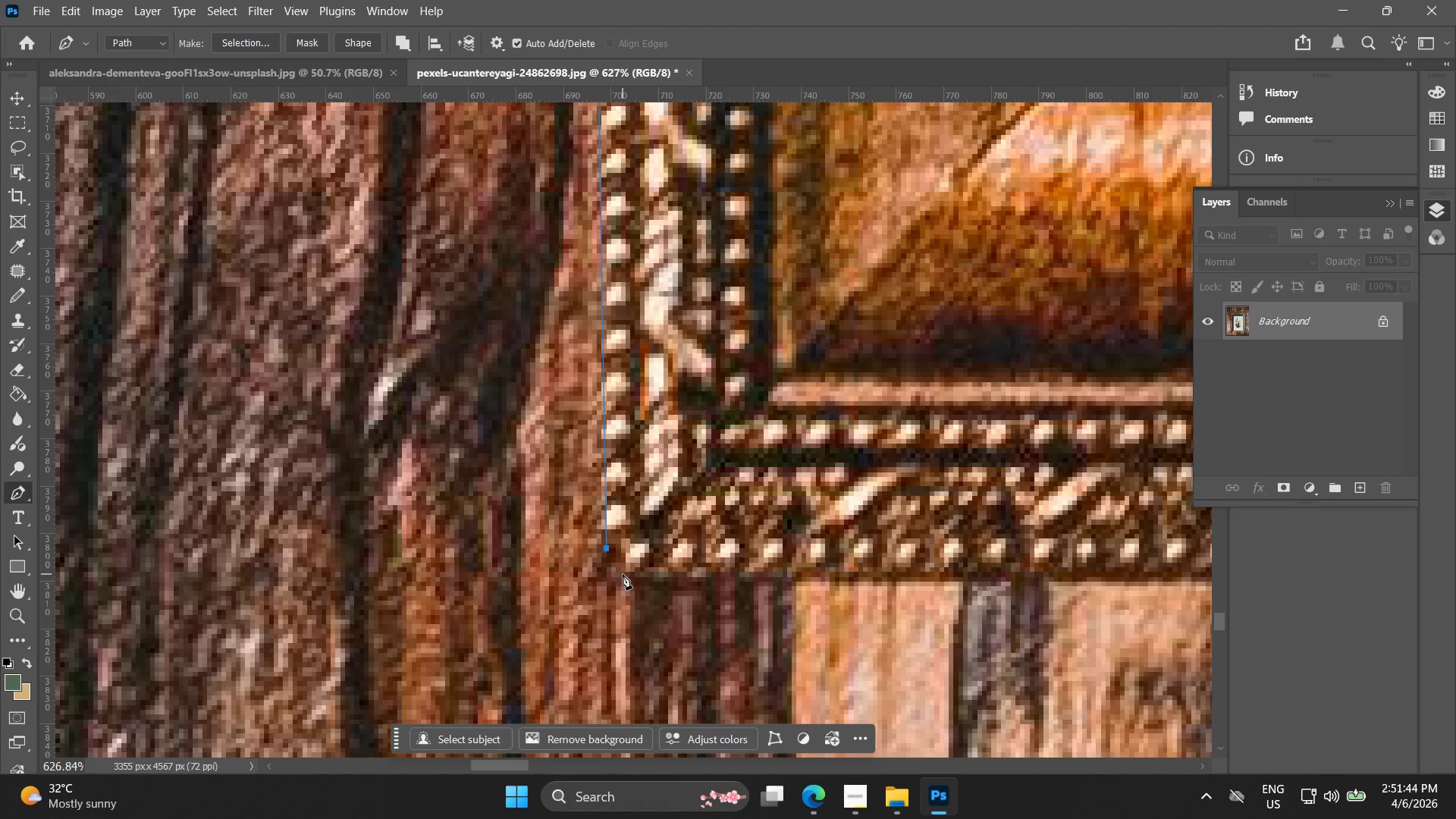 
left_click_drag(start_coordinate=[625, 576], to_coordinate=[643, 583])
 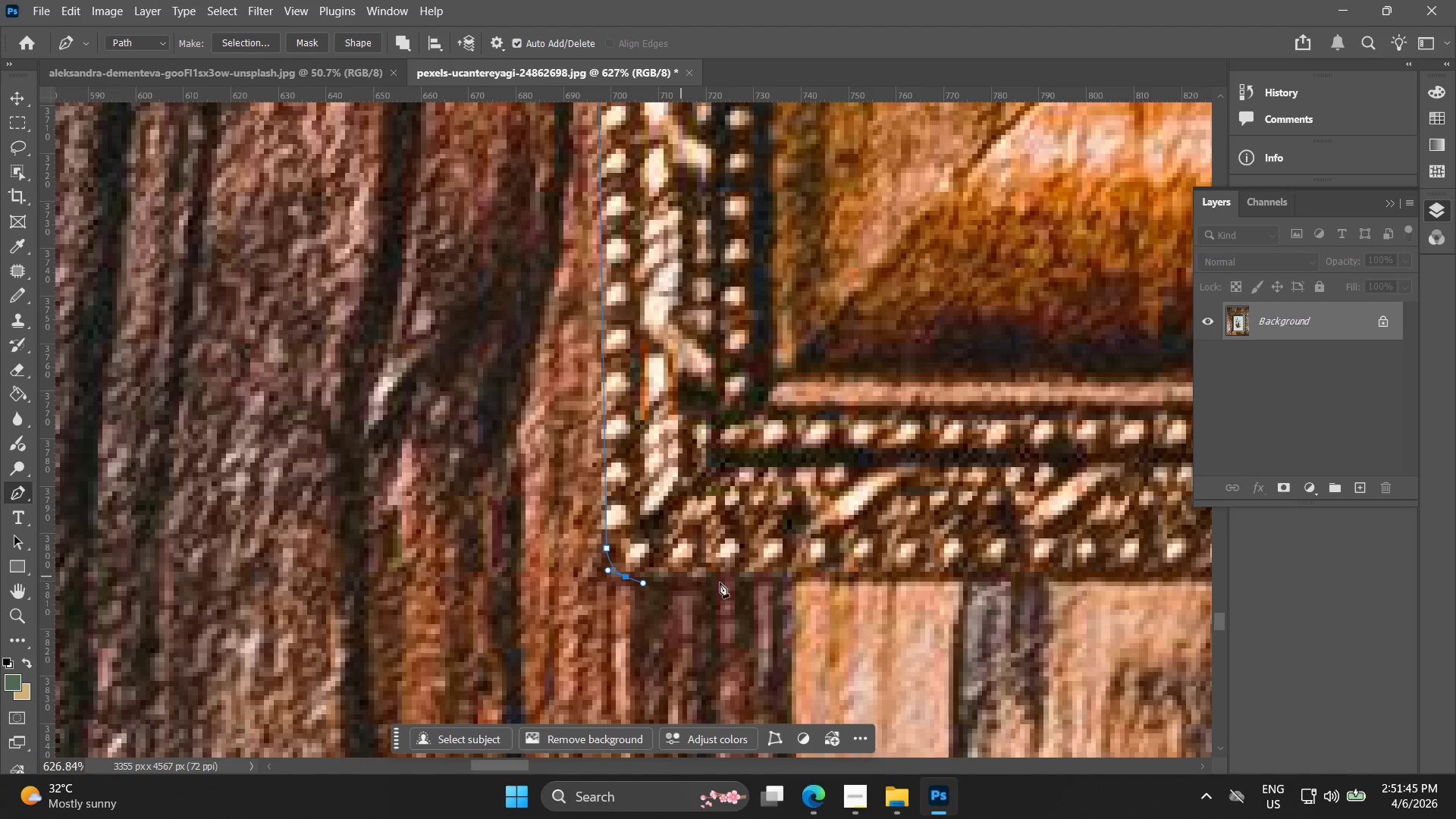 
hold_key(key=Space, duration=0.45)
 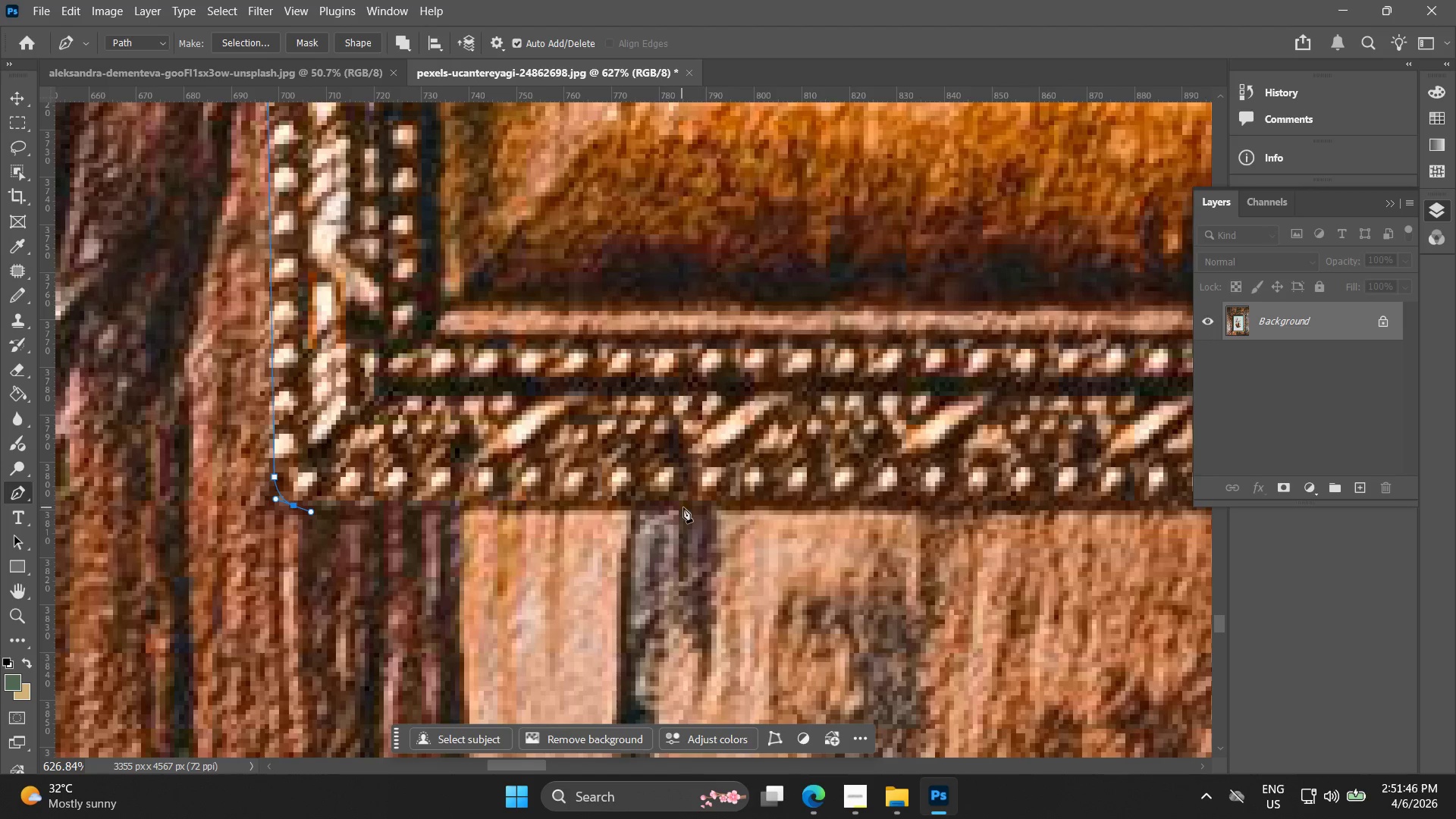 
left_click_drag(start_coordinate=[726, 586], to_coordinate=[394, 515])
 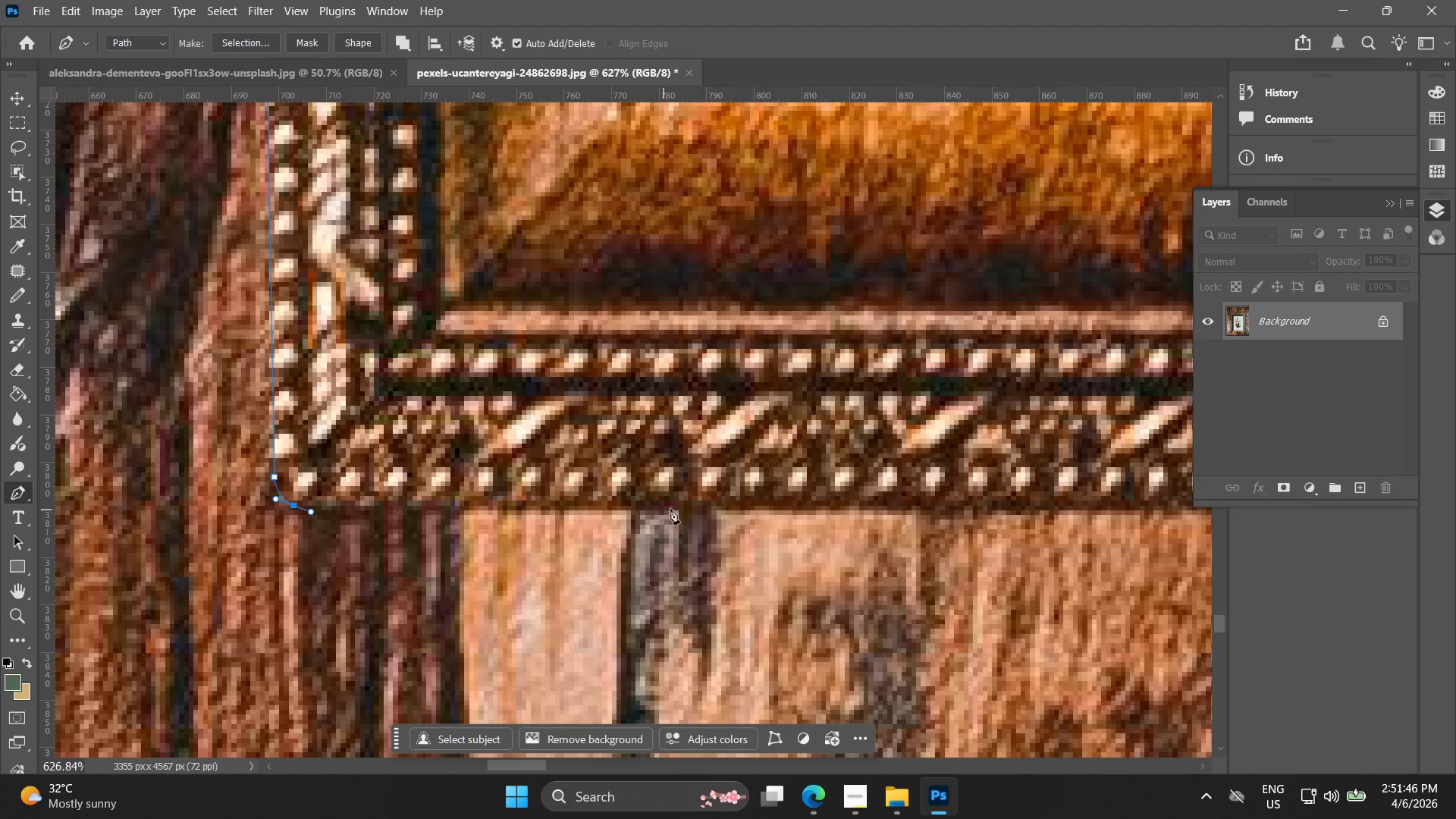 
left_click([685, 507])
 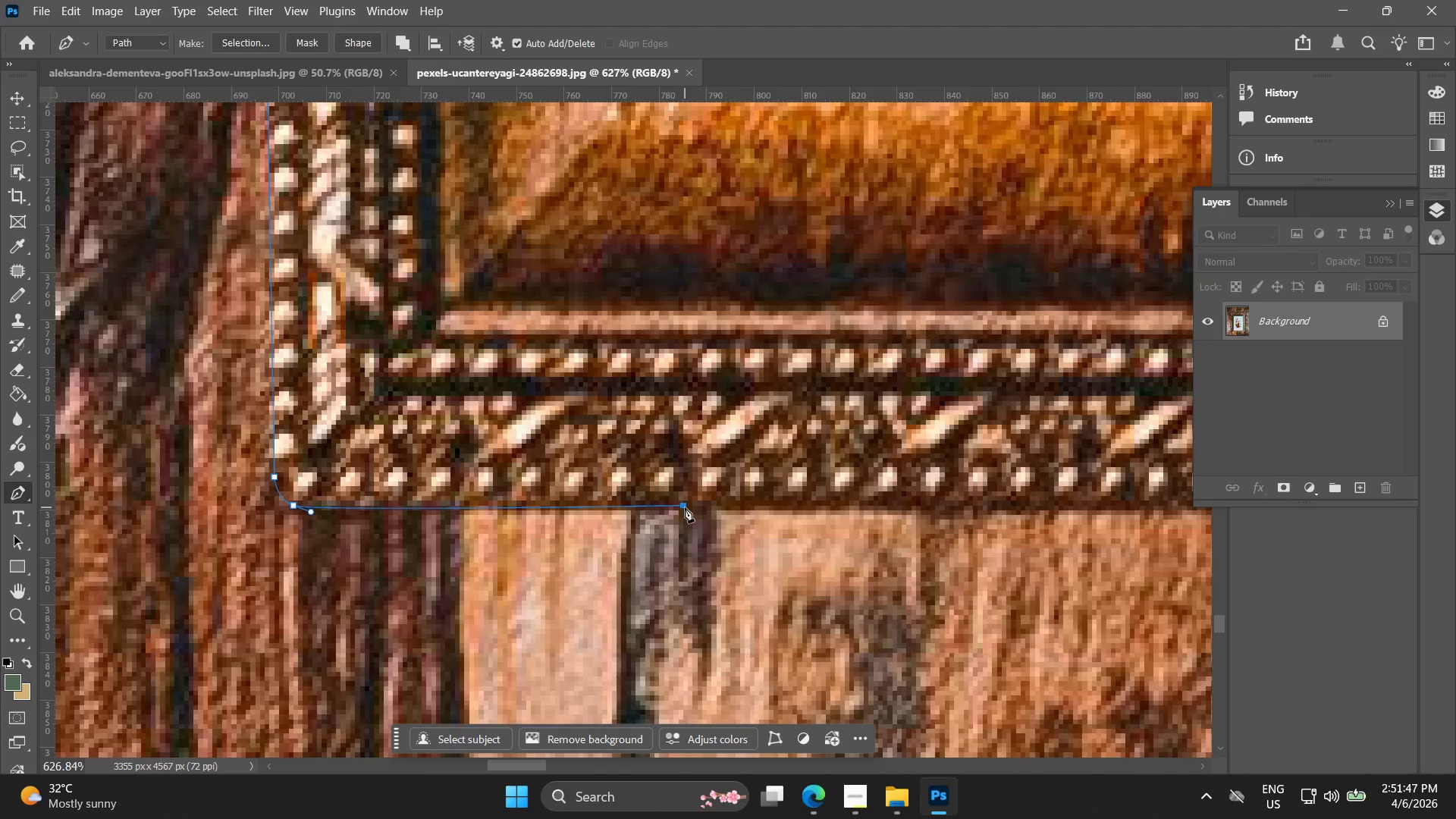 
key(Control+ControlLeft)
 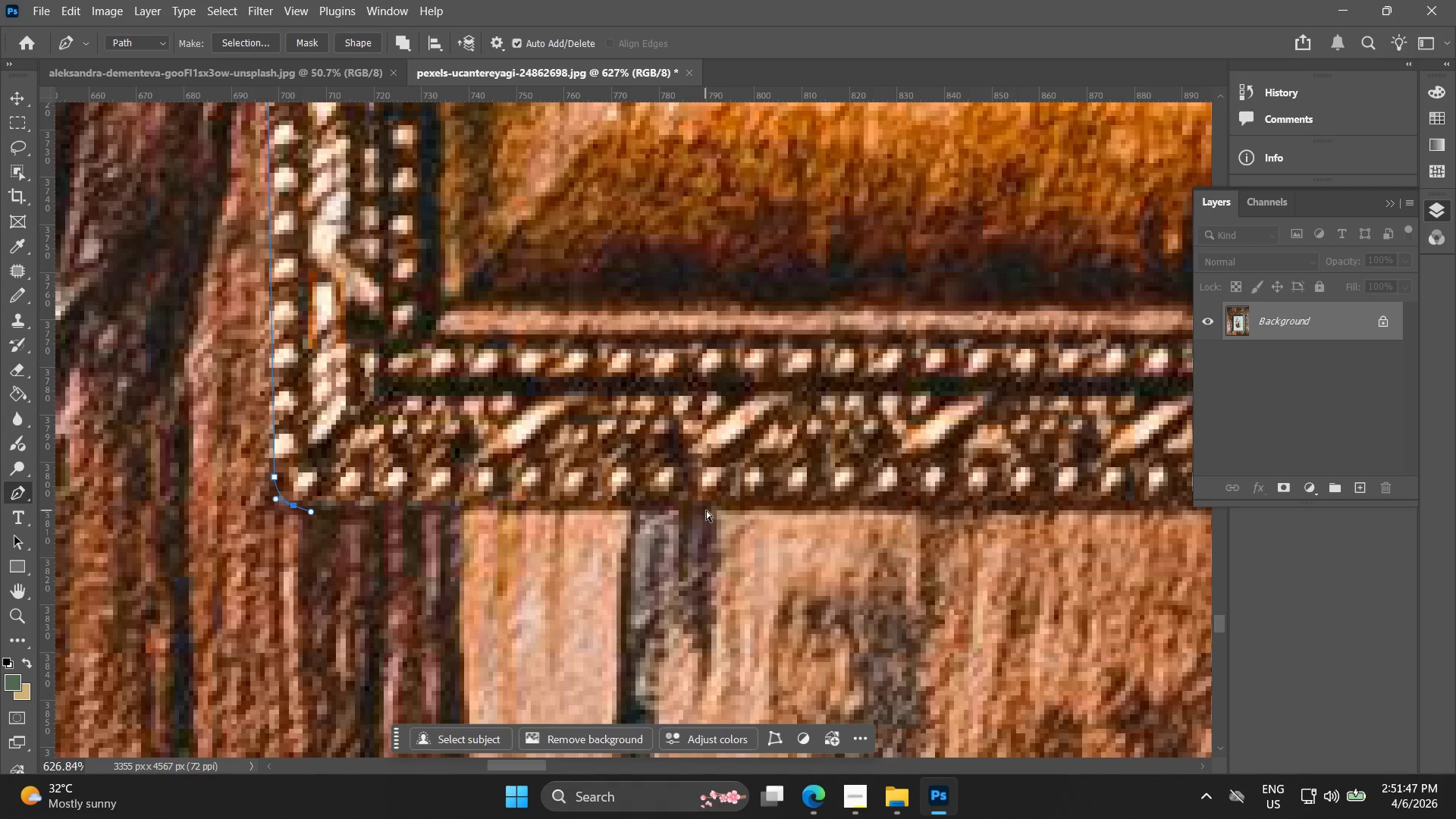 
key(Control+Z)
 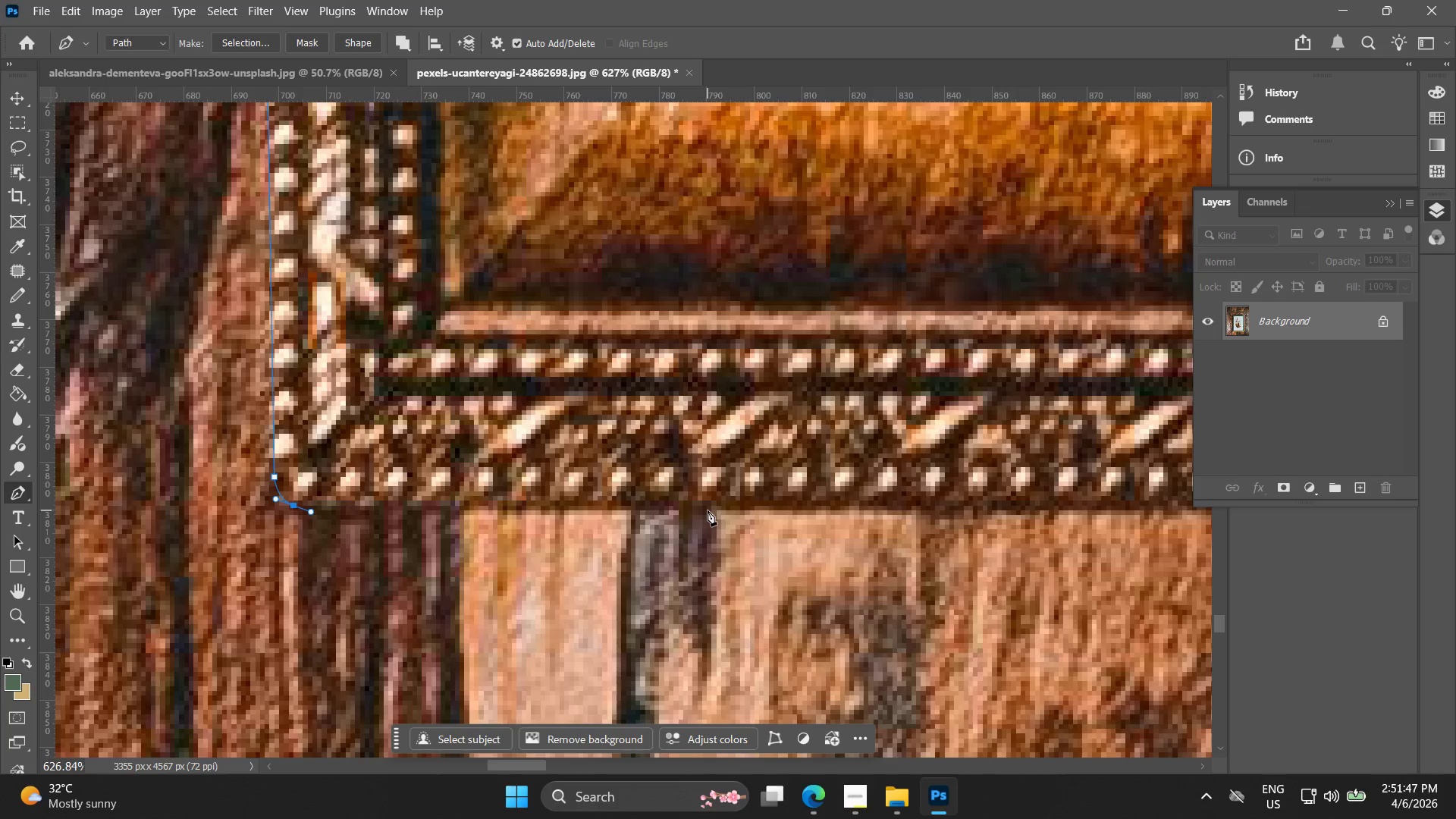 
left_click([708, 510])
 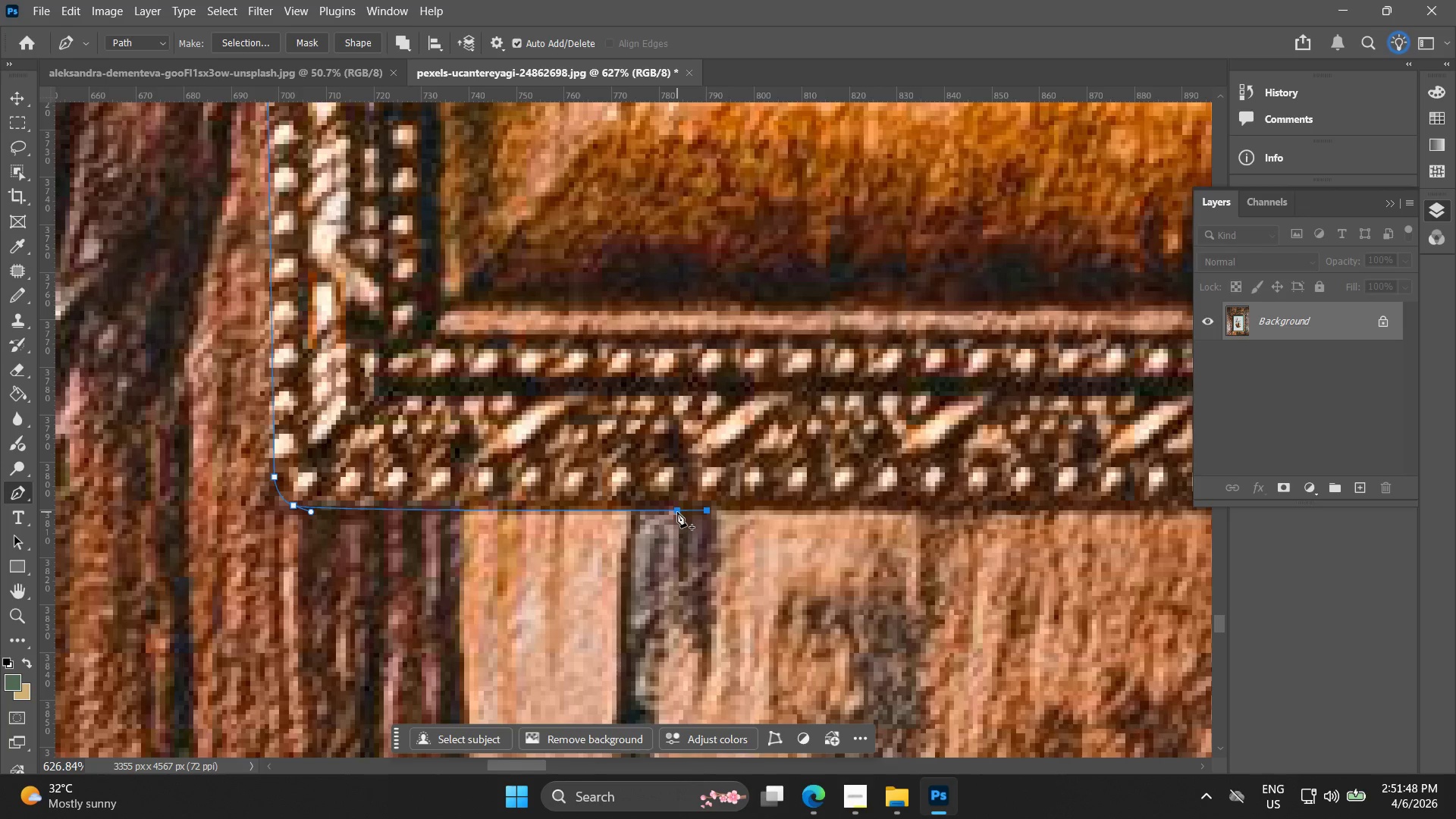 
key(Control+ControlLeft)
 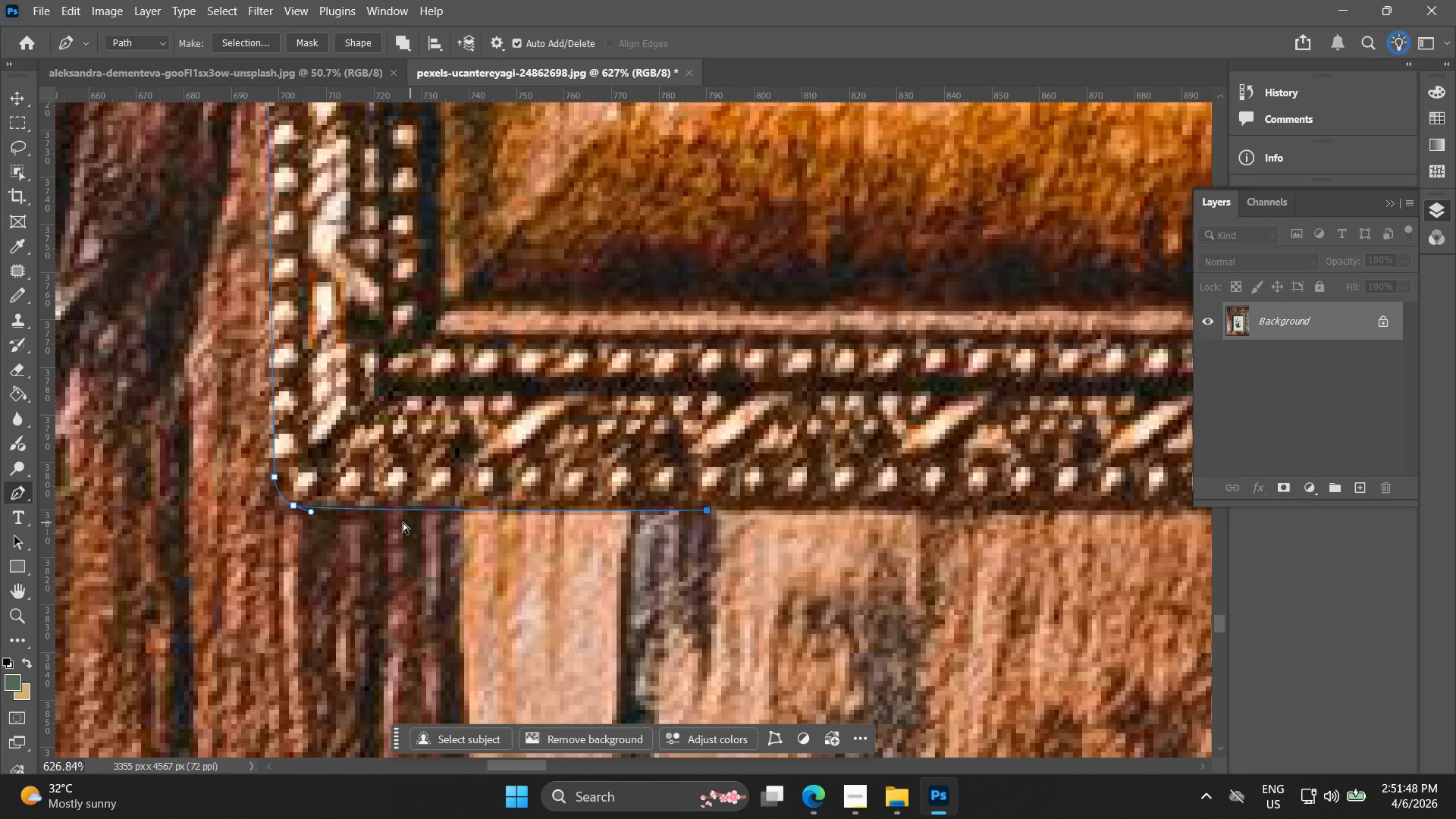 
key(Control+Z)
 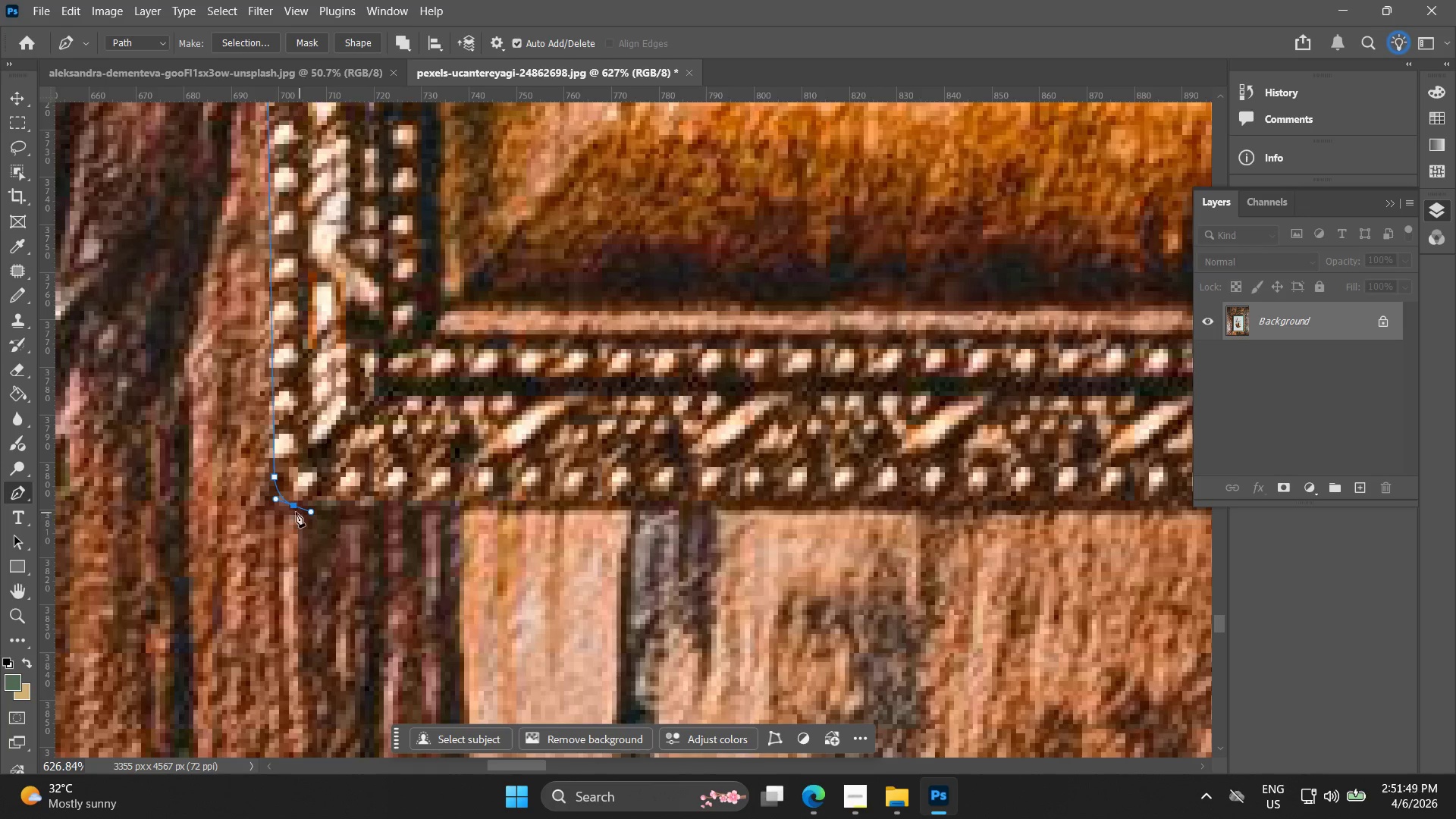 
hold_key(key=ShiftLeft, duration=1.5)
left_click([296, 507])
 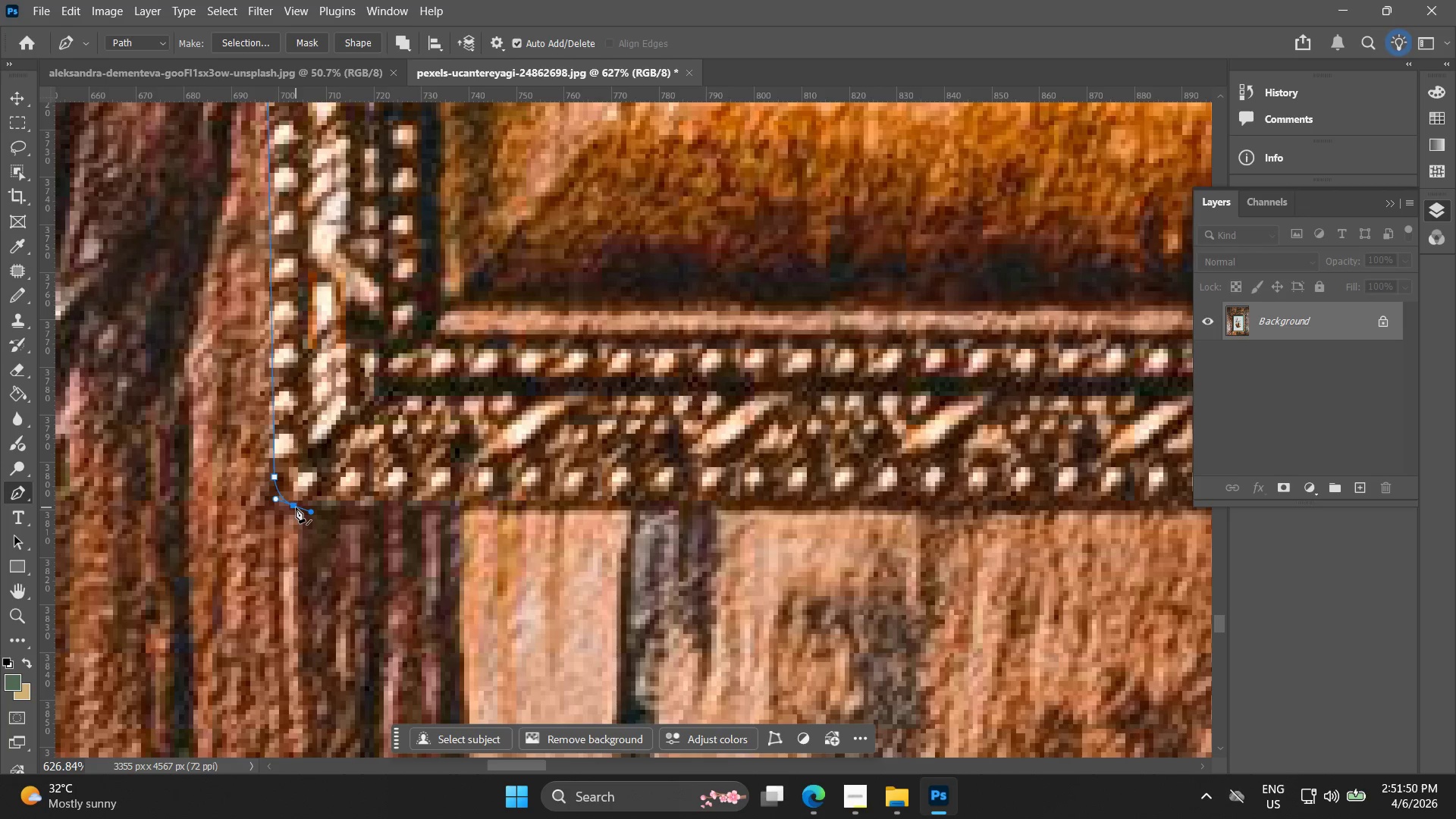 
key(Shift+ShiftLeft)
 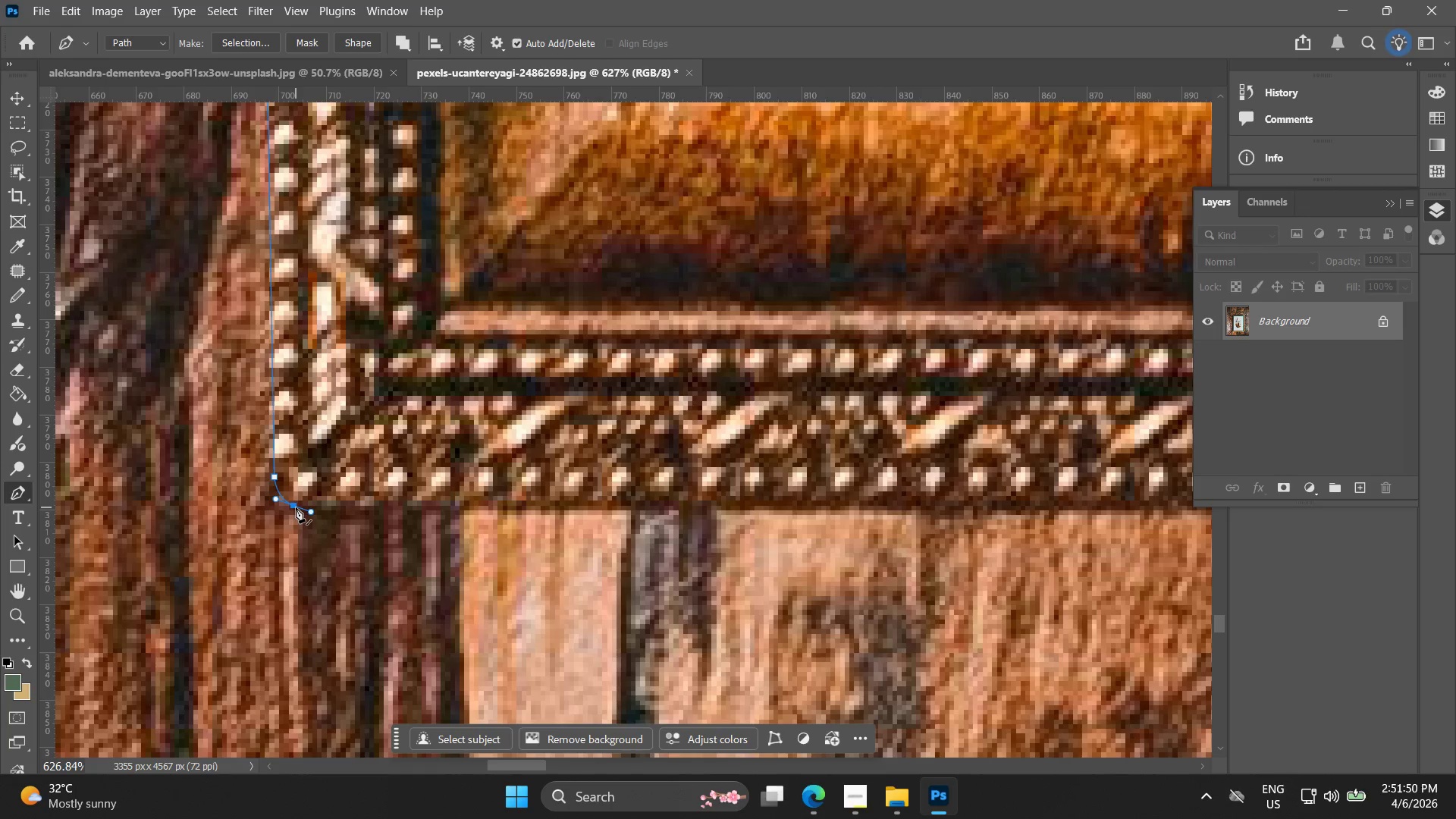 
key(Shift+ShiftLeft)
 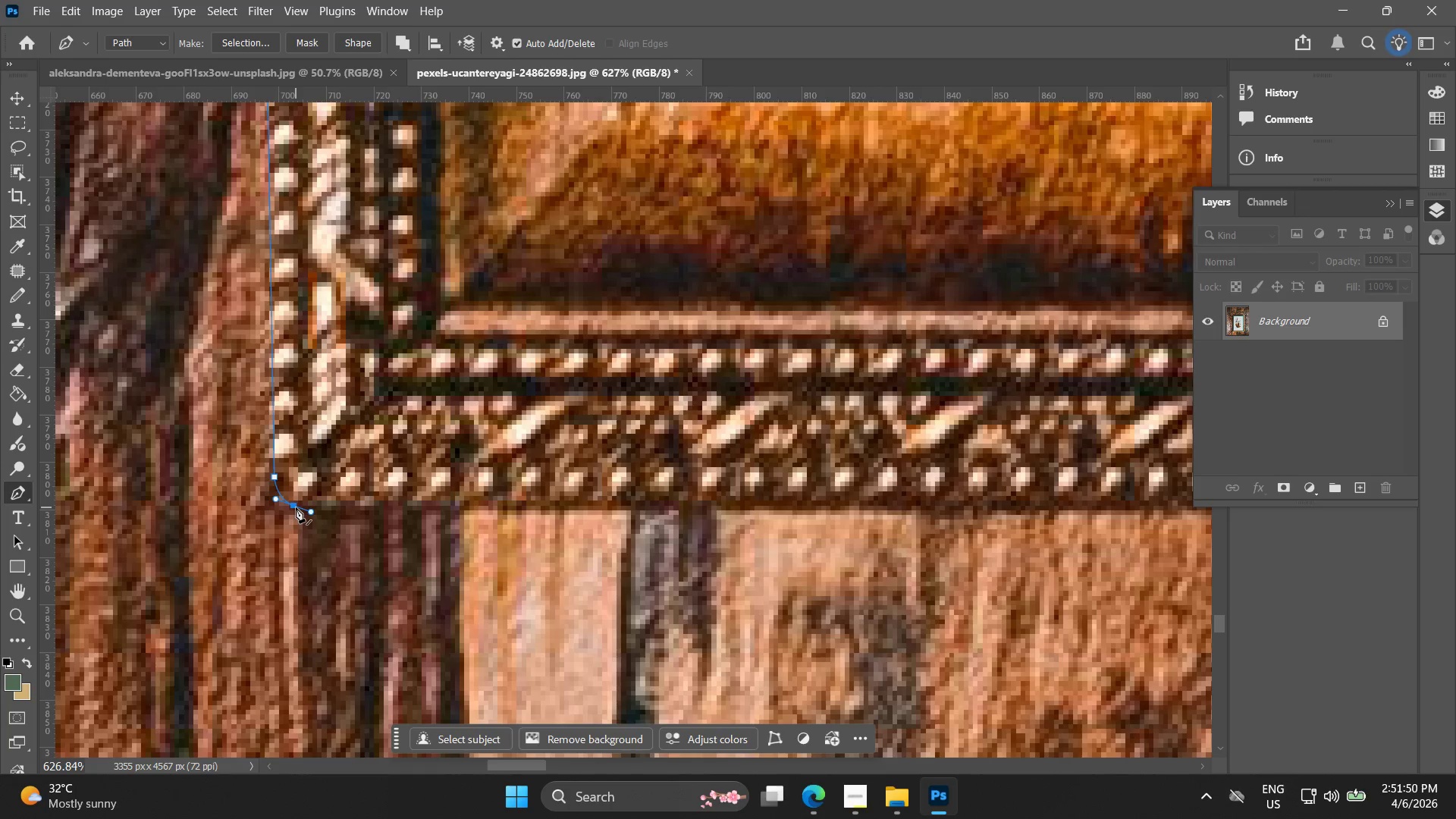 
key(Shift+ShiftLeft)
 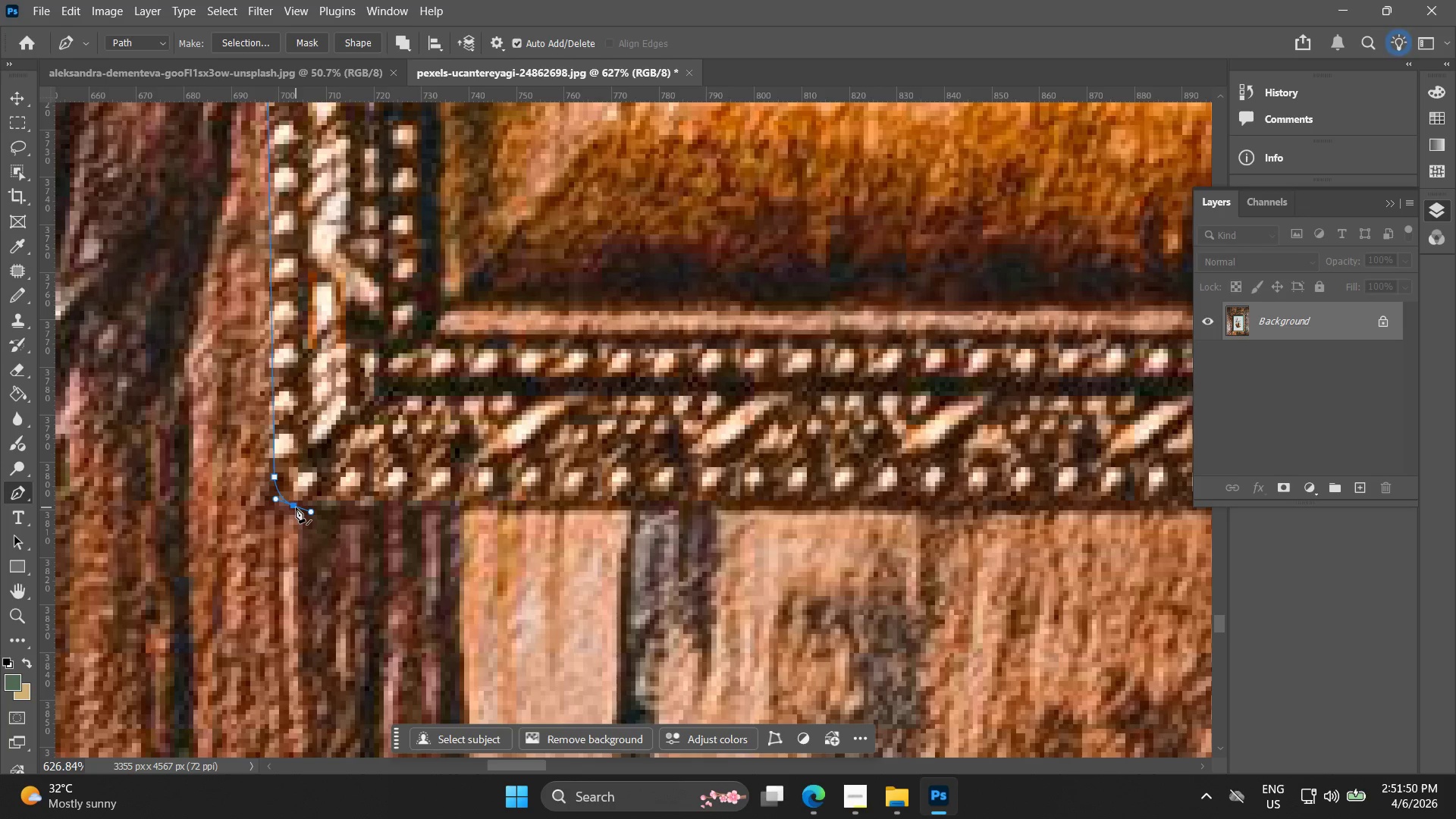 
key(Shift+ShiftLeft)
 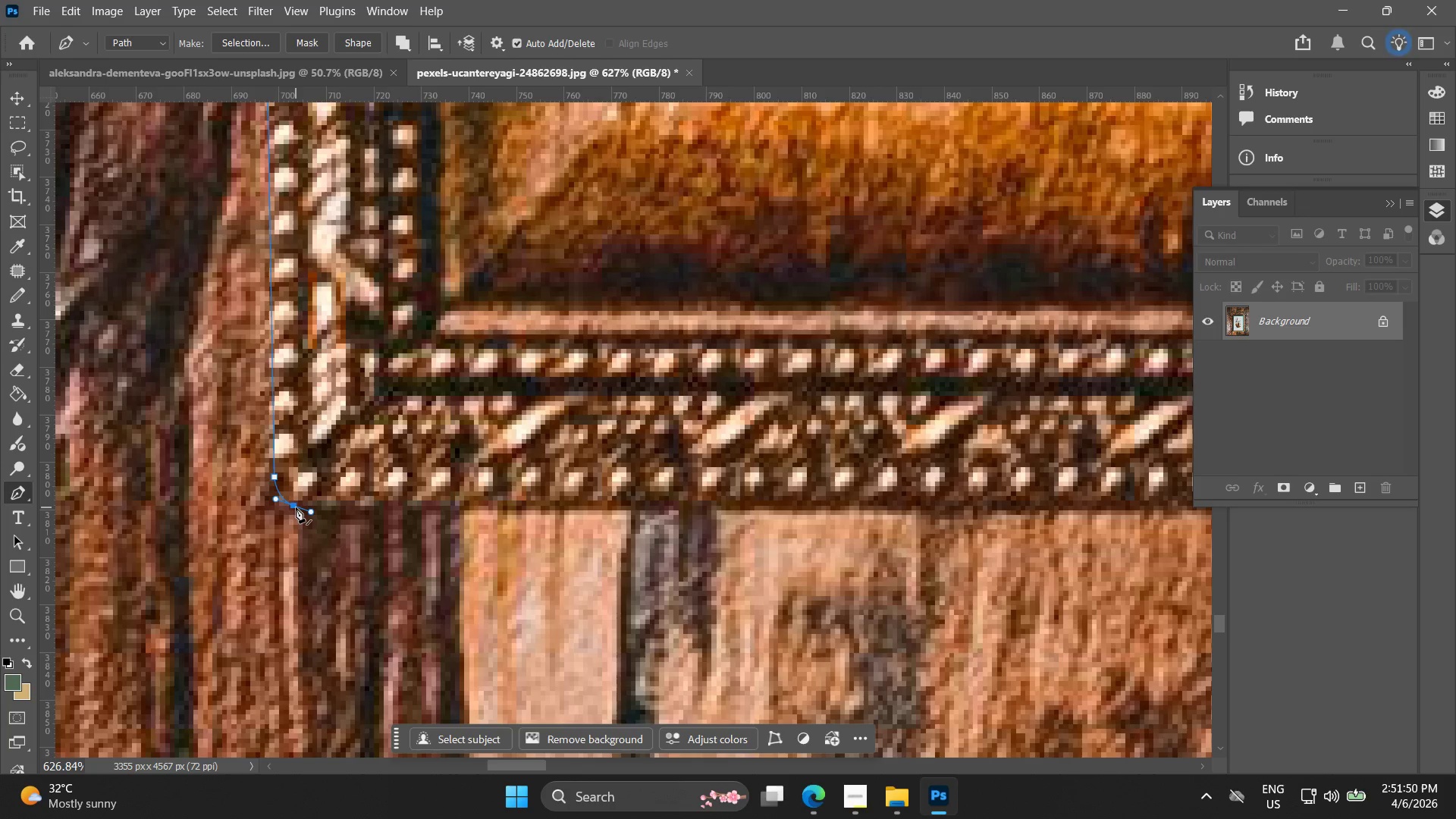 
key(Shift+ShiftLeft)
 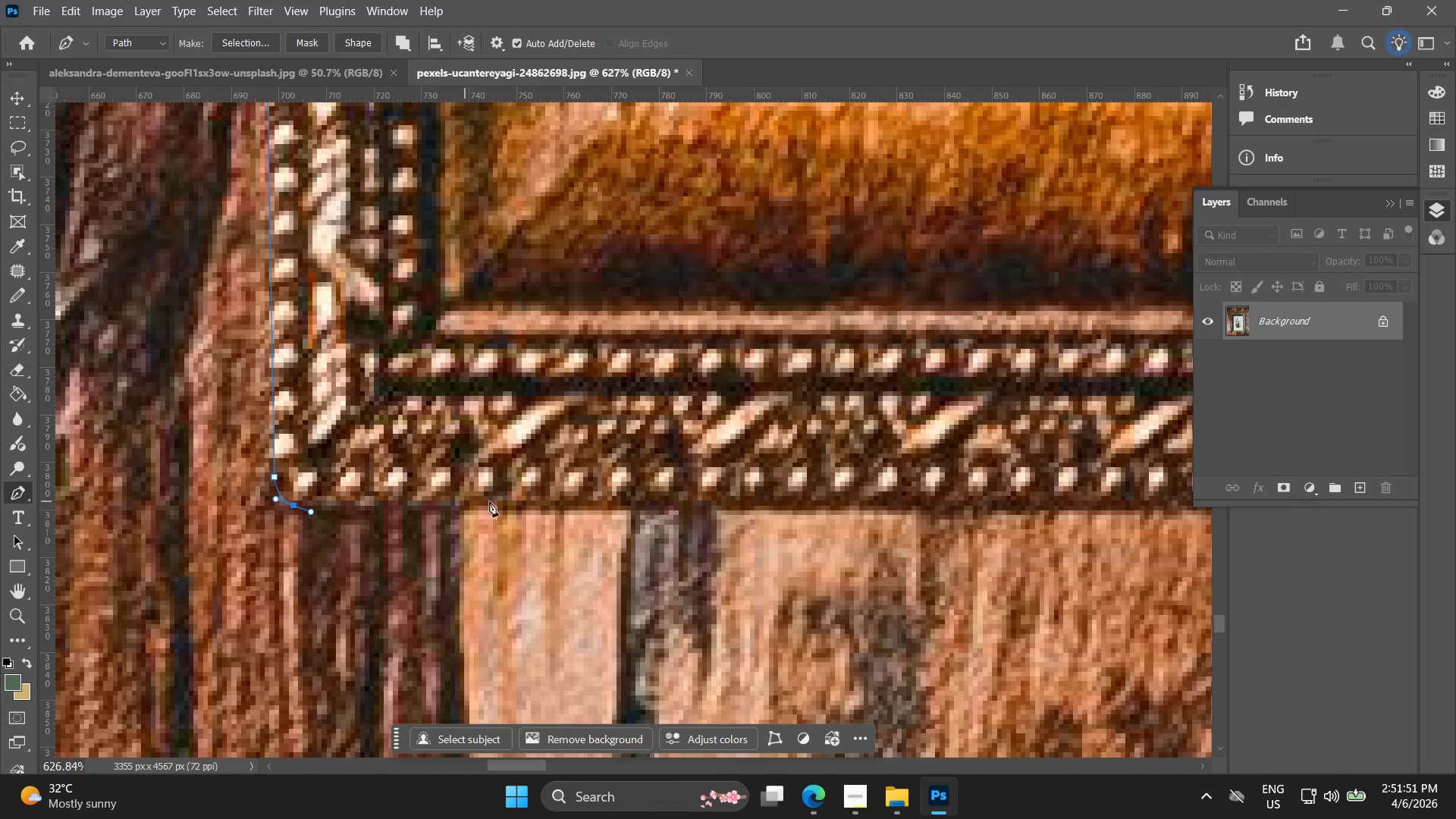 
hold_key(key=Space, duration=0.52)
 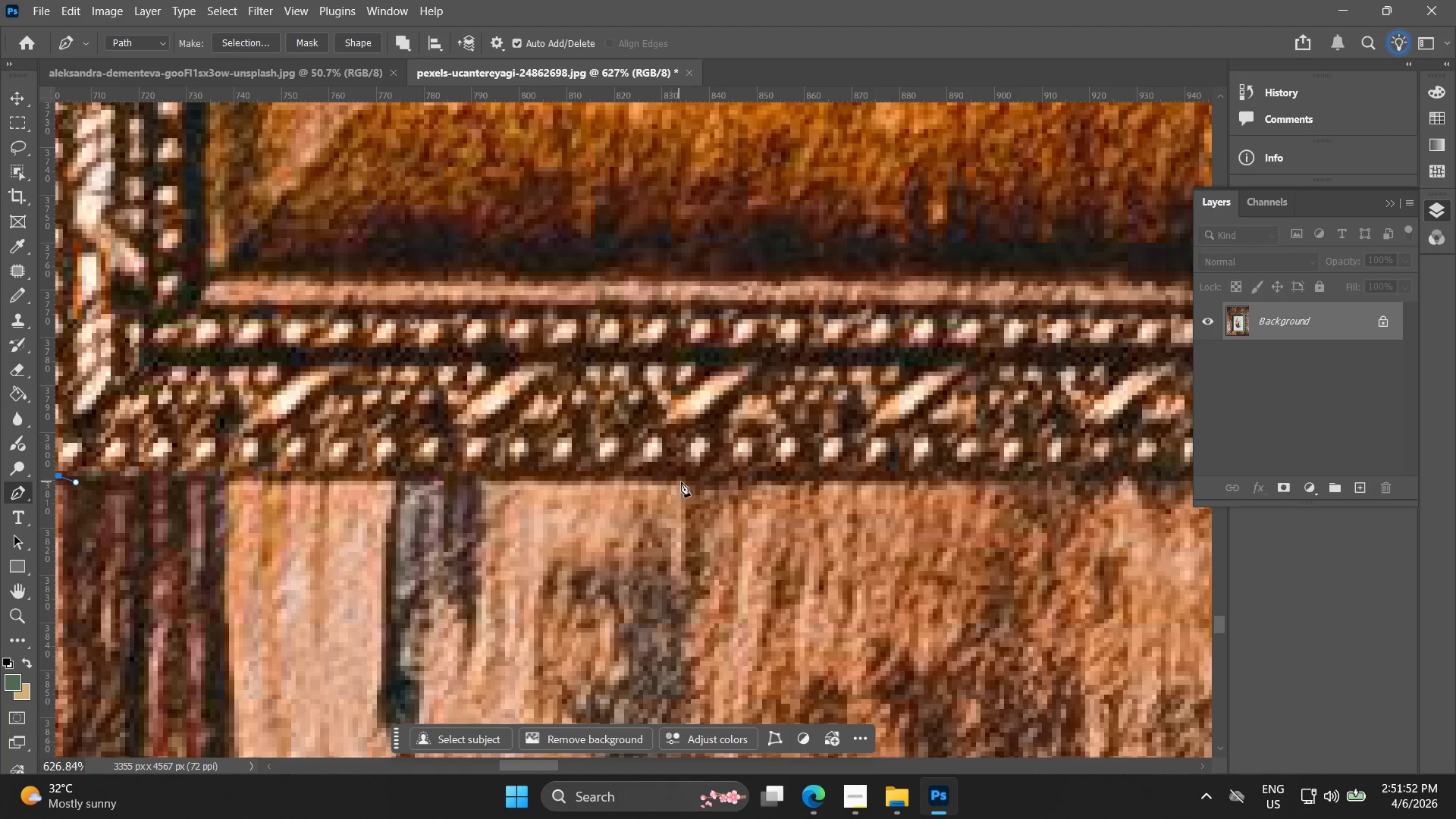 
left_click_drag(start_coordinate=[550, 510], to_coordinate=[315, 481])
 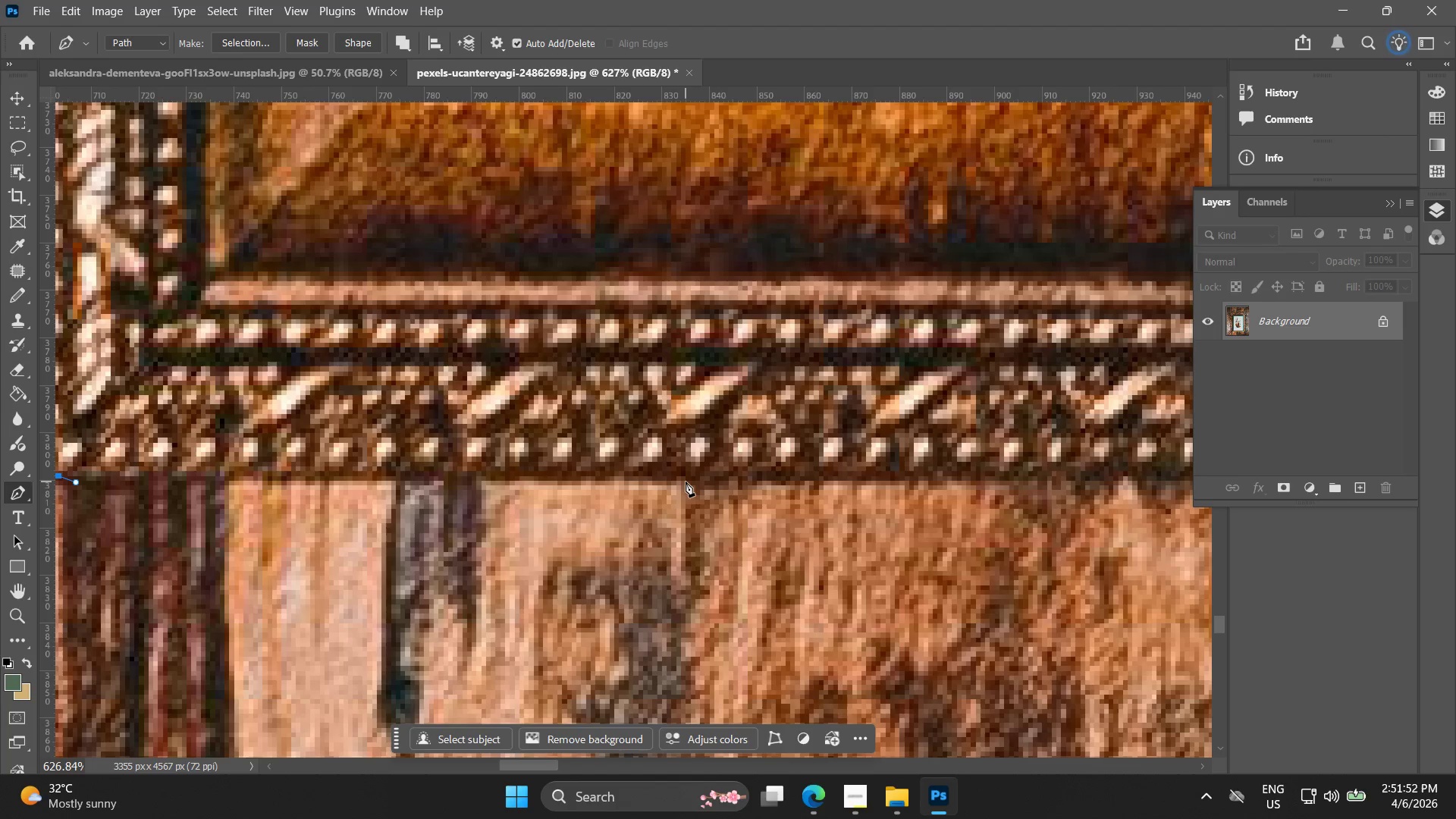 
left_click([687, 482])
 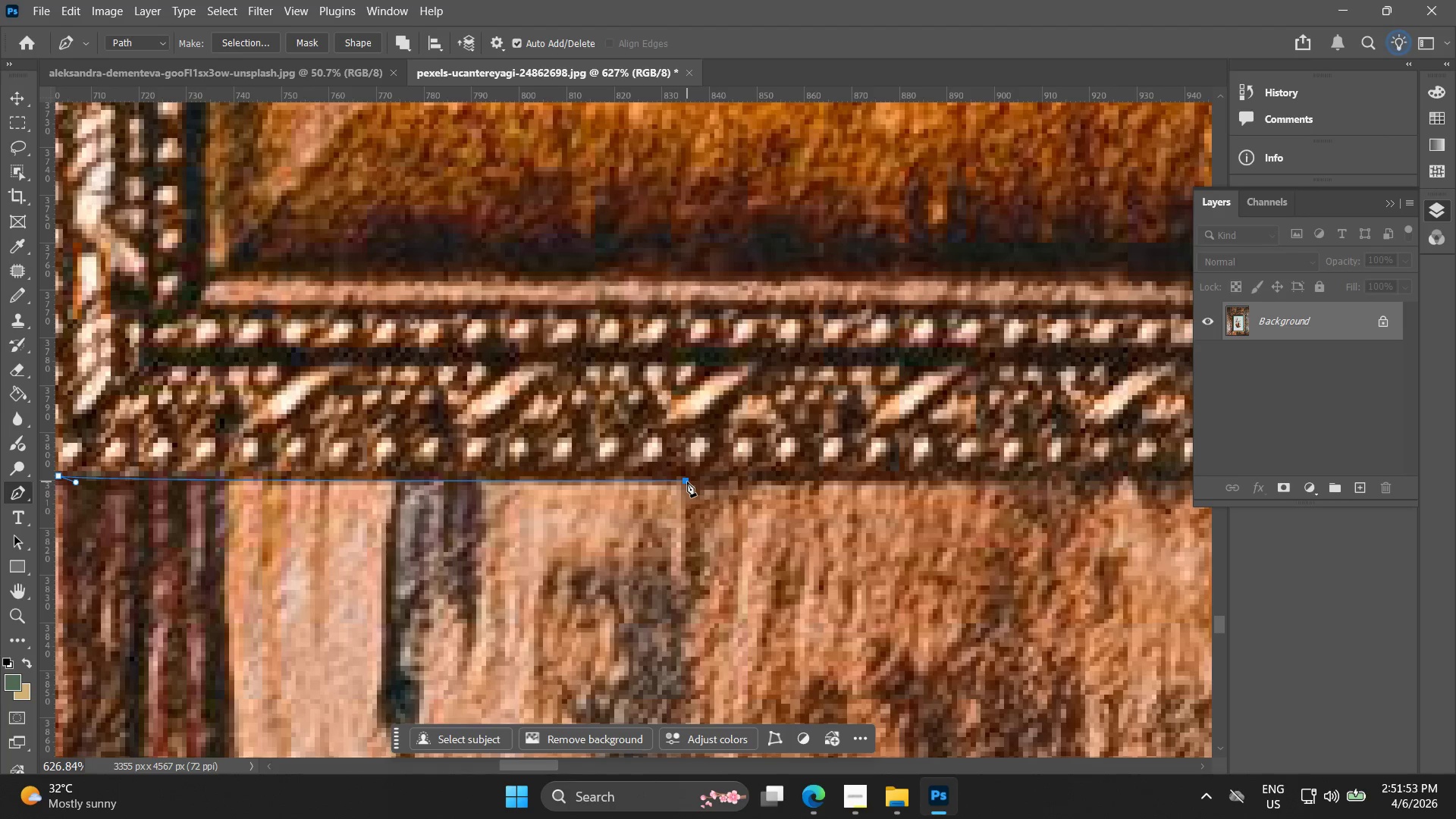 
key(Space)
 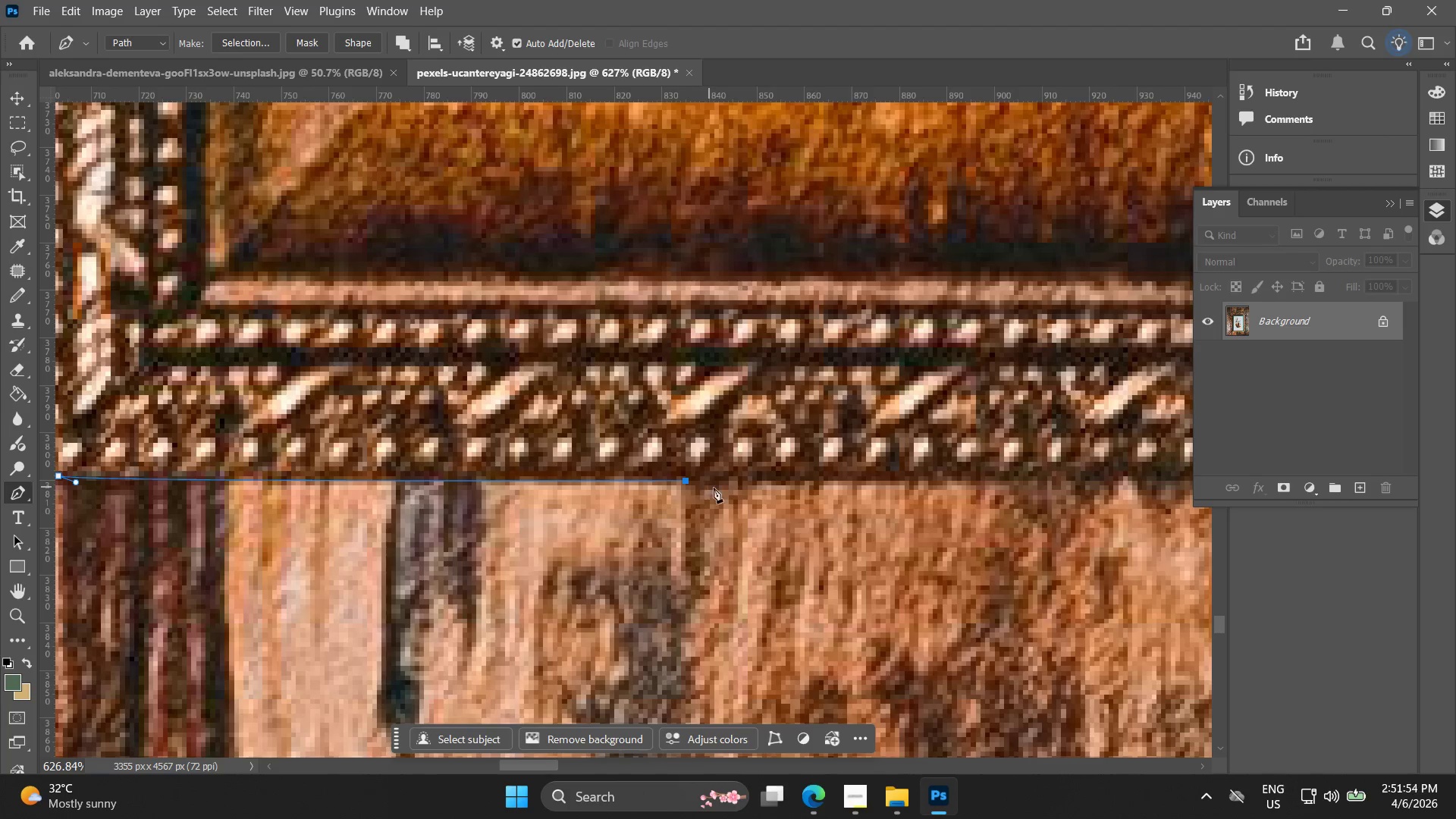 
key(Alt+AltLeft)
 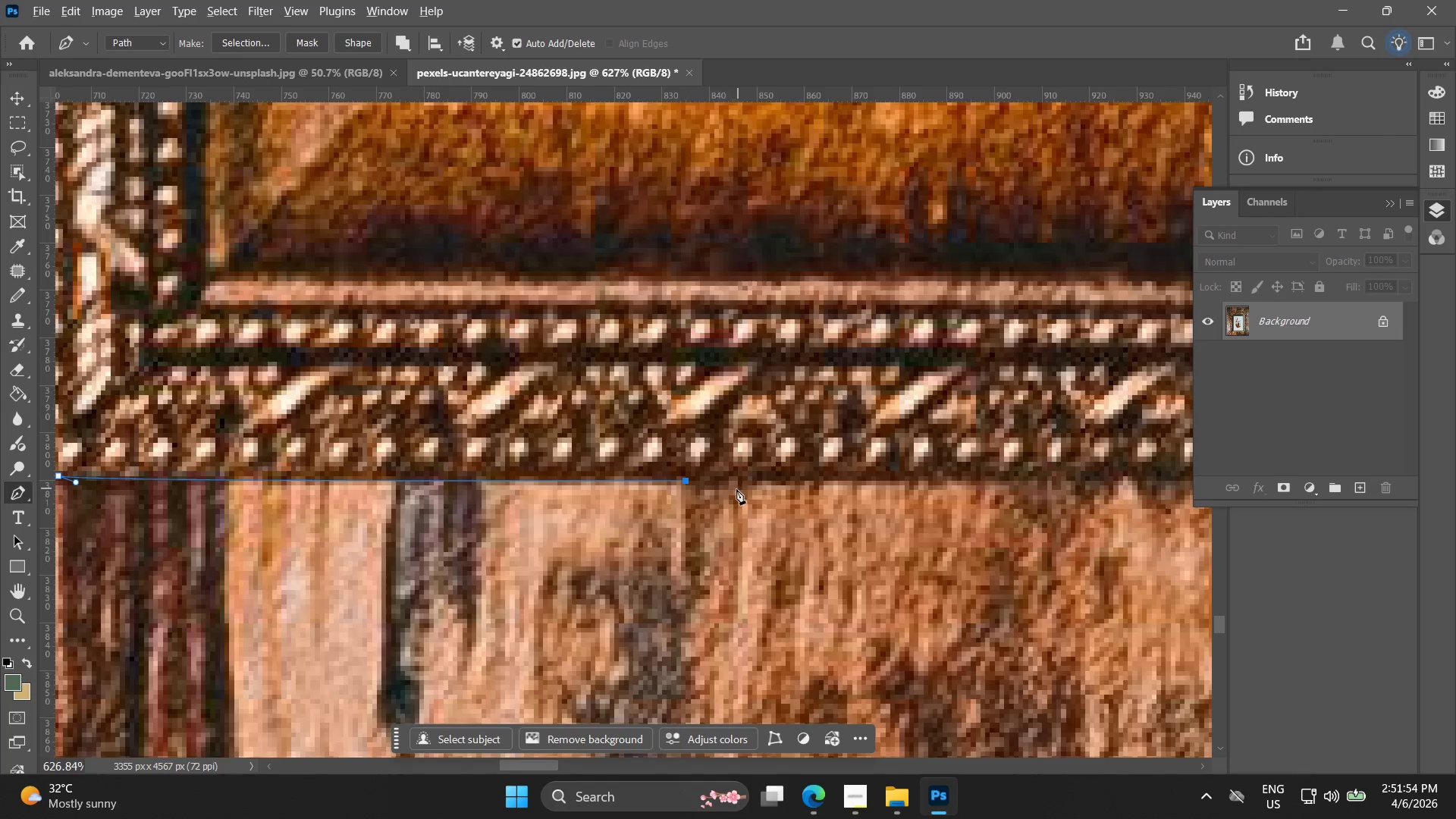 
hold_key(key=Space, duration=0.52)
 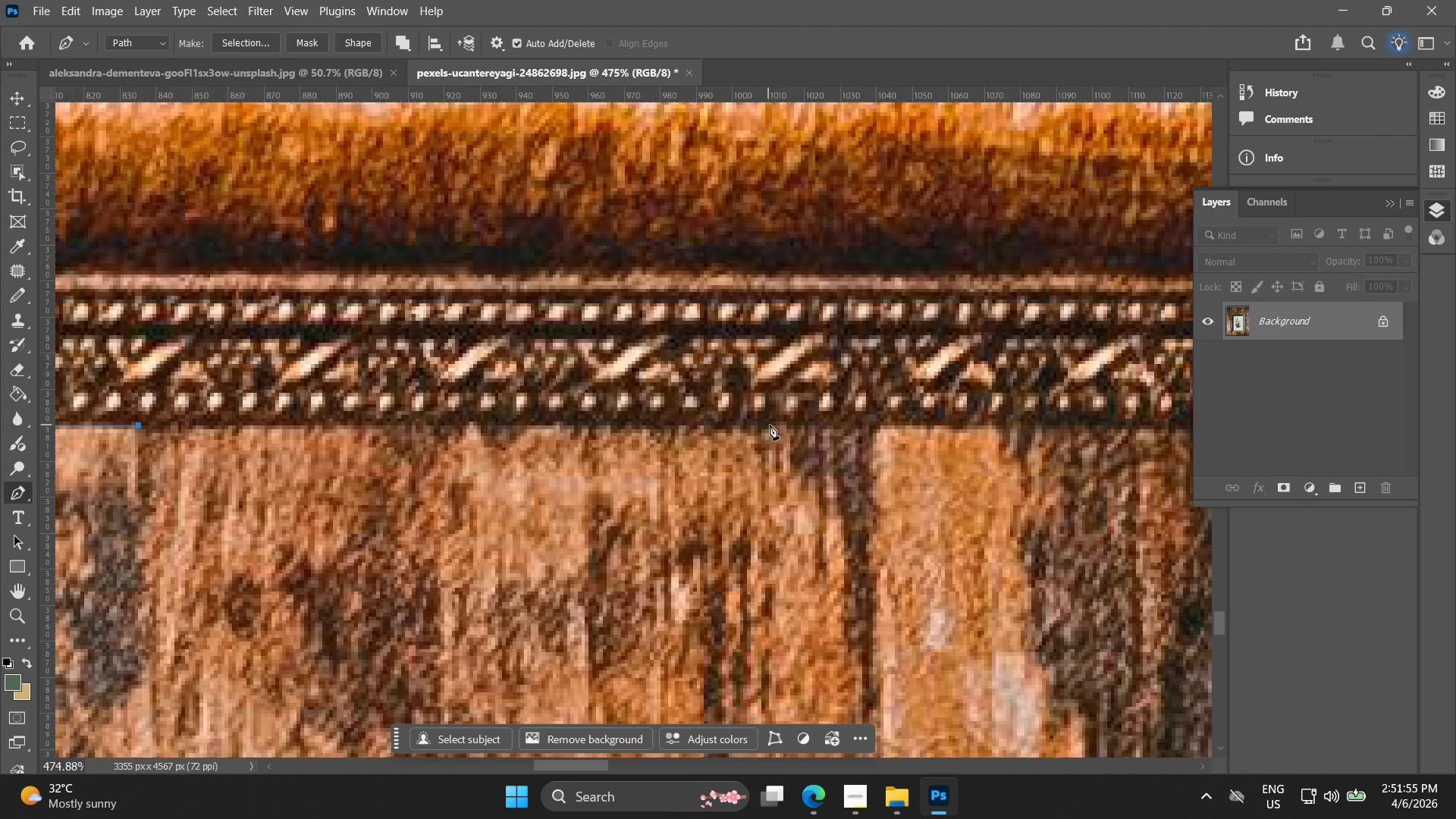 
left_click_drag(start_coordinate=[853, 522], to_coordinate=[294, 464])
 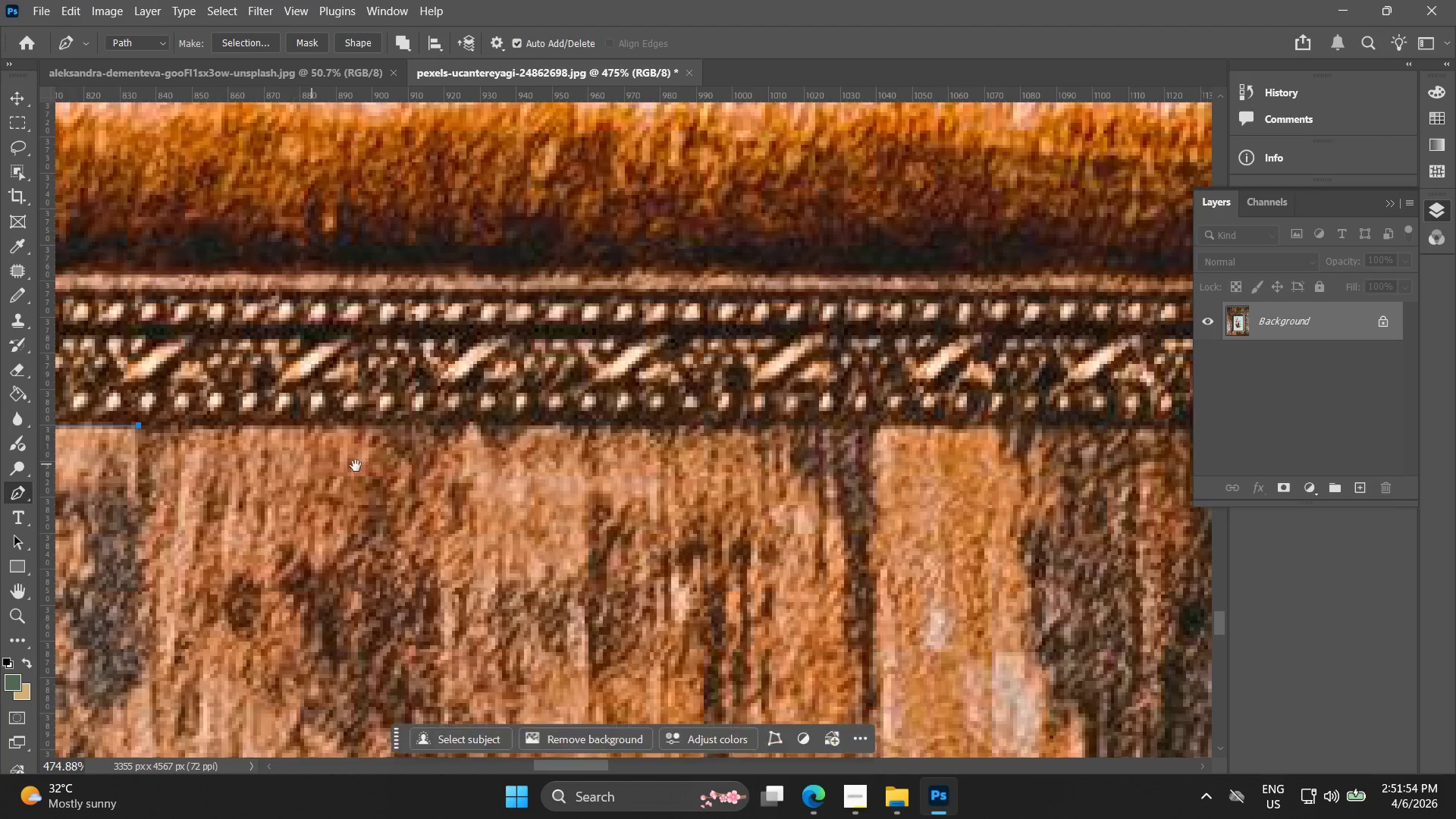 
scroll: coordinate [733, 491], scroll_direction: down, amount: 3.0
 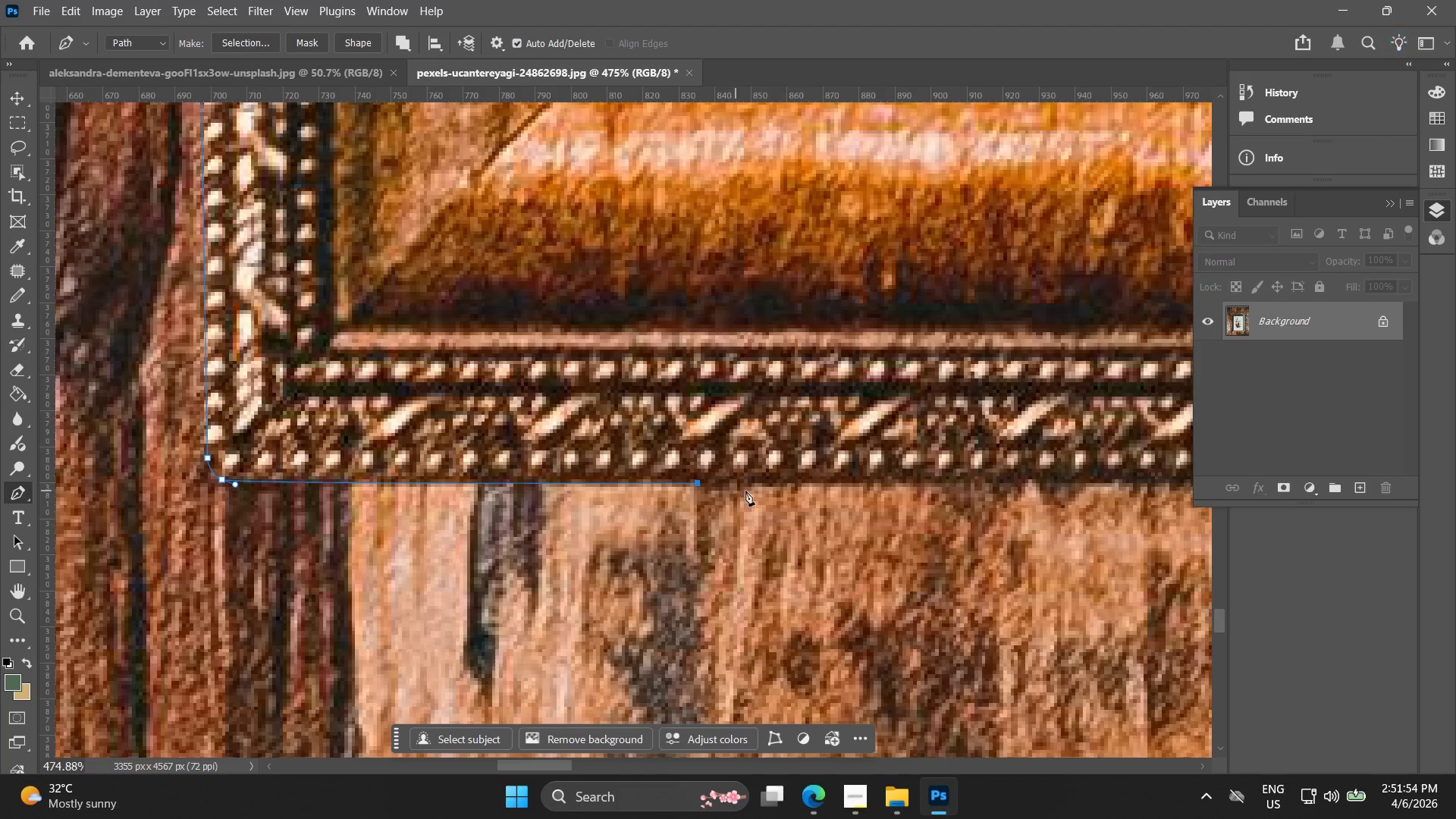 
hold_key(key=Space, duration=2.91)
 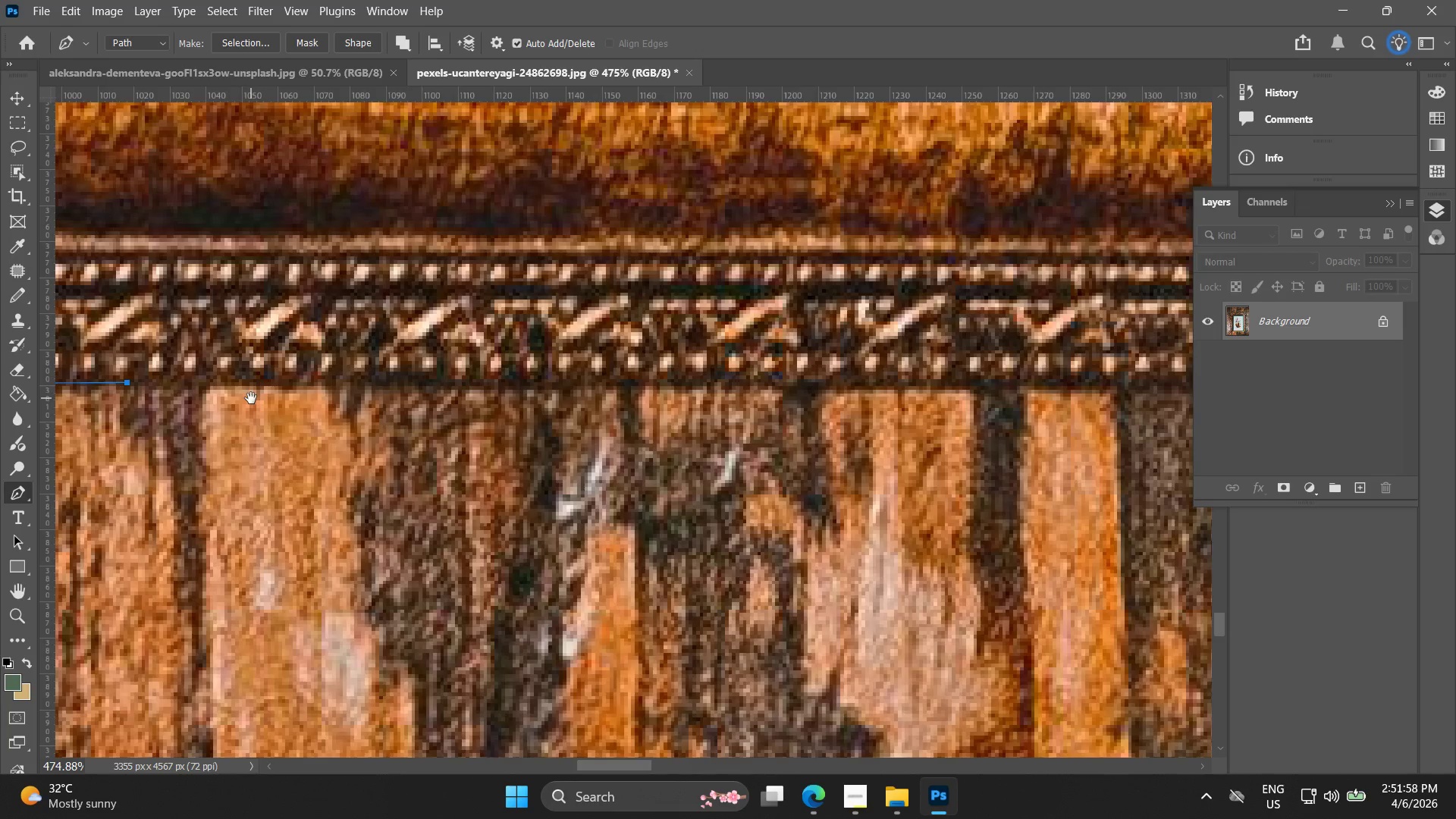 
left_click([784, 426])
 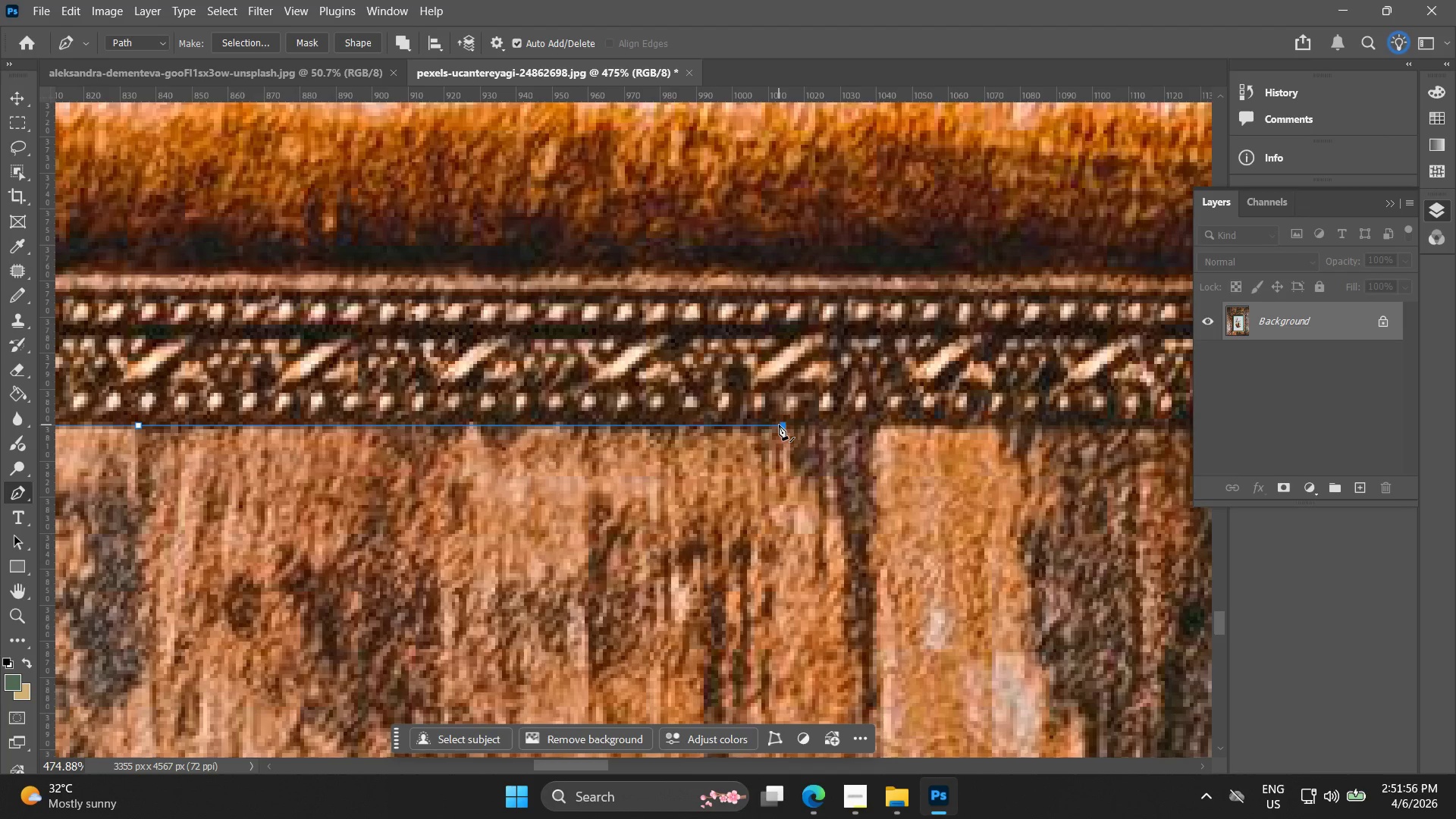 
key(Control+ControlLeft)
 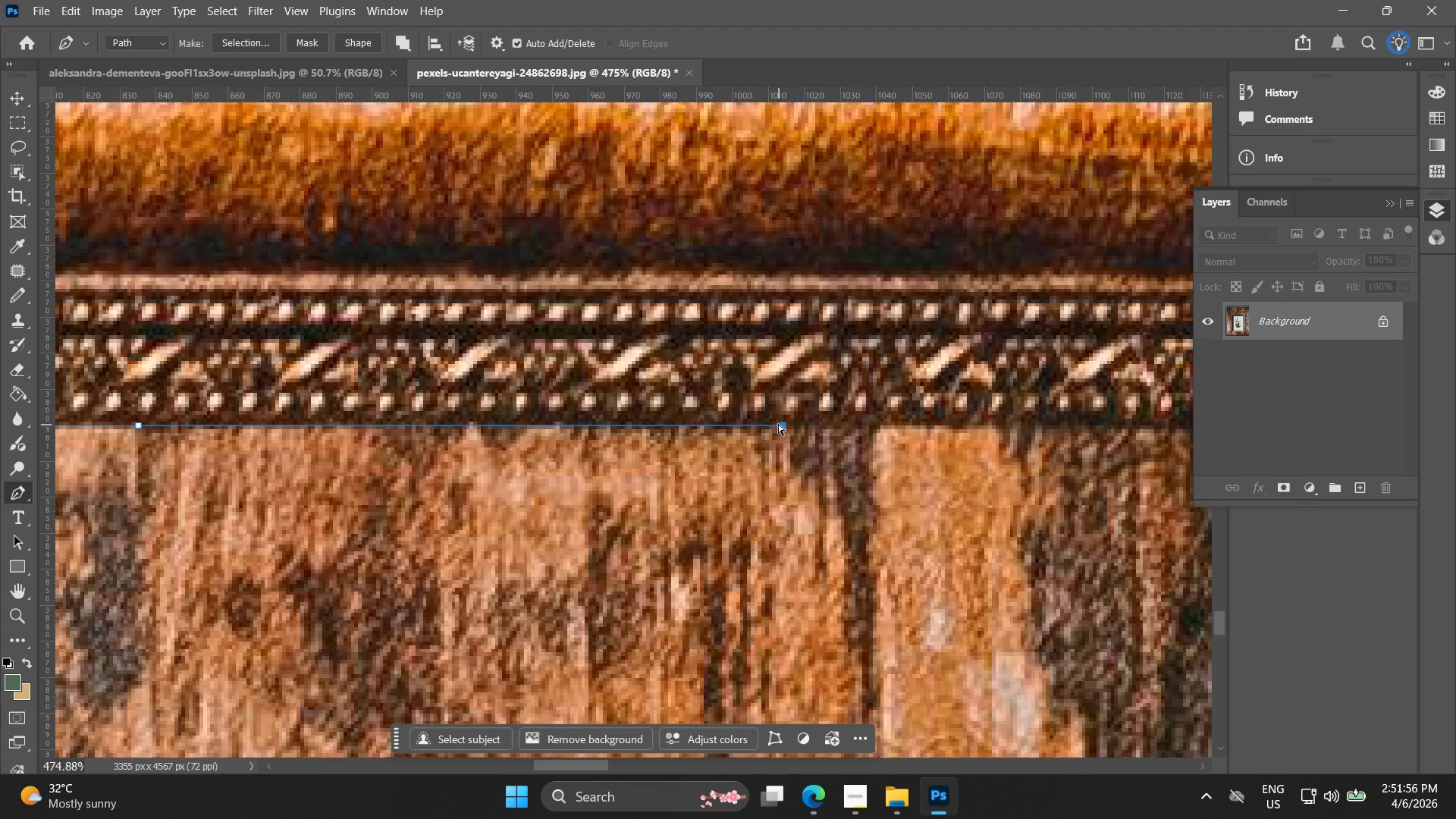 
key(Control+Z)
 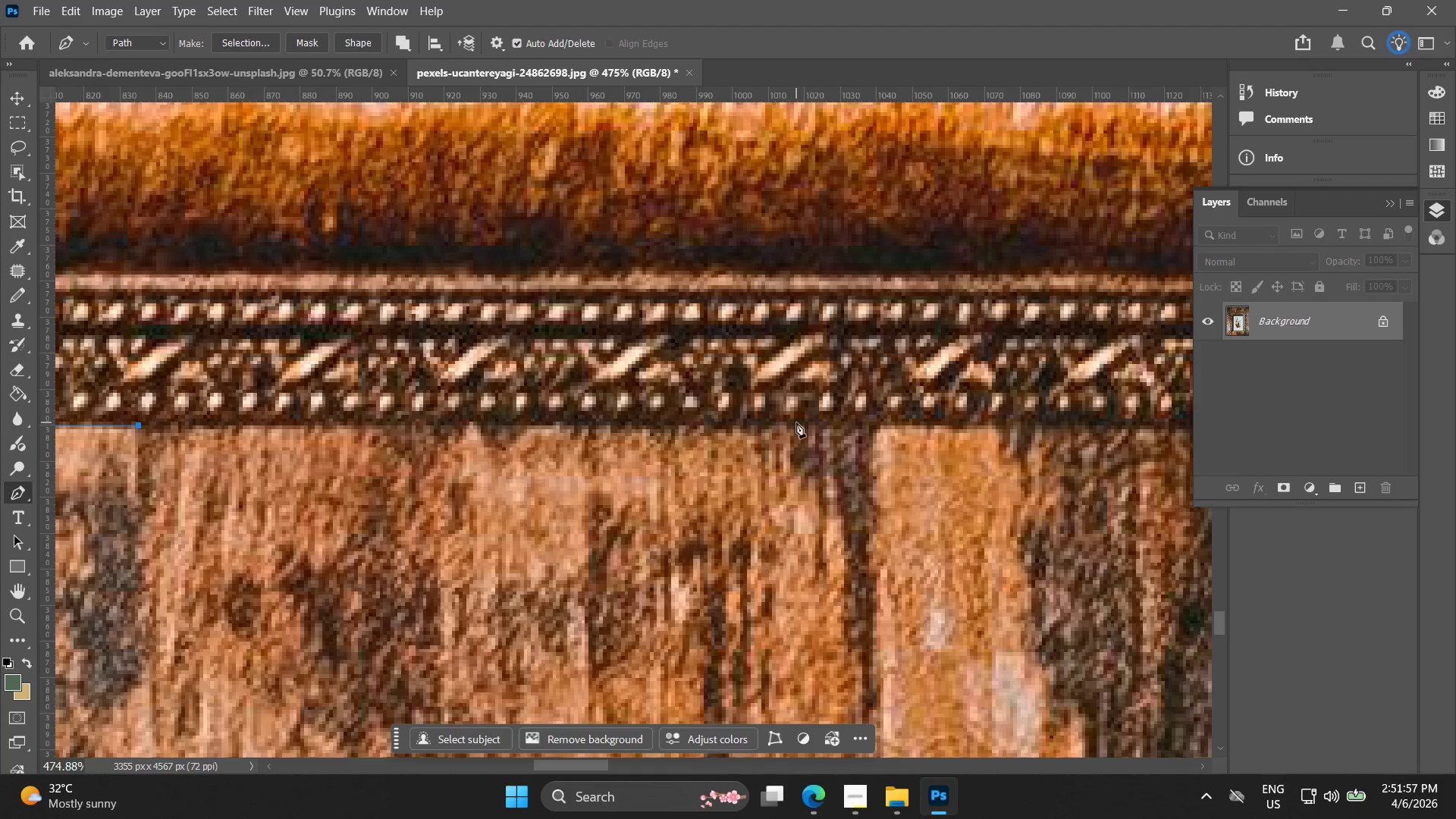 
left_click([796, 422])
 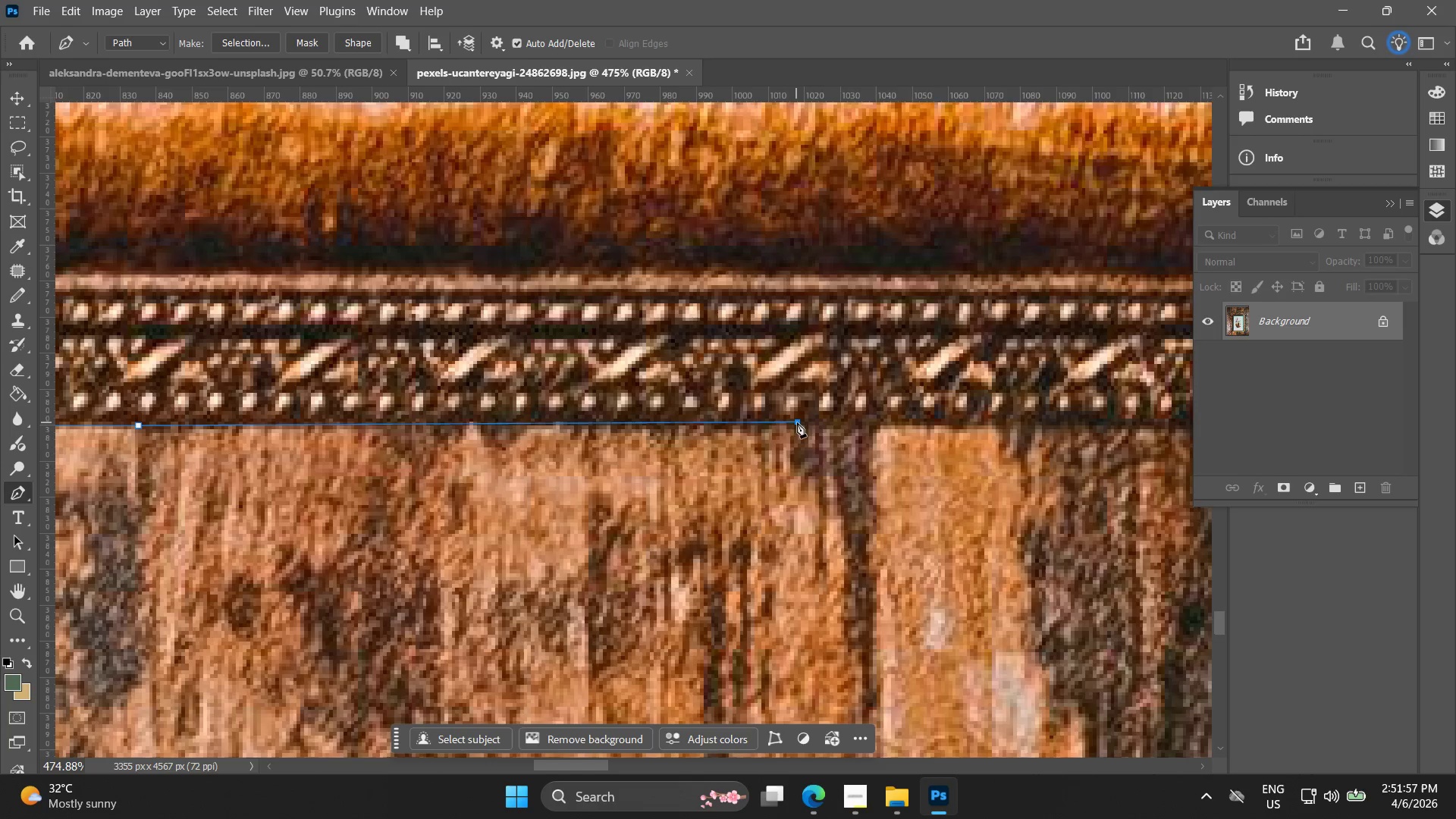 
hold_key(key=Space, duration=0.62)
 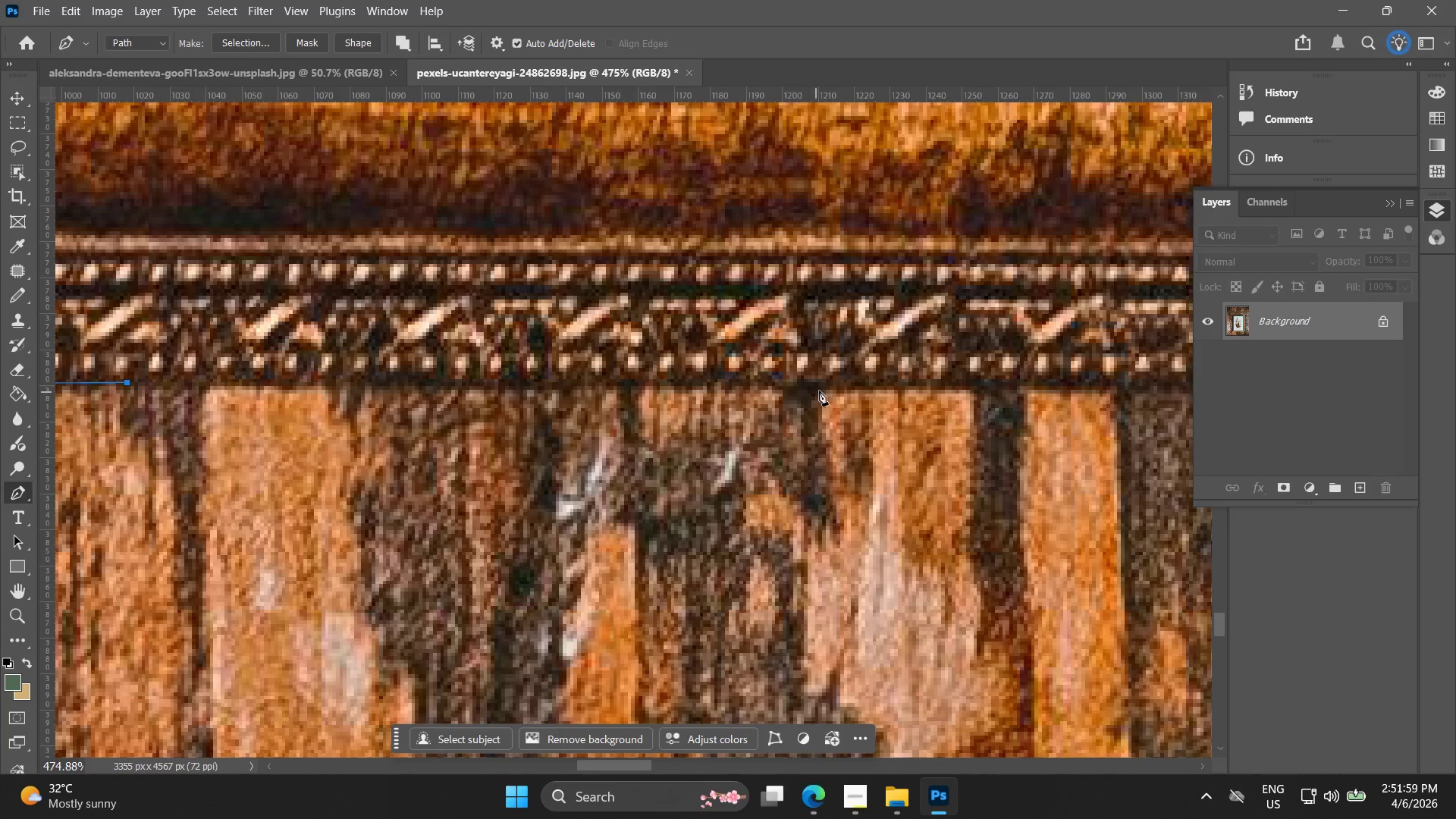 
left_click_drag(start_coordinate=[921, 438], to_coordinate=[251, 398])
 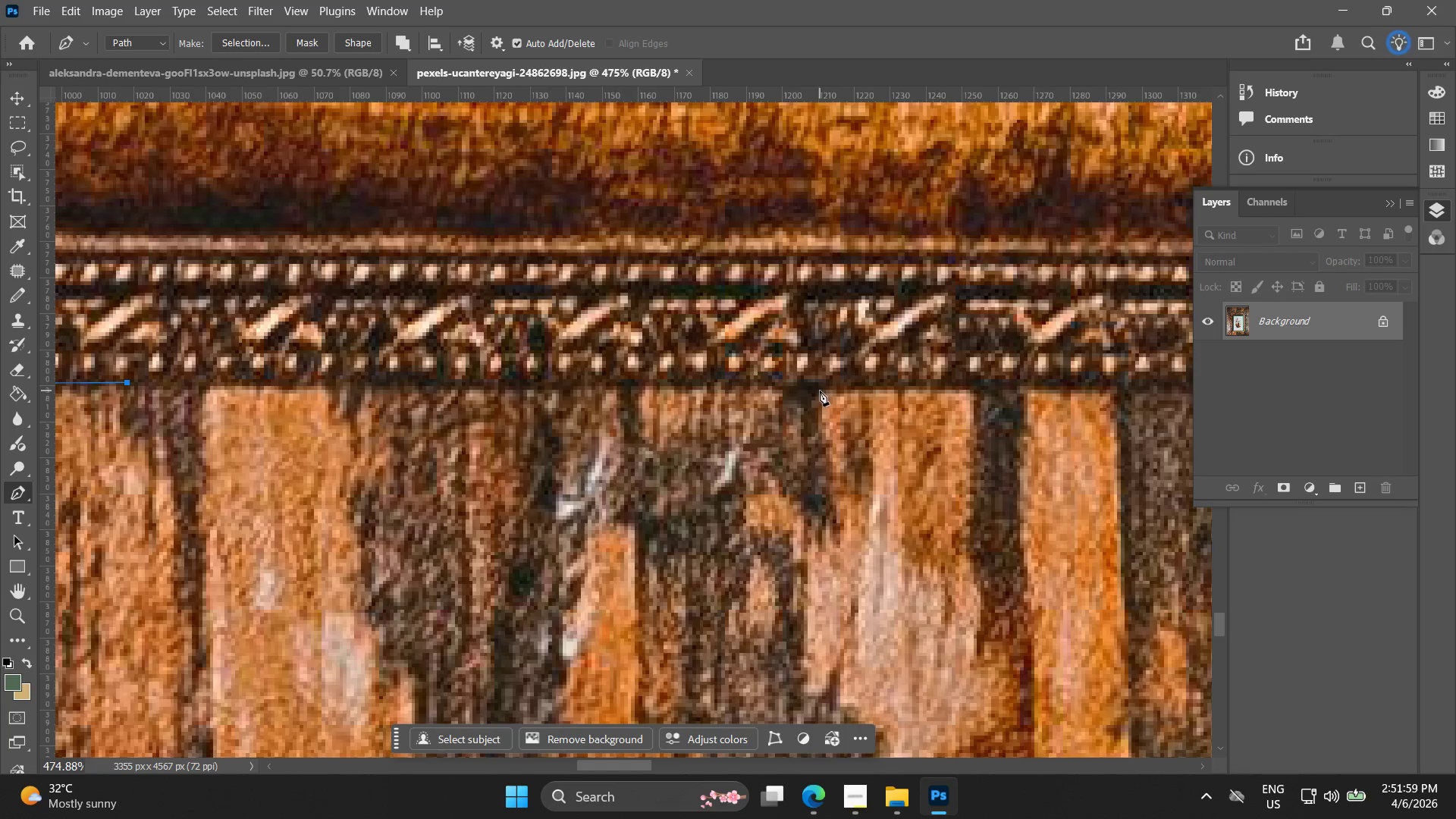 
left_click([824, 390])
 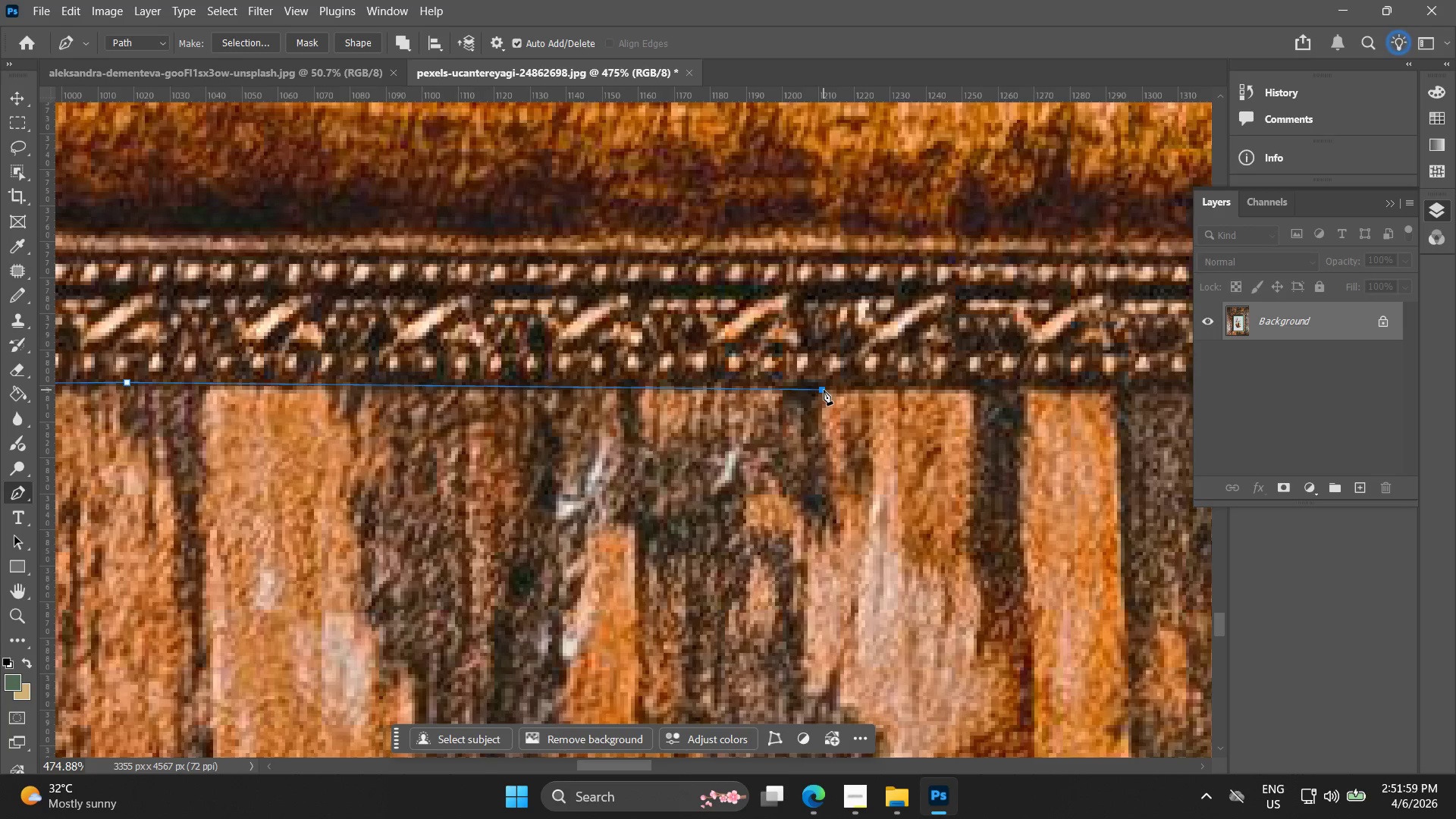 
key(Control+ControlLeft)
 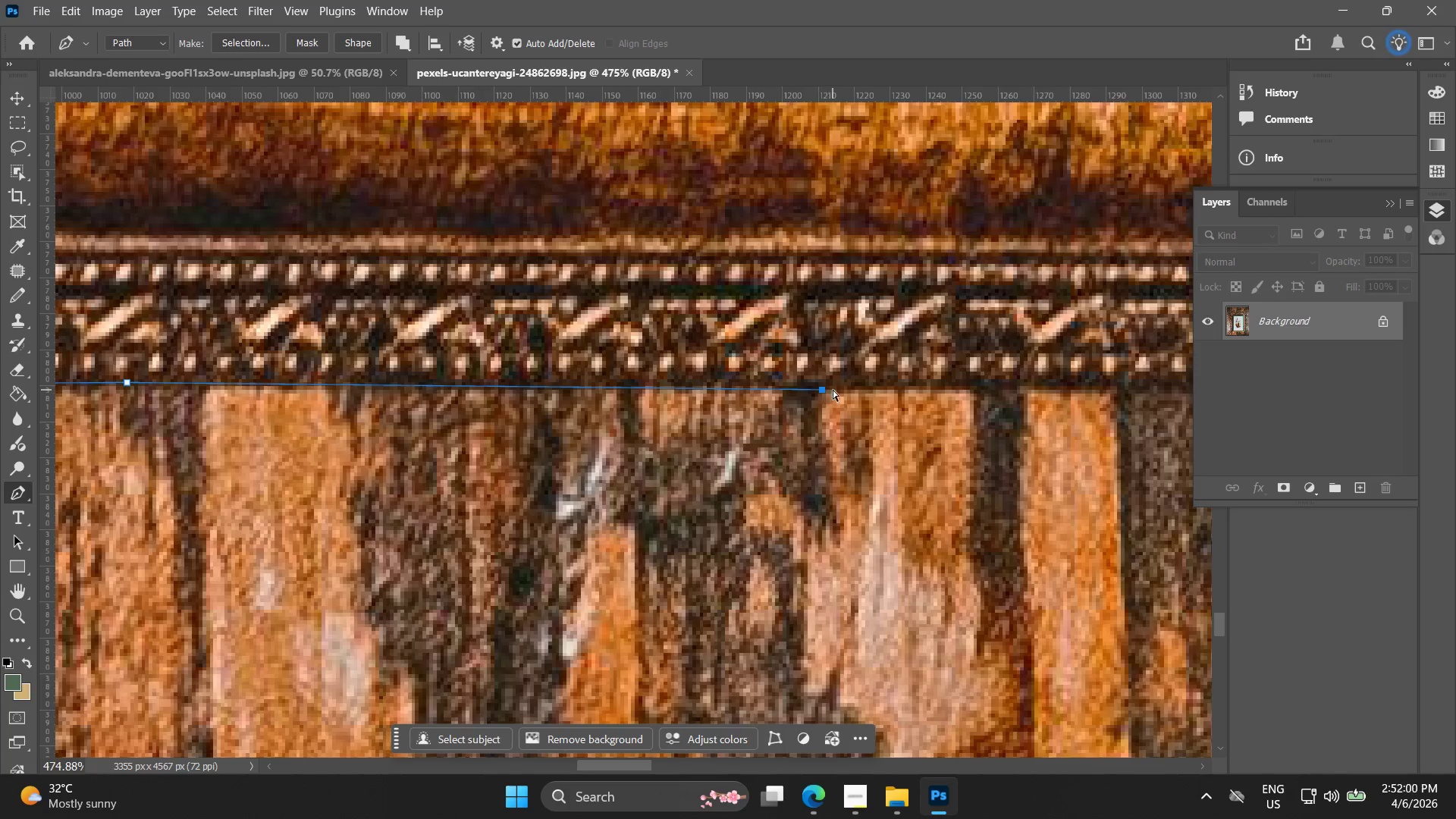 
key(Control+Z)
 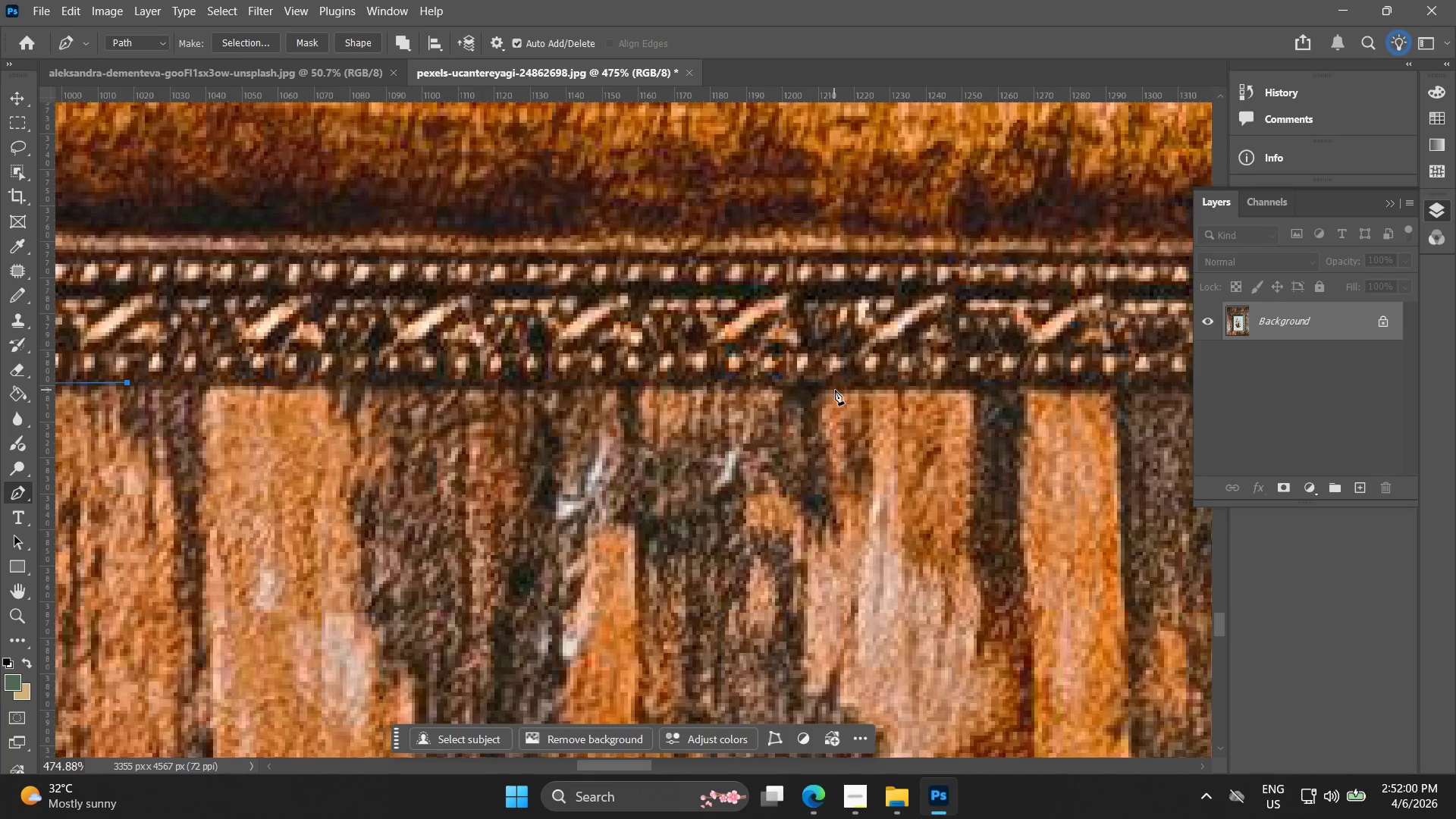 
left_click([835, 390])
 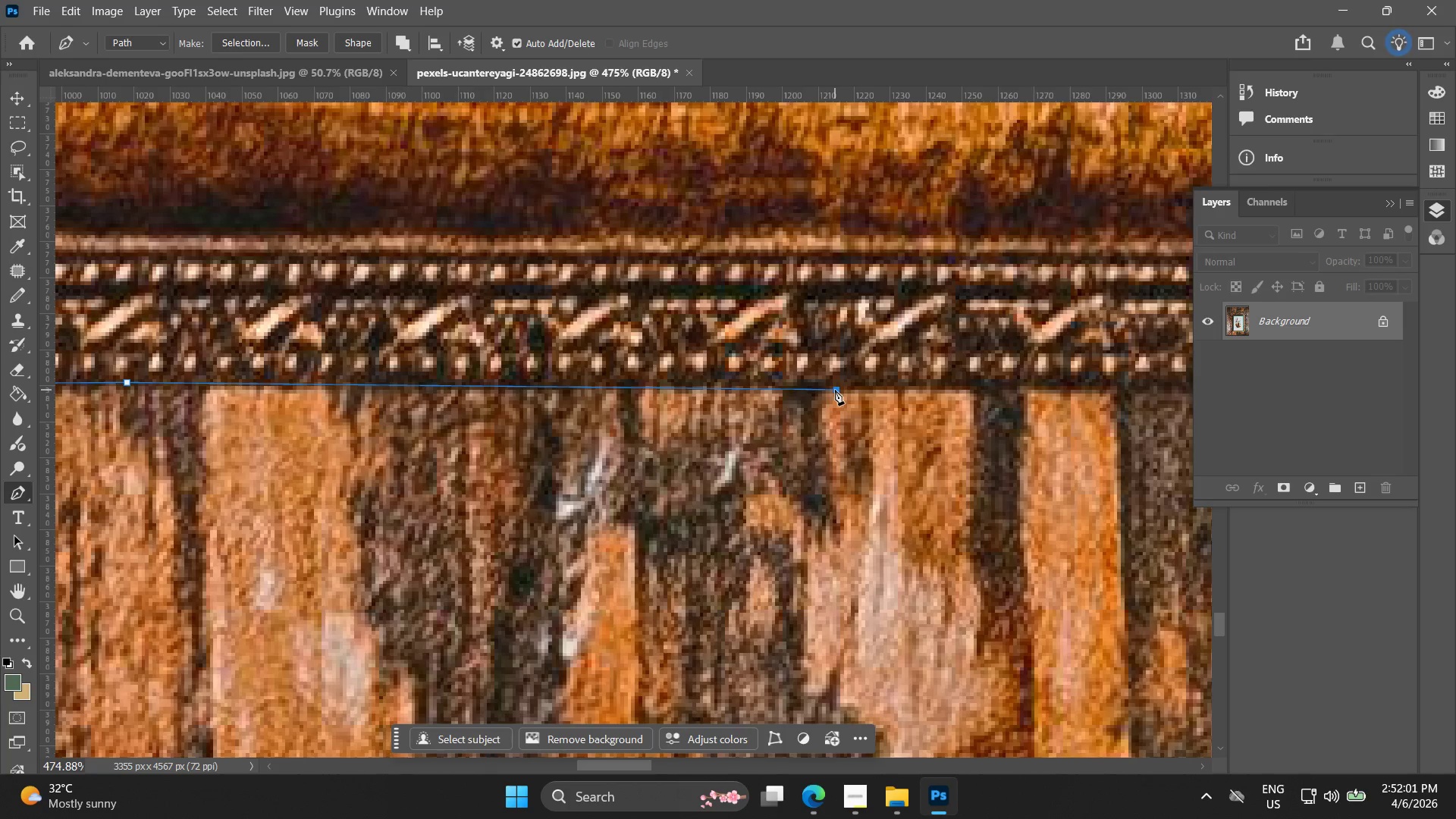 
hold_key(key=Space, duration=0.59)
 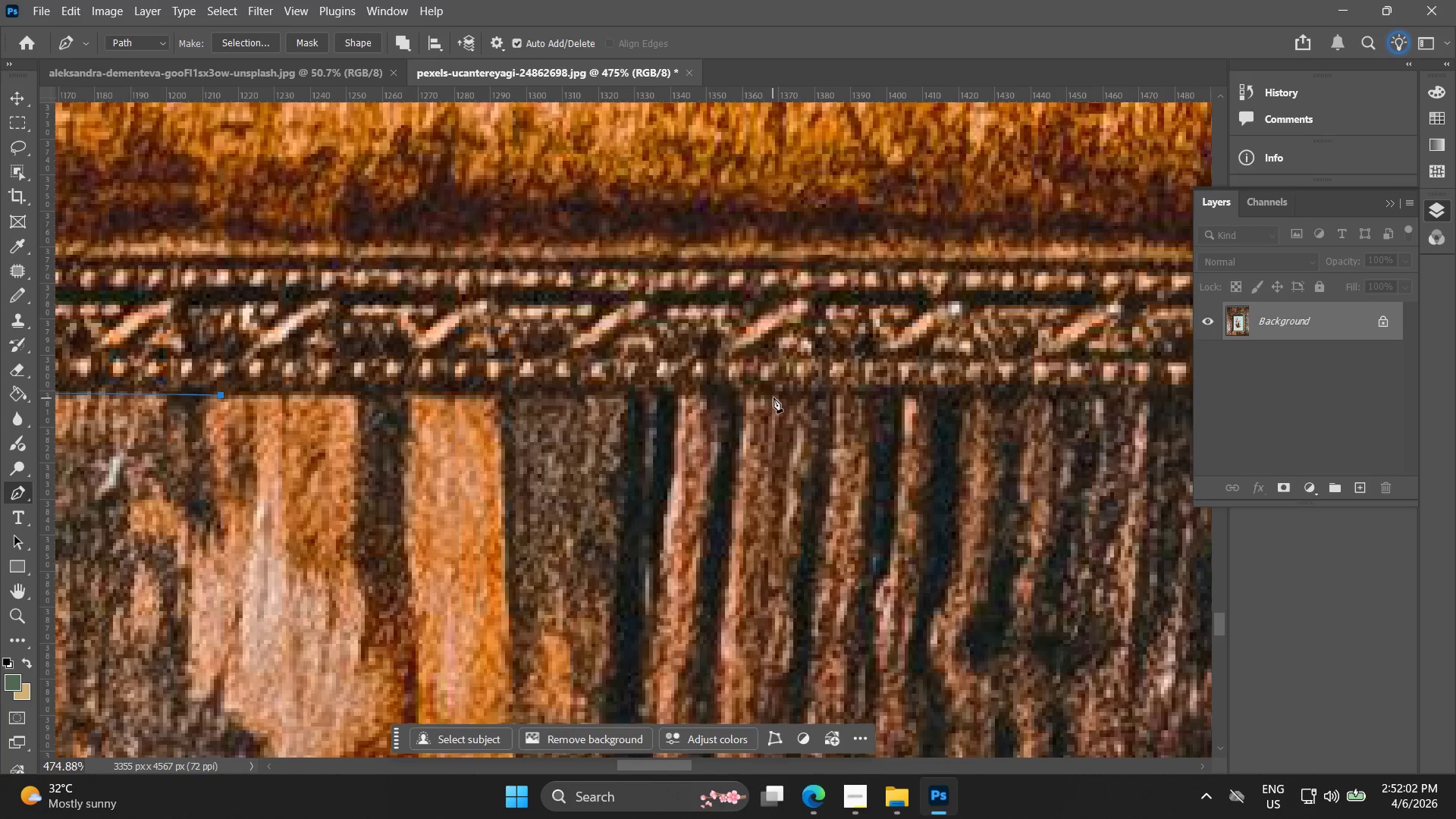 
left_click_drag(start_coordinate=[958, 410], to_coordinate=[342, 416])
 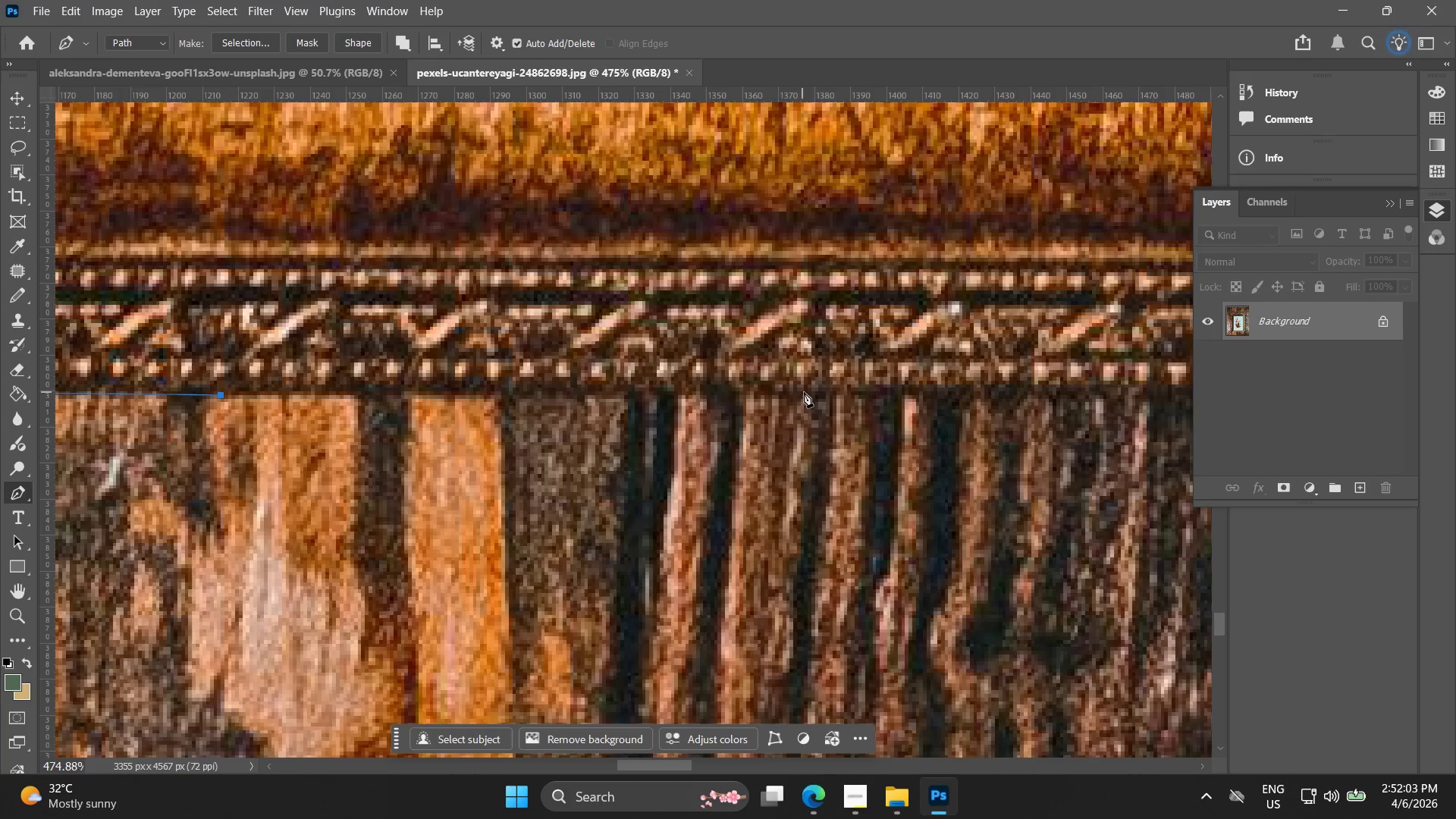 
left_click([811, 393])
 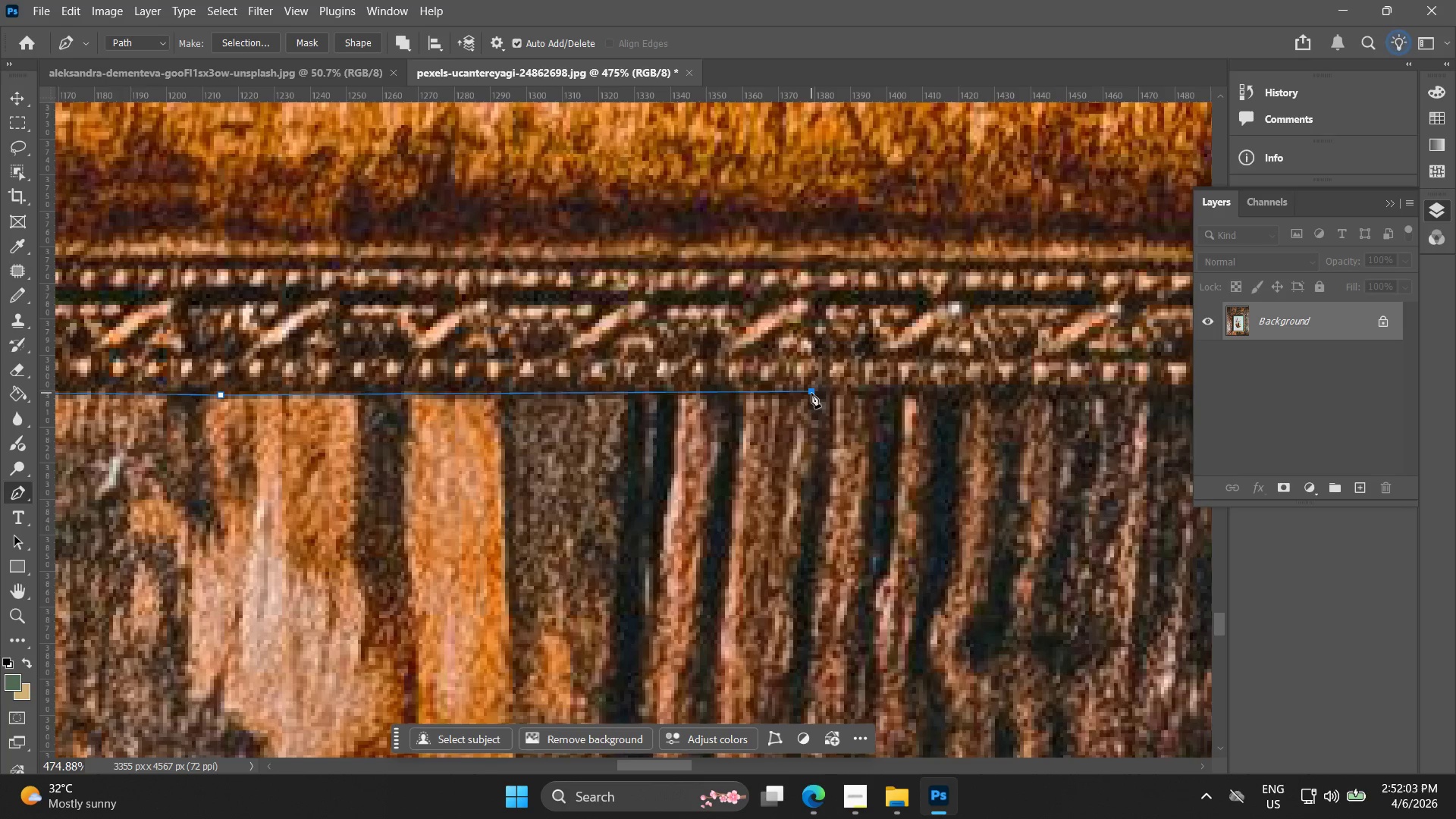 
key(Control+ControlLeft)
 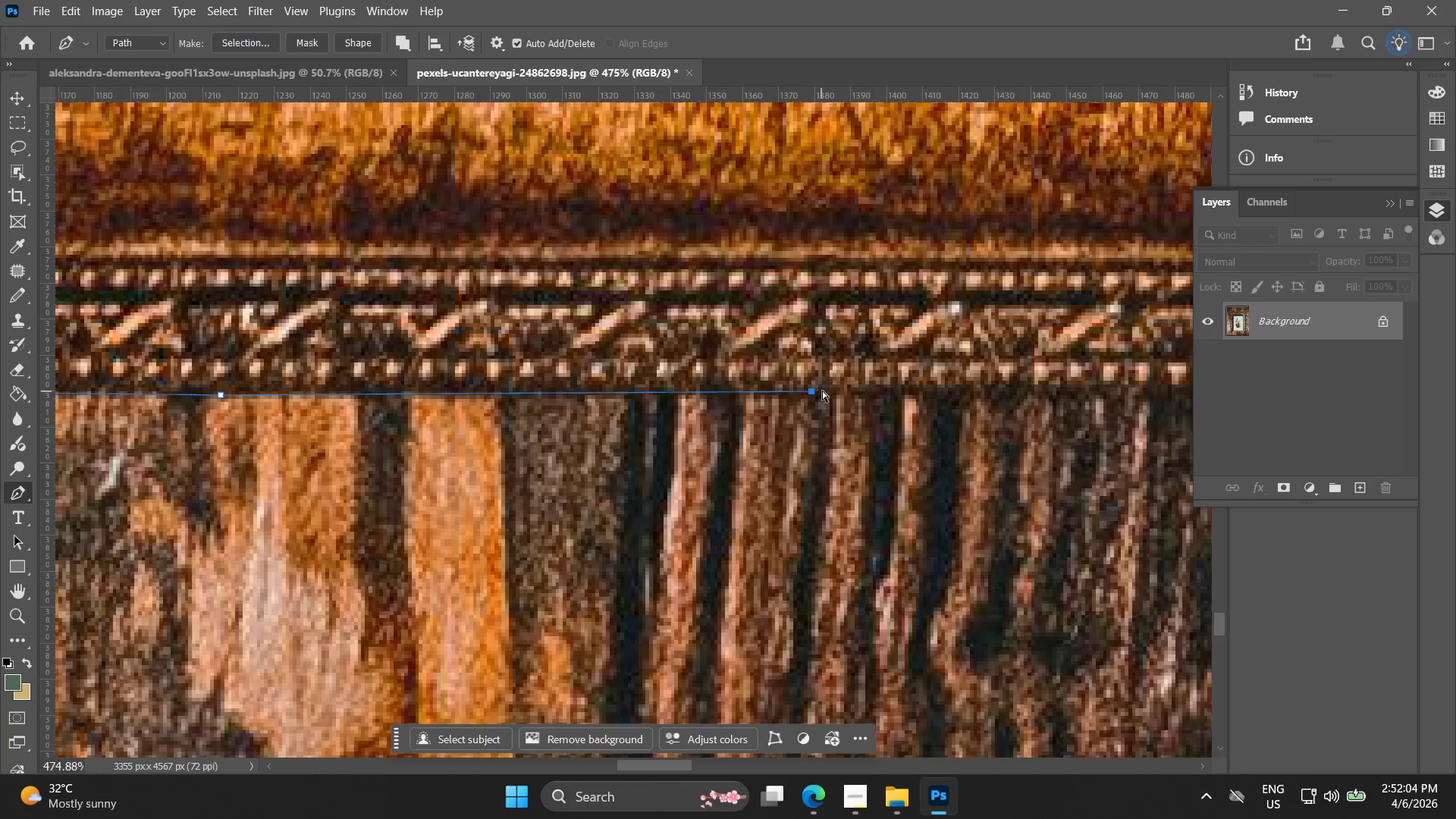 
key(Control+Z)
 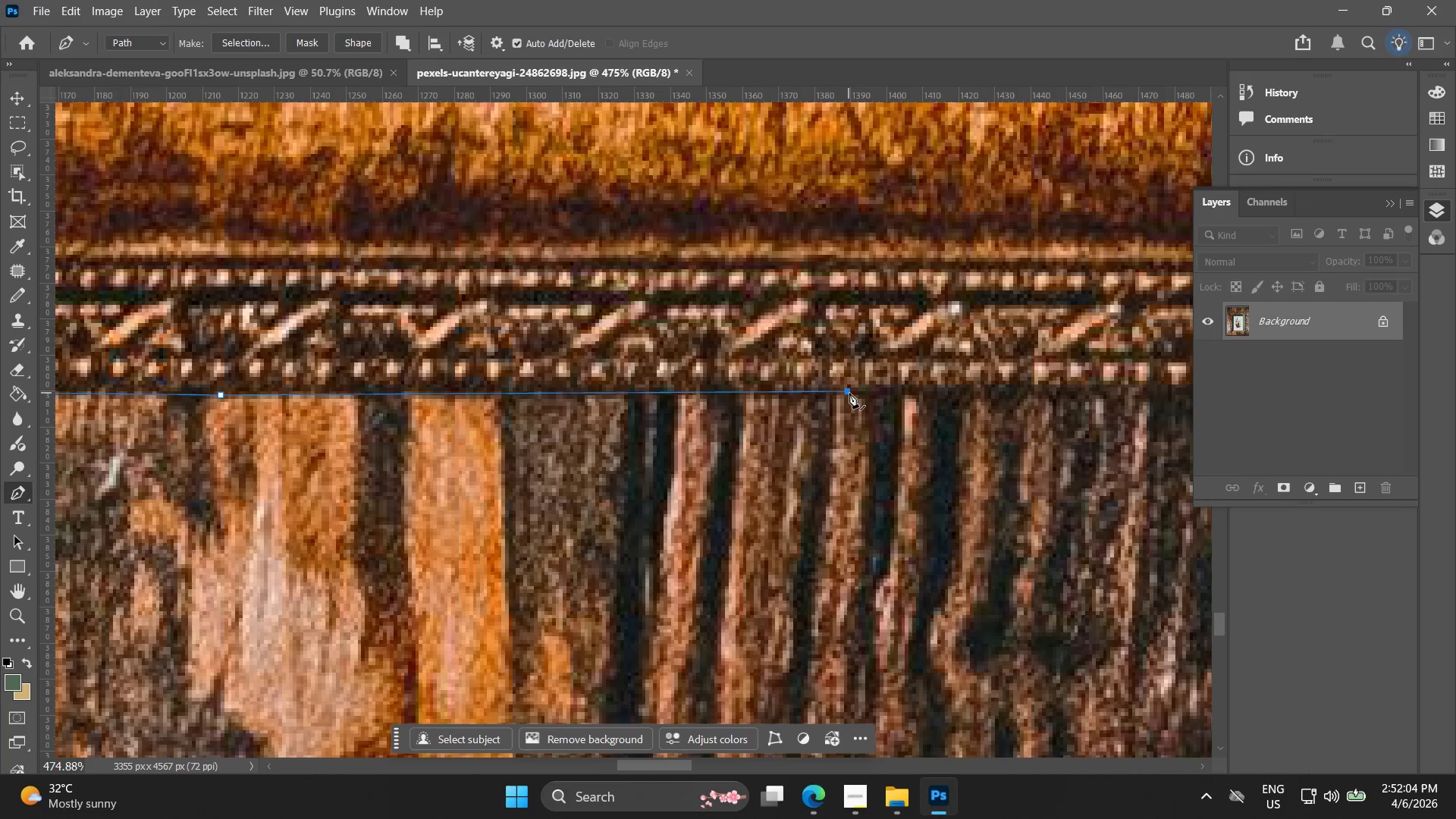 
key(Control+ControlLeft)
 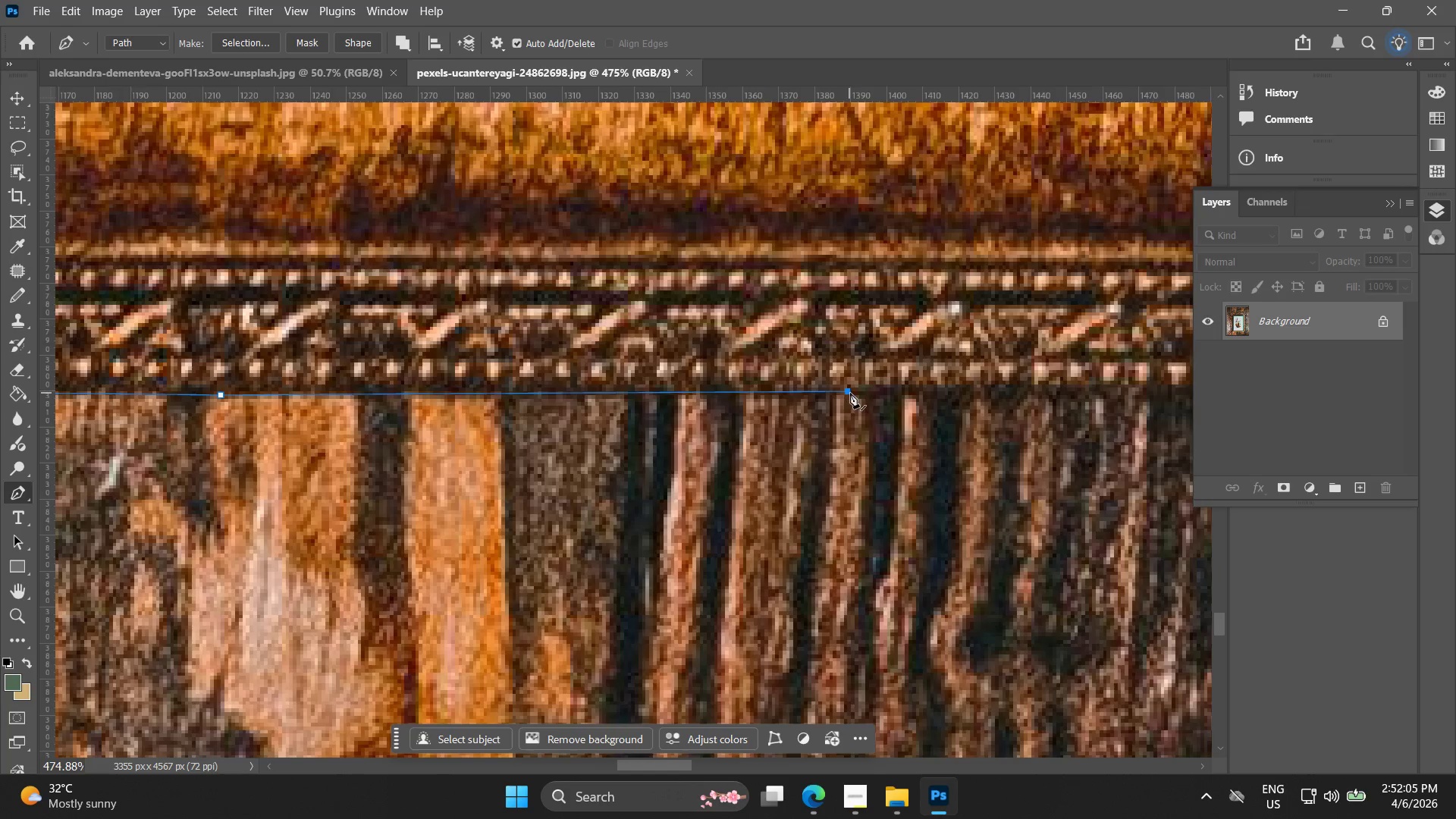 
key(Control+Z)
 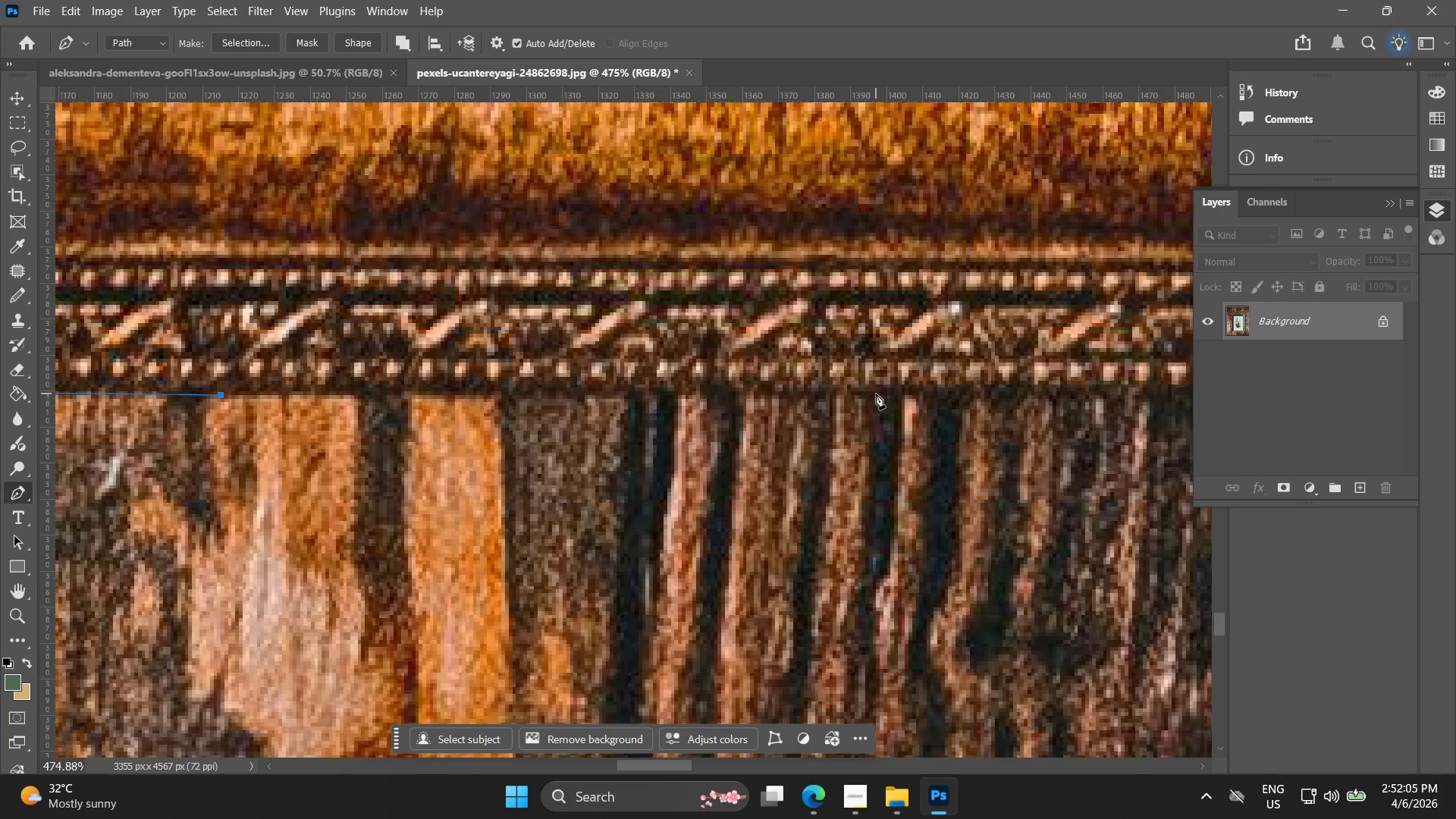 
left_click([878, 394])
 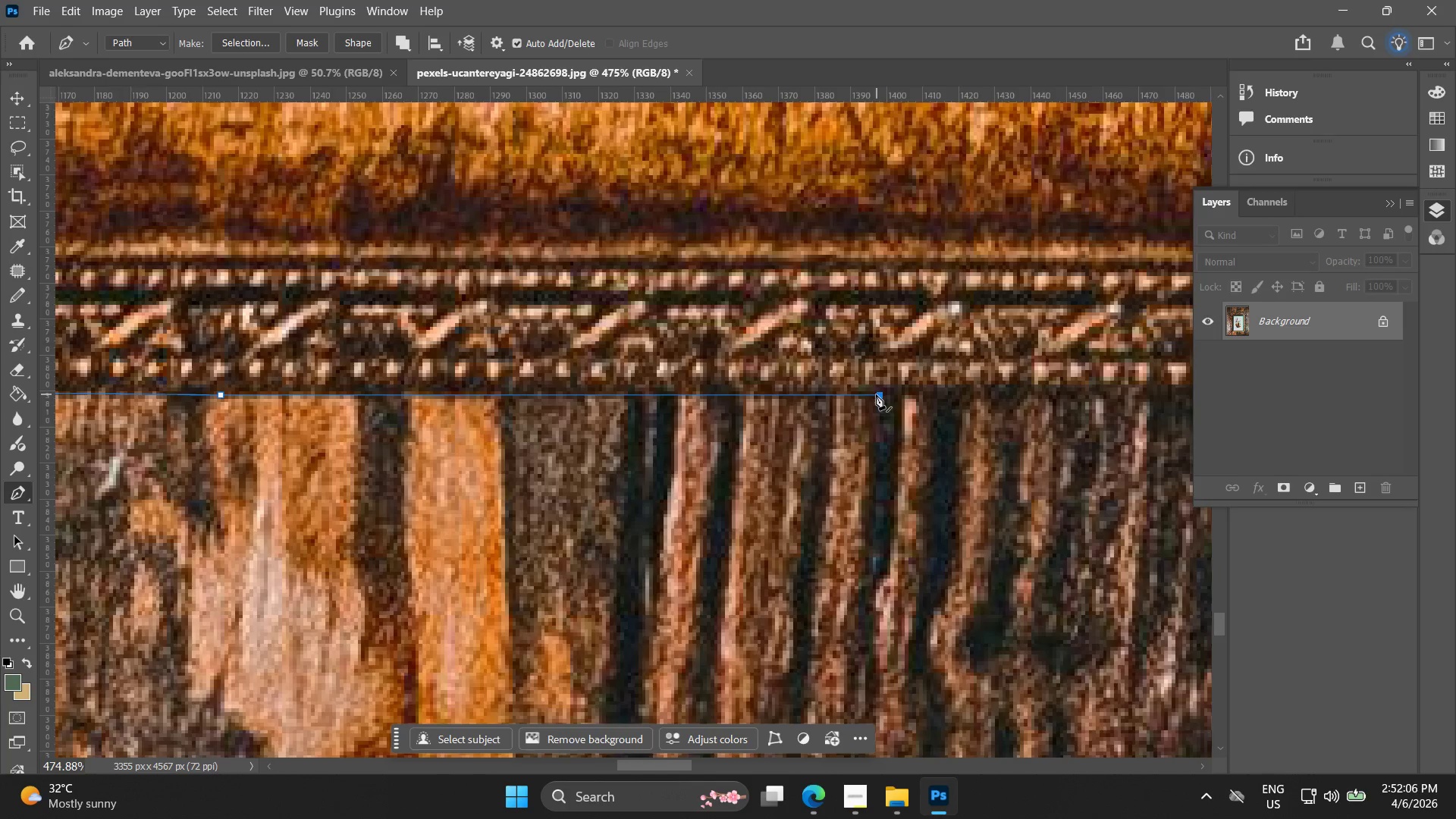 
hold_key(key=Space, duration=0.55)
 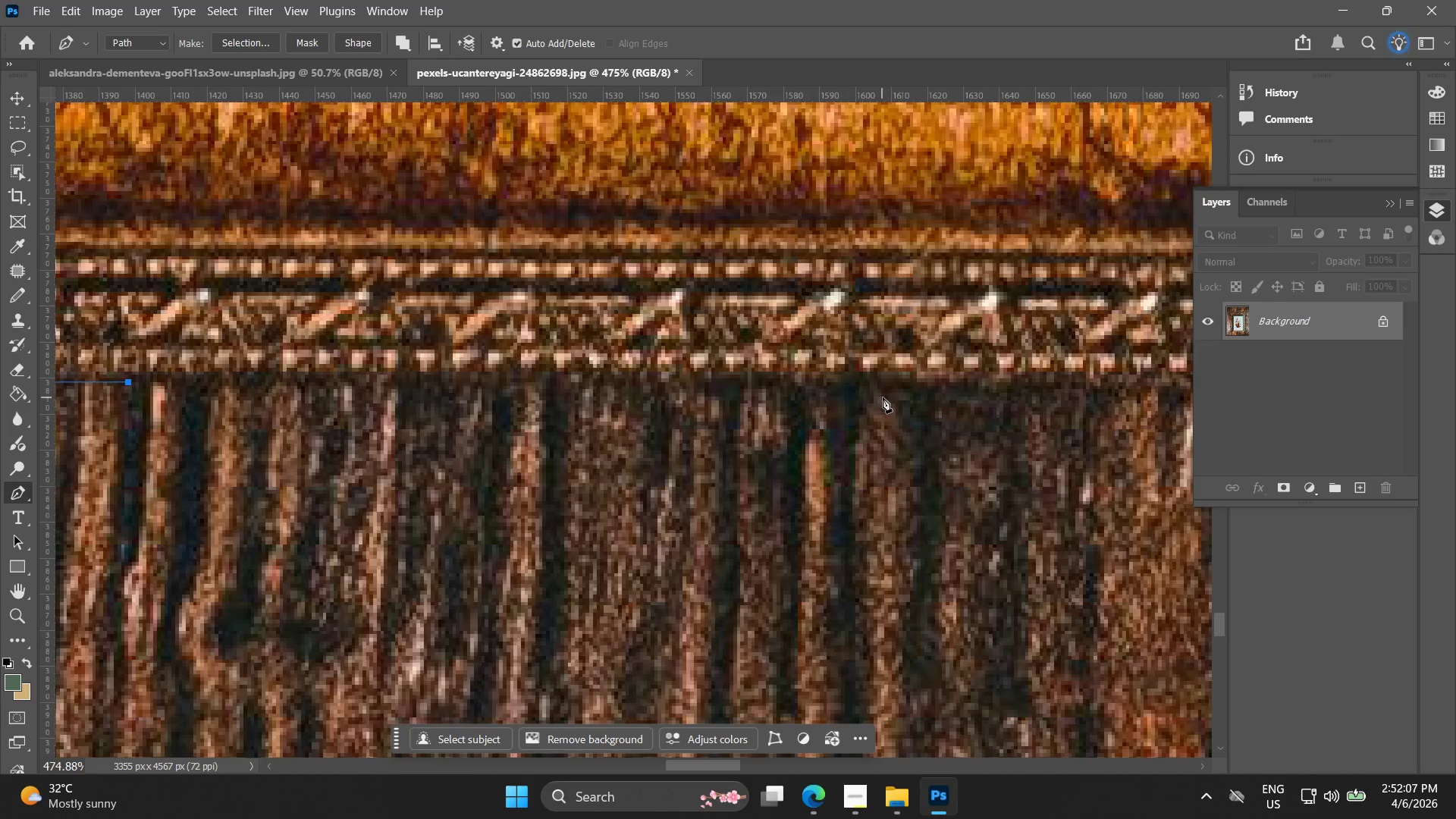 
left_click_drag(start_coordinate=[1002, 412], to_coordinate=[250, 399])
 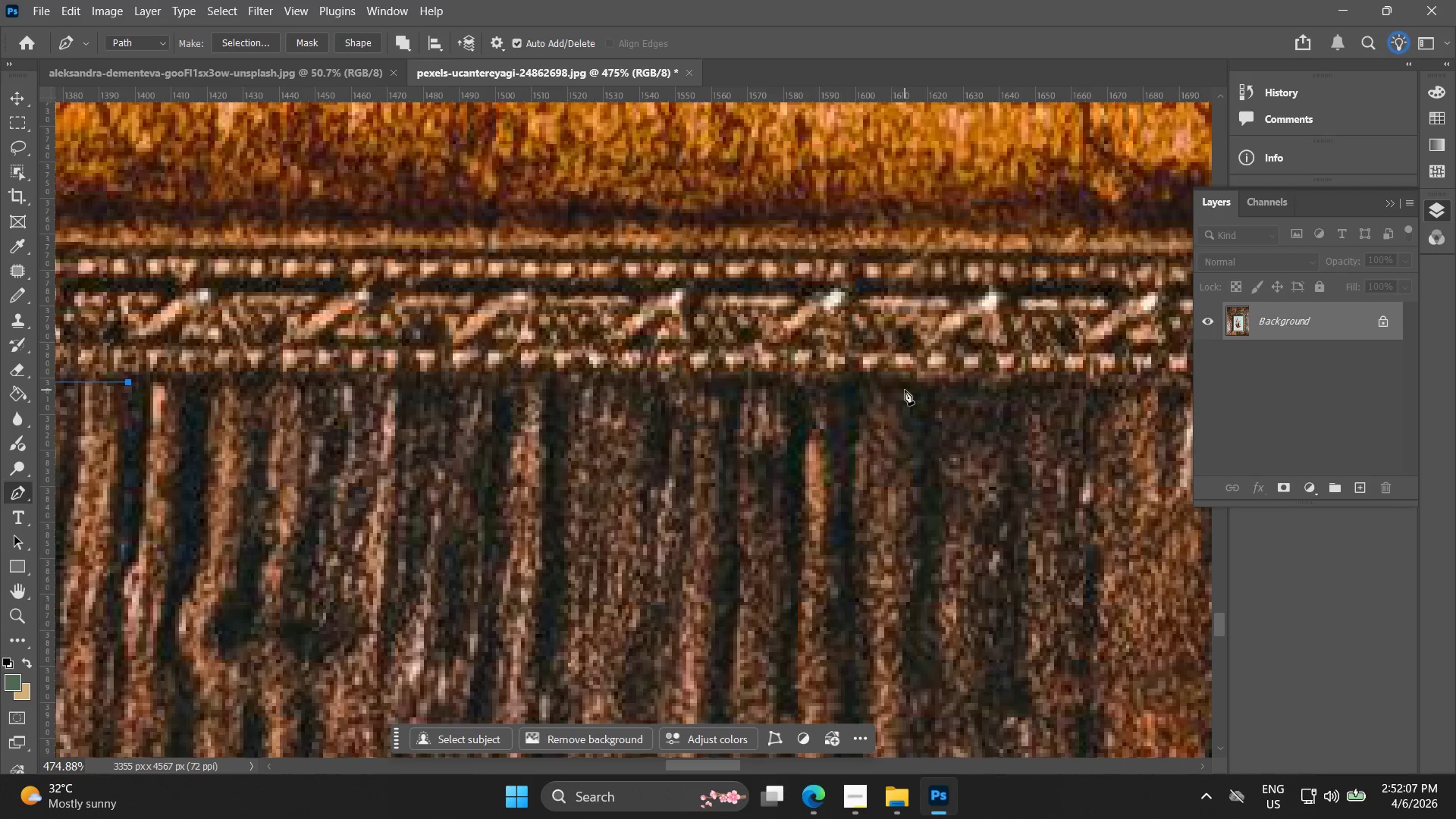 
left_click([915, 390])
 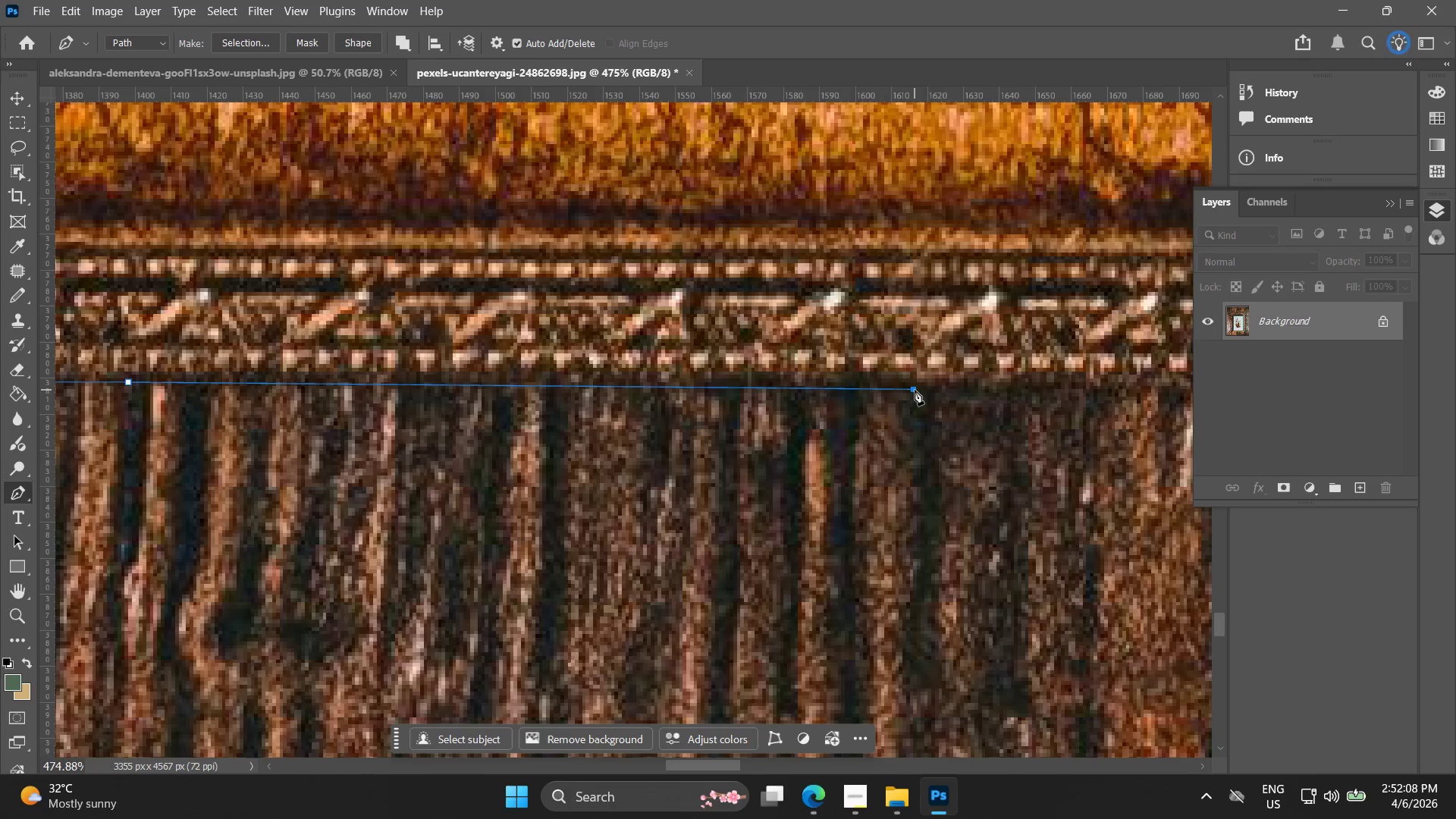 
key(Control+ControlLeft)
 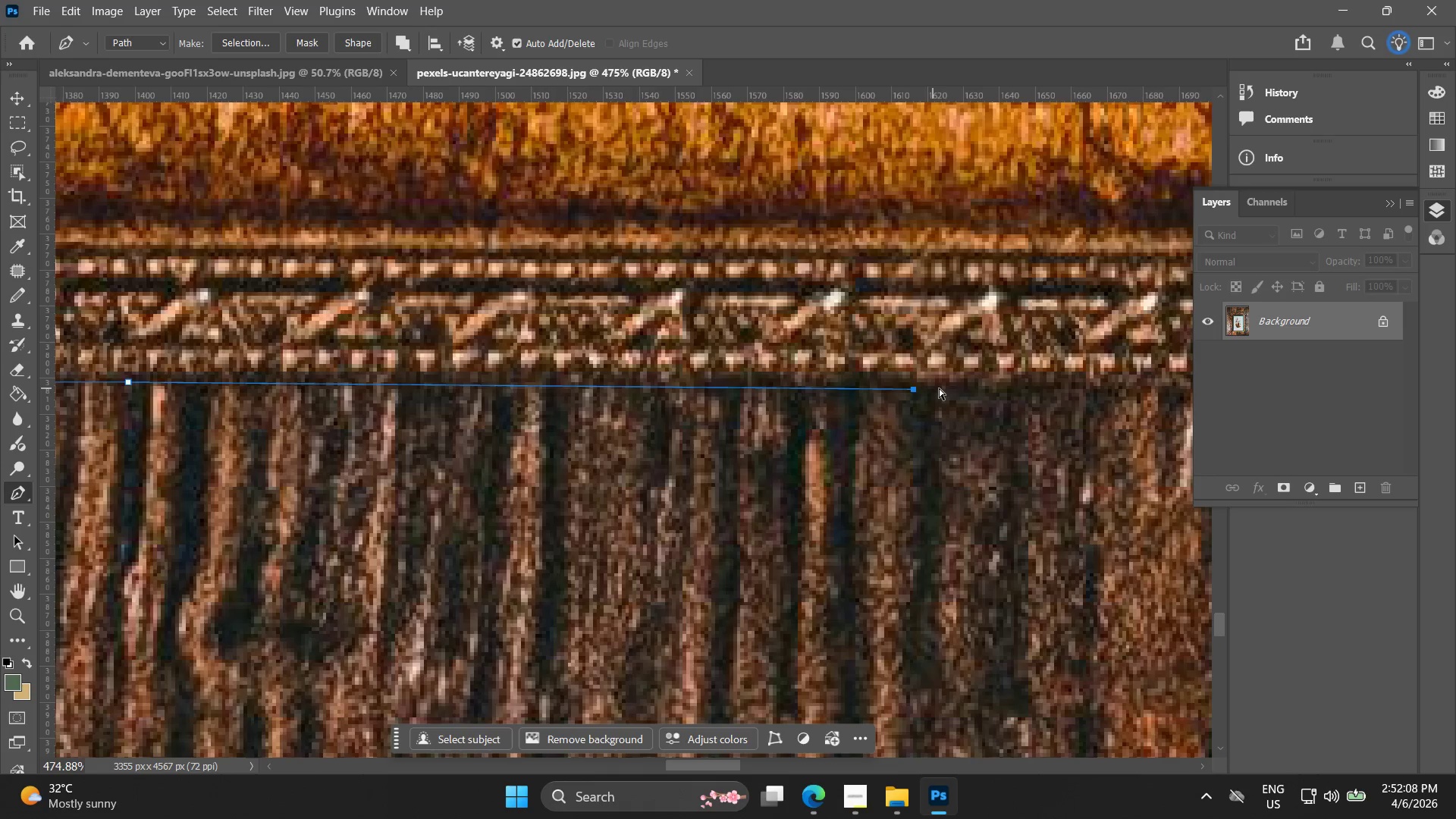 
key(Control+Z)
 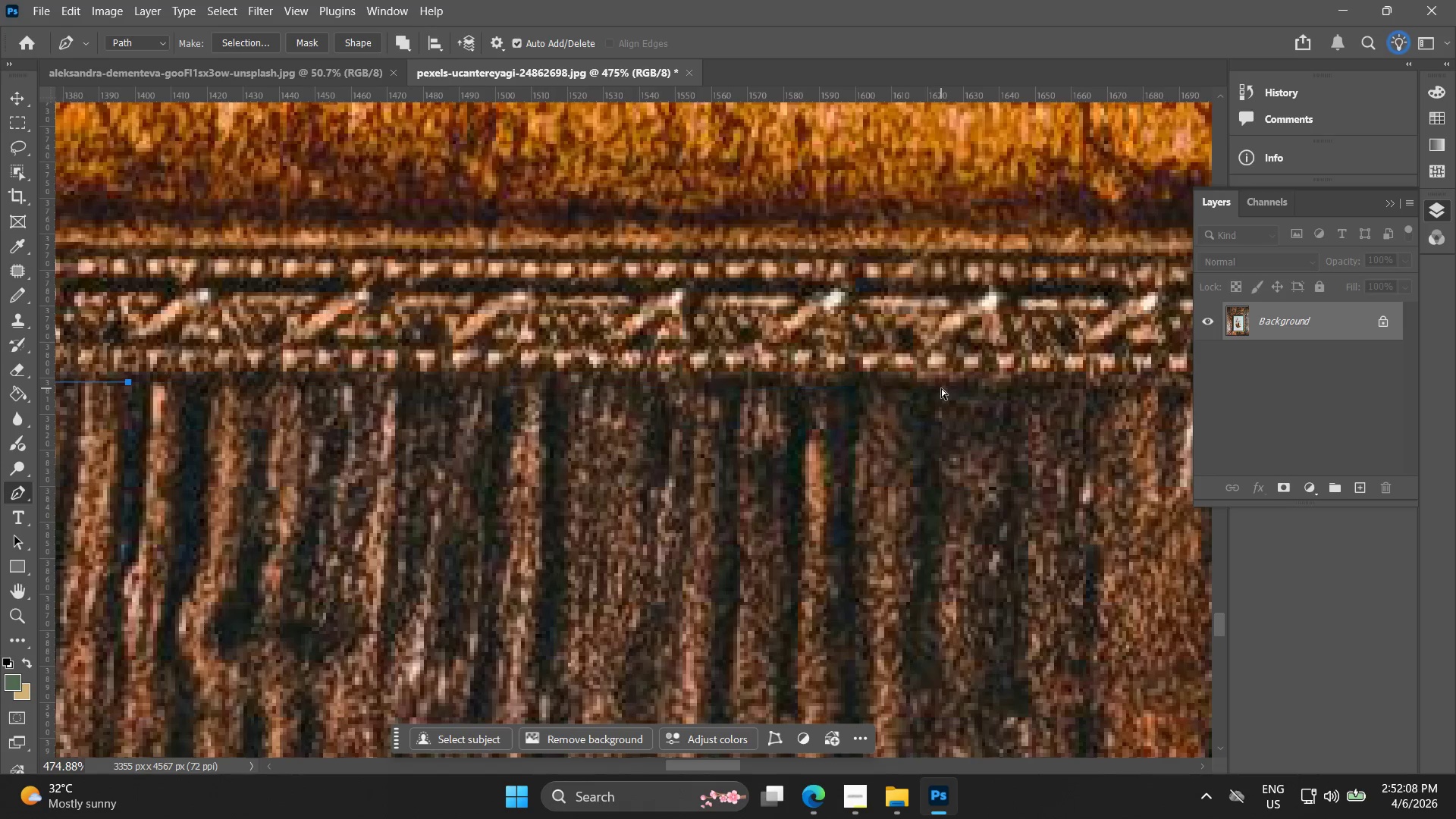 
left_click([941, 388])
 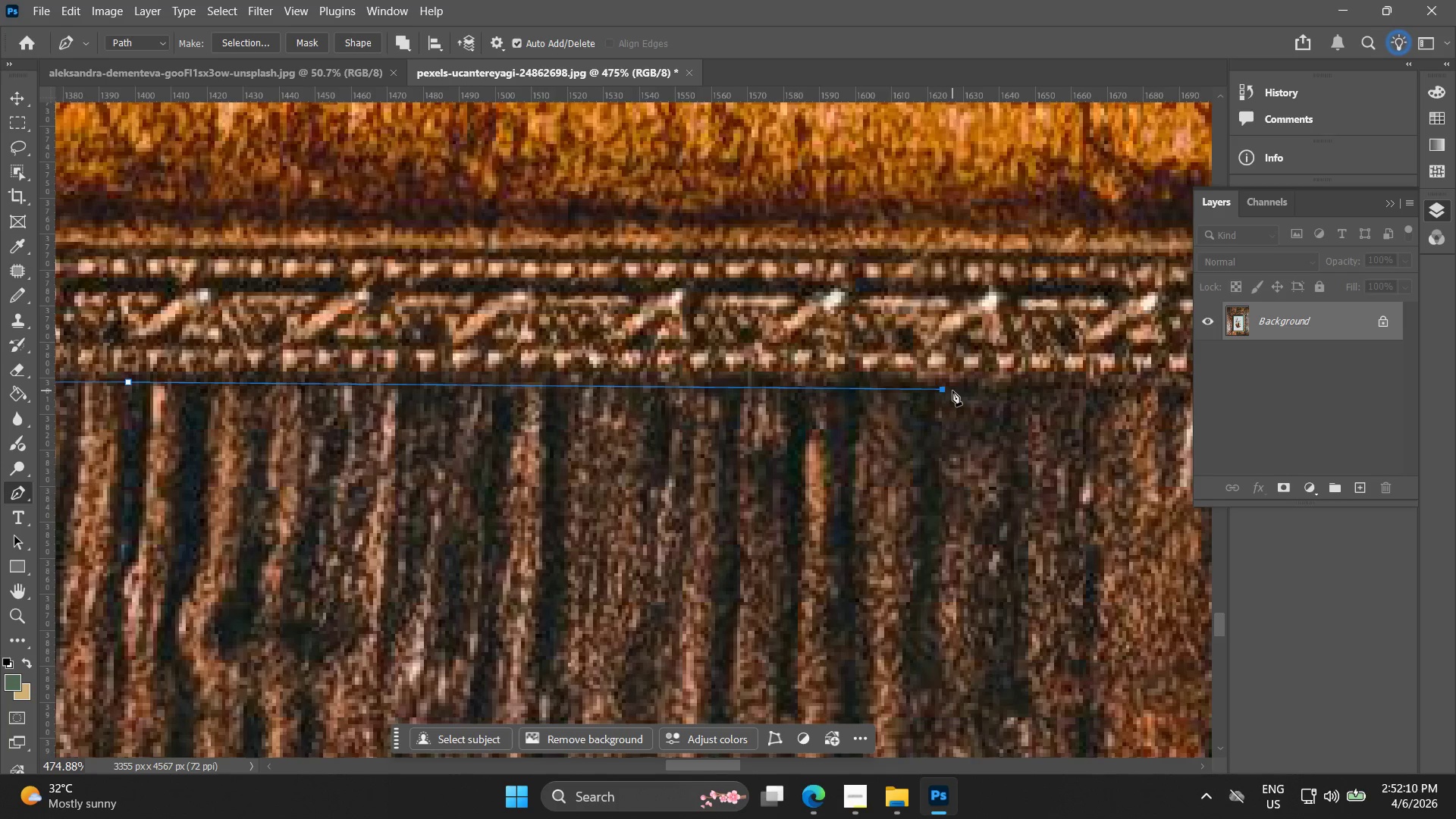 
hold_key(key=Space, duration=0.67)
 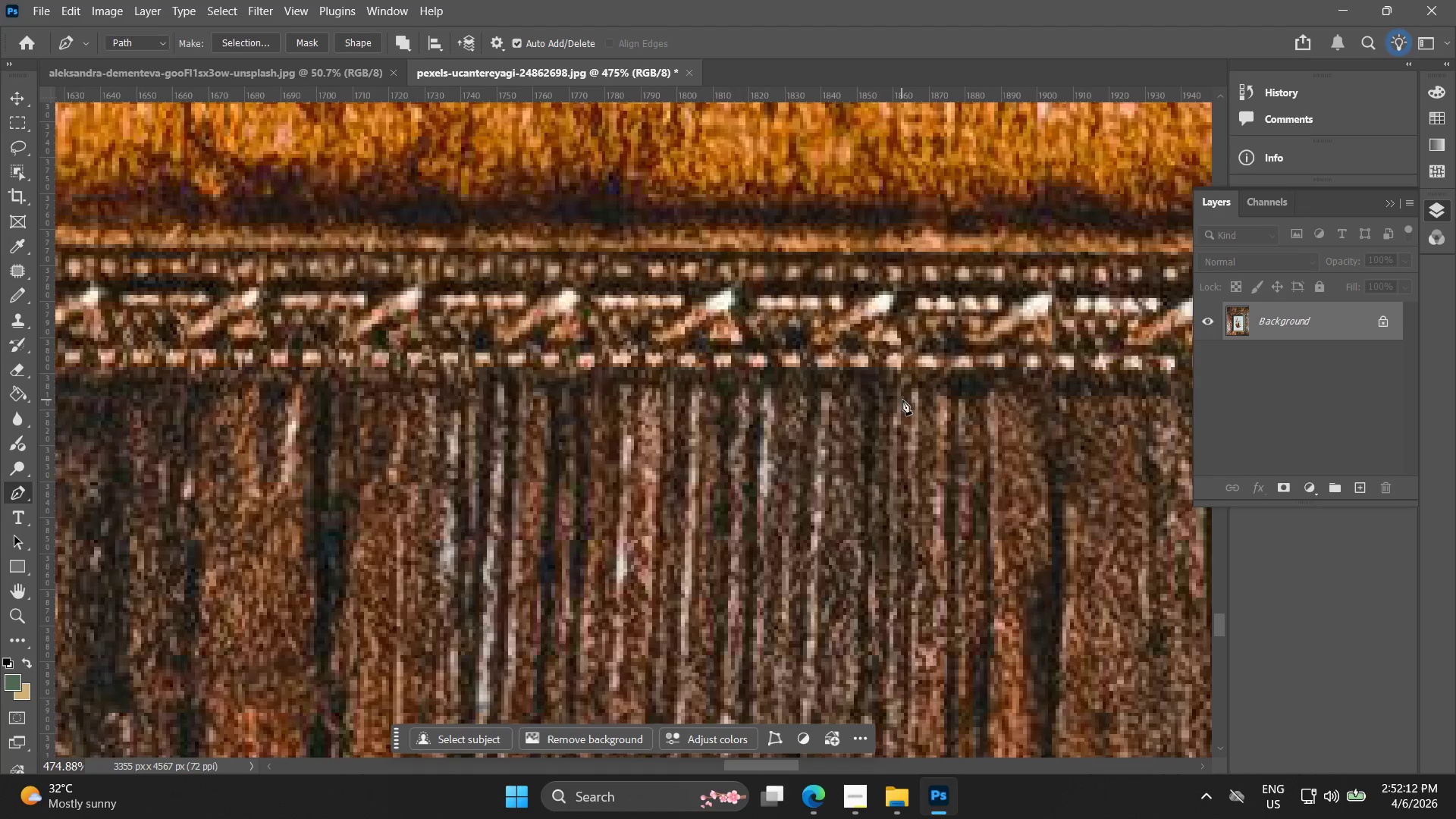 
left_click_drag(start_coordinate=[979, 397], to_coordinate=[80, 393])
 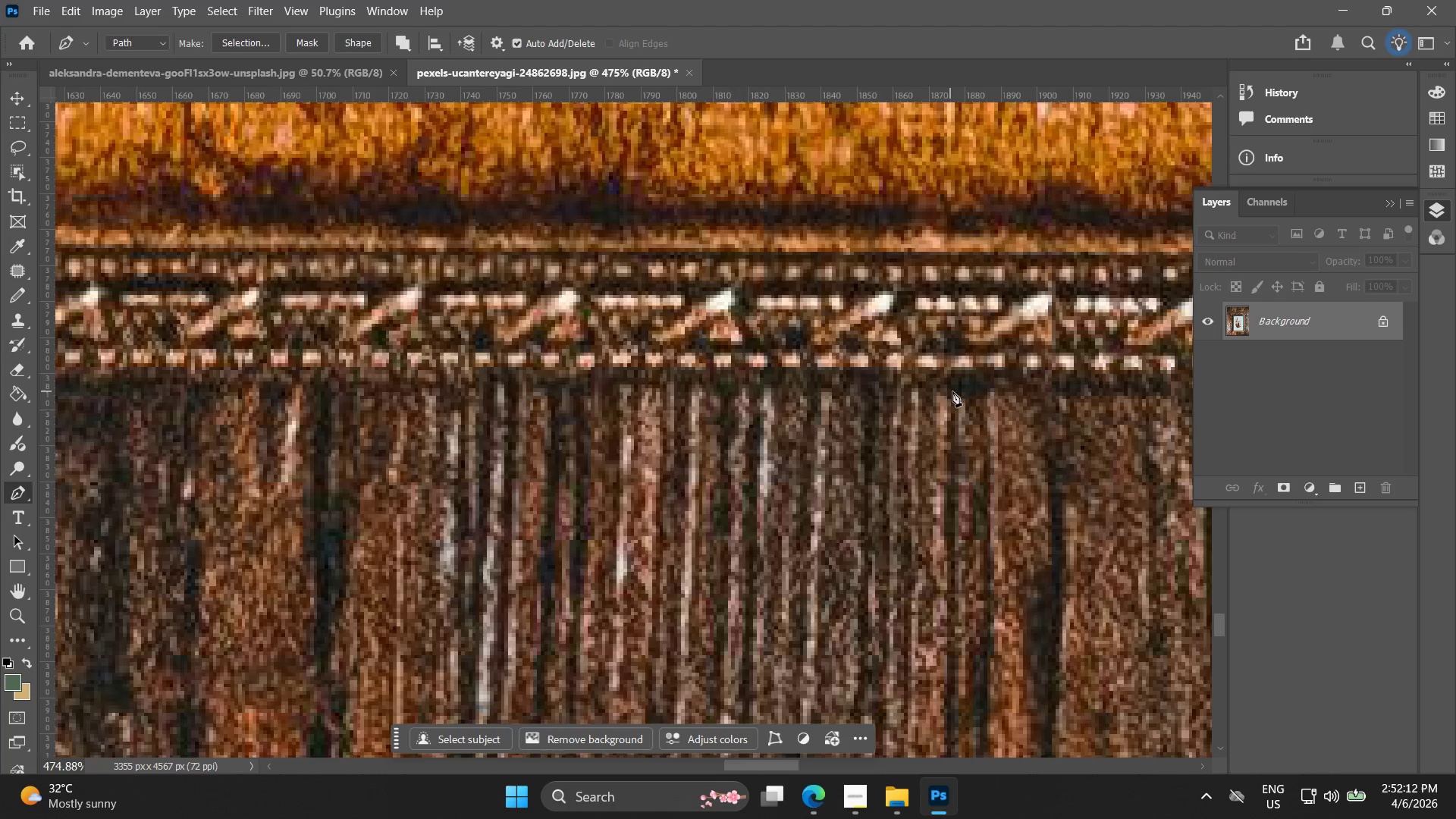 
left_click([986, 384])
 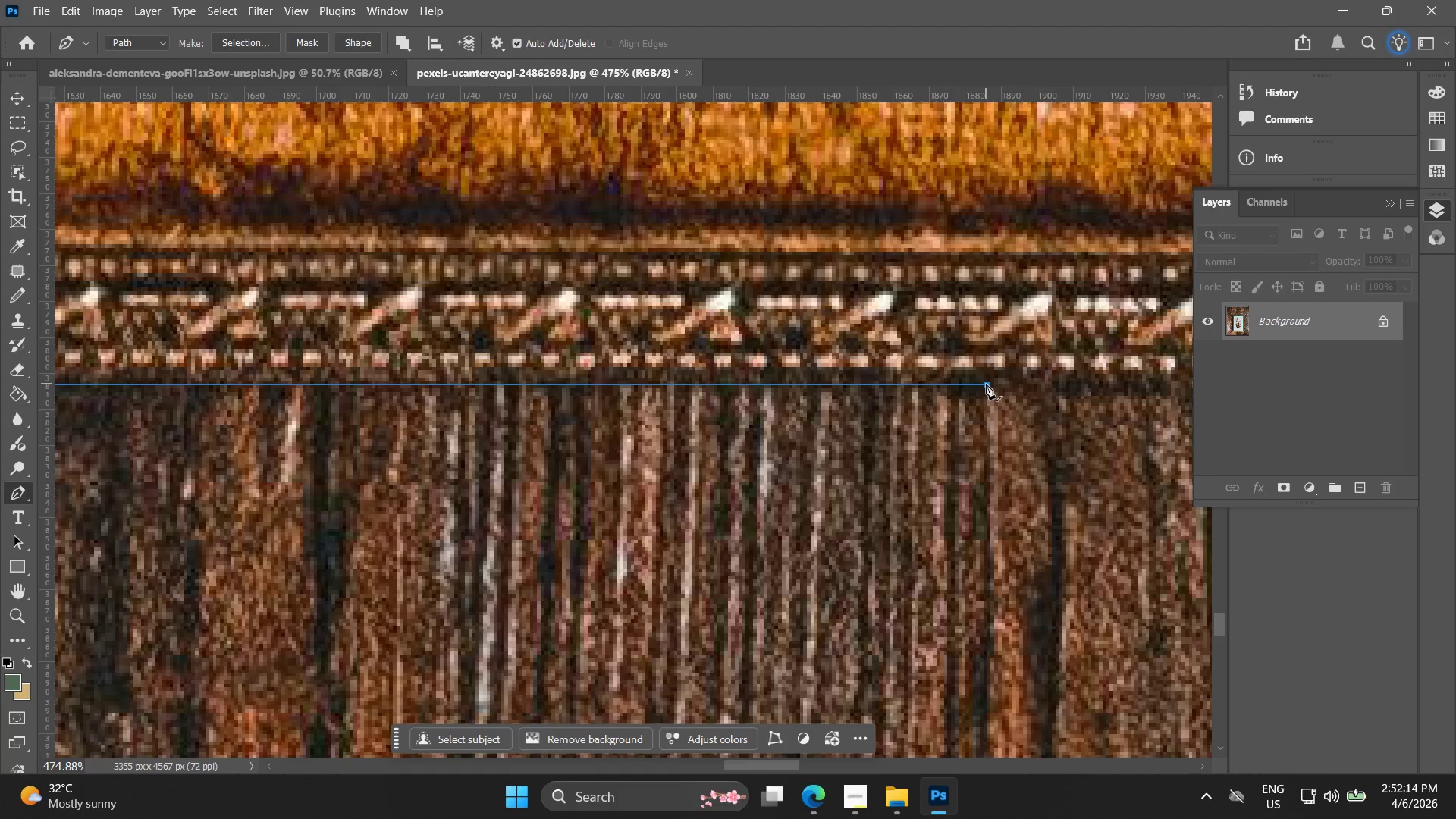 
hold_key(key=Space, duration=0.62)
 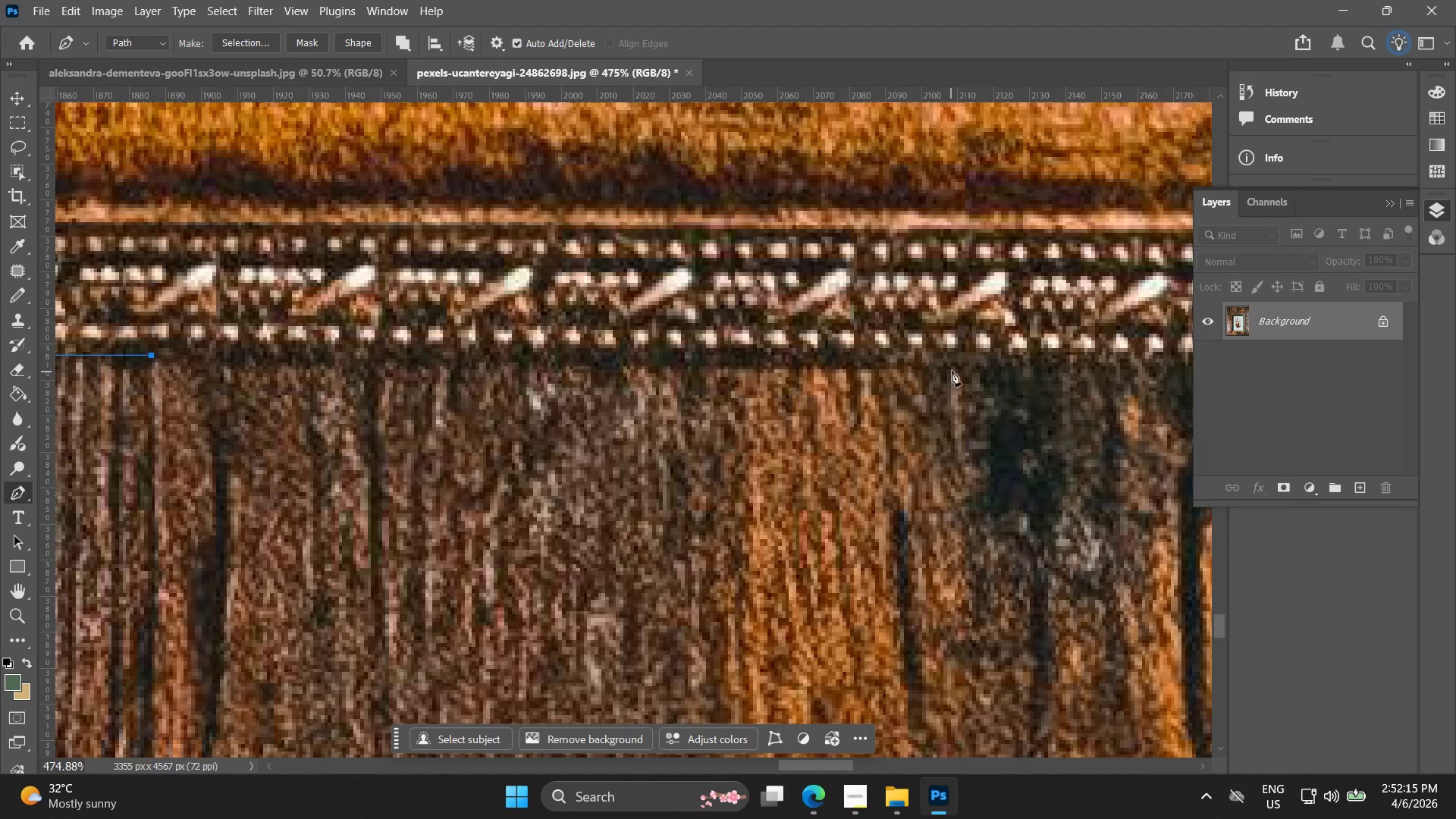 
left_click_drag(start_coordinate=[1013, 413], to_coordinate=[206, 383])
 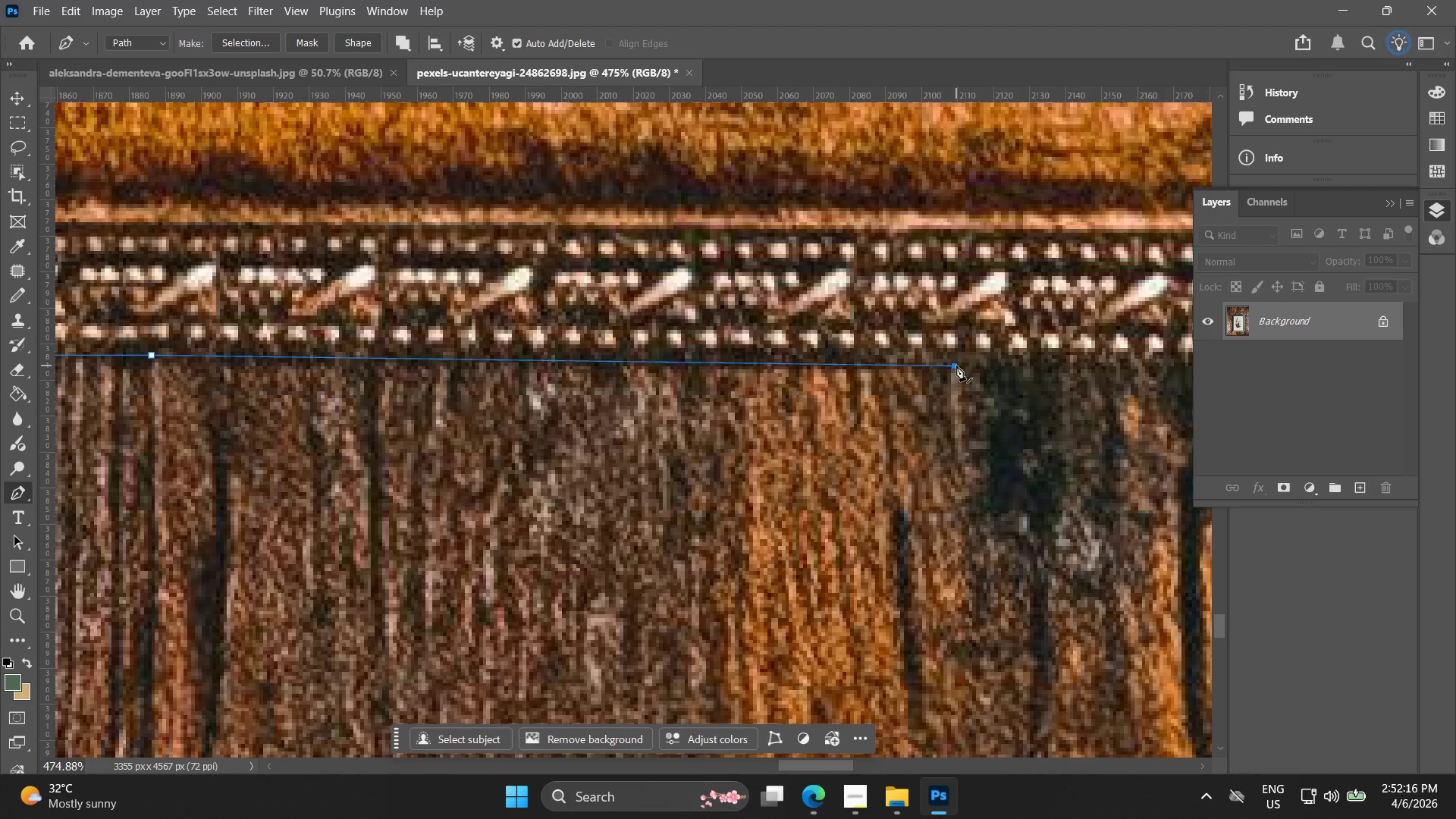 
hold_key(key=Space, duration=0.67)
 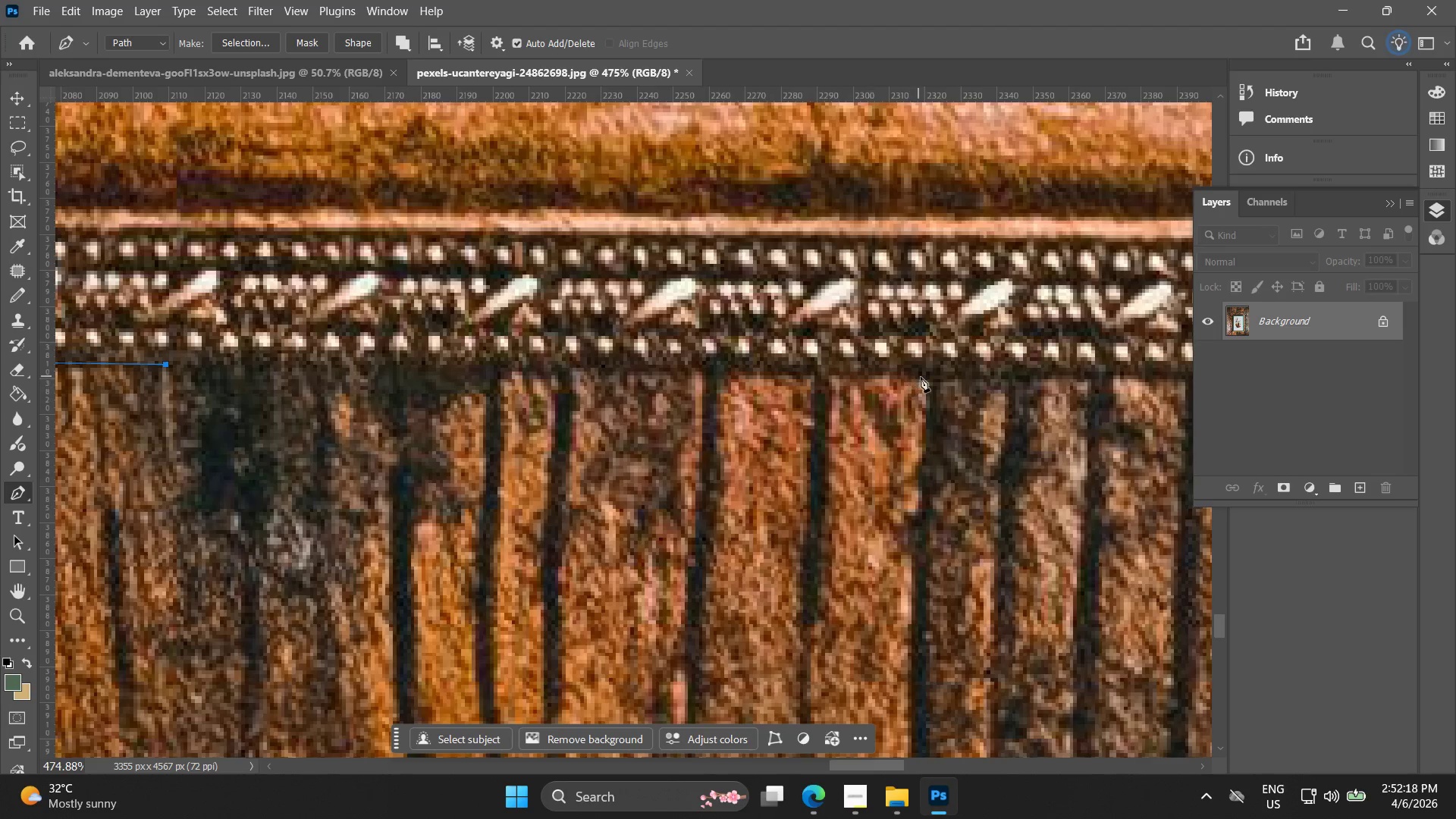 
left_click_drag(start_coordinate=[1009, 384], to_coordinate=[221, 382])
 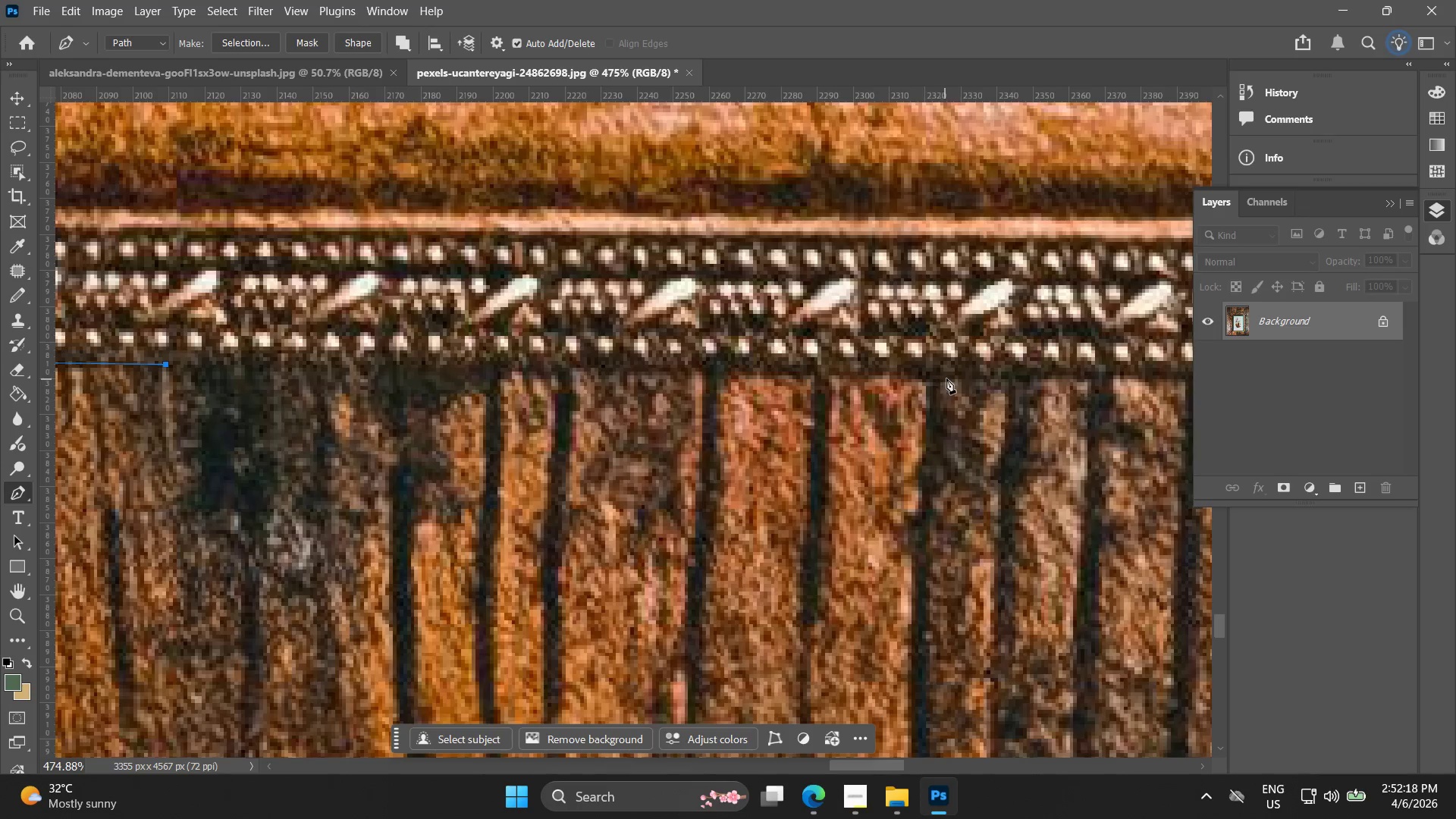 
left_click([949, 376])
 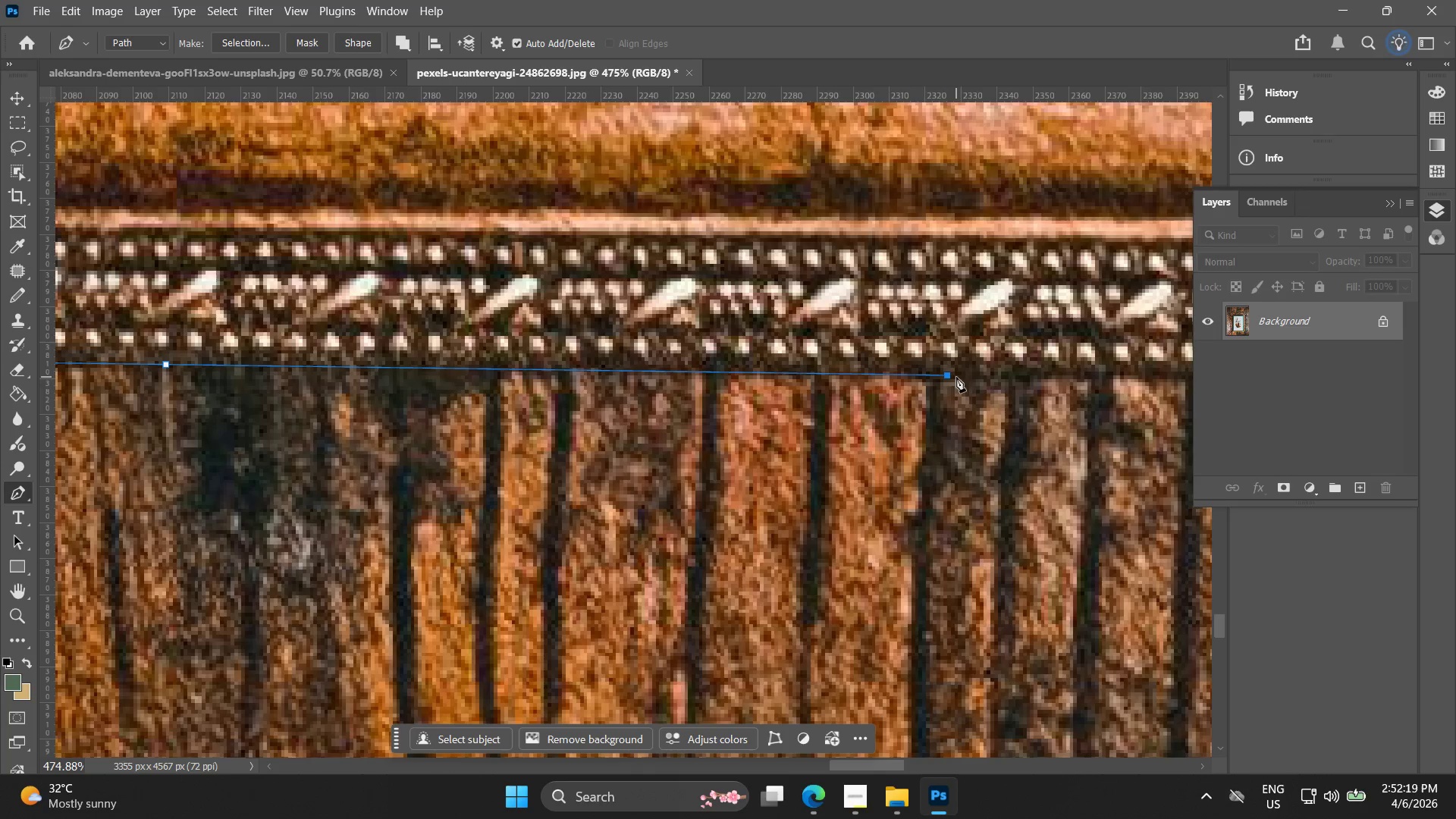 
hold_key(key=Space, duration=0.62)
 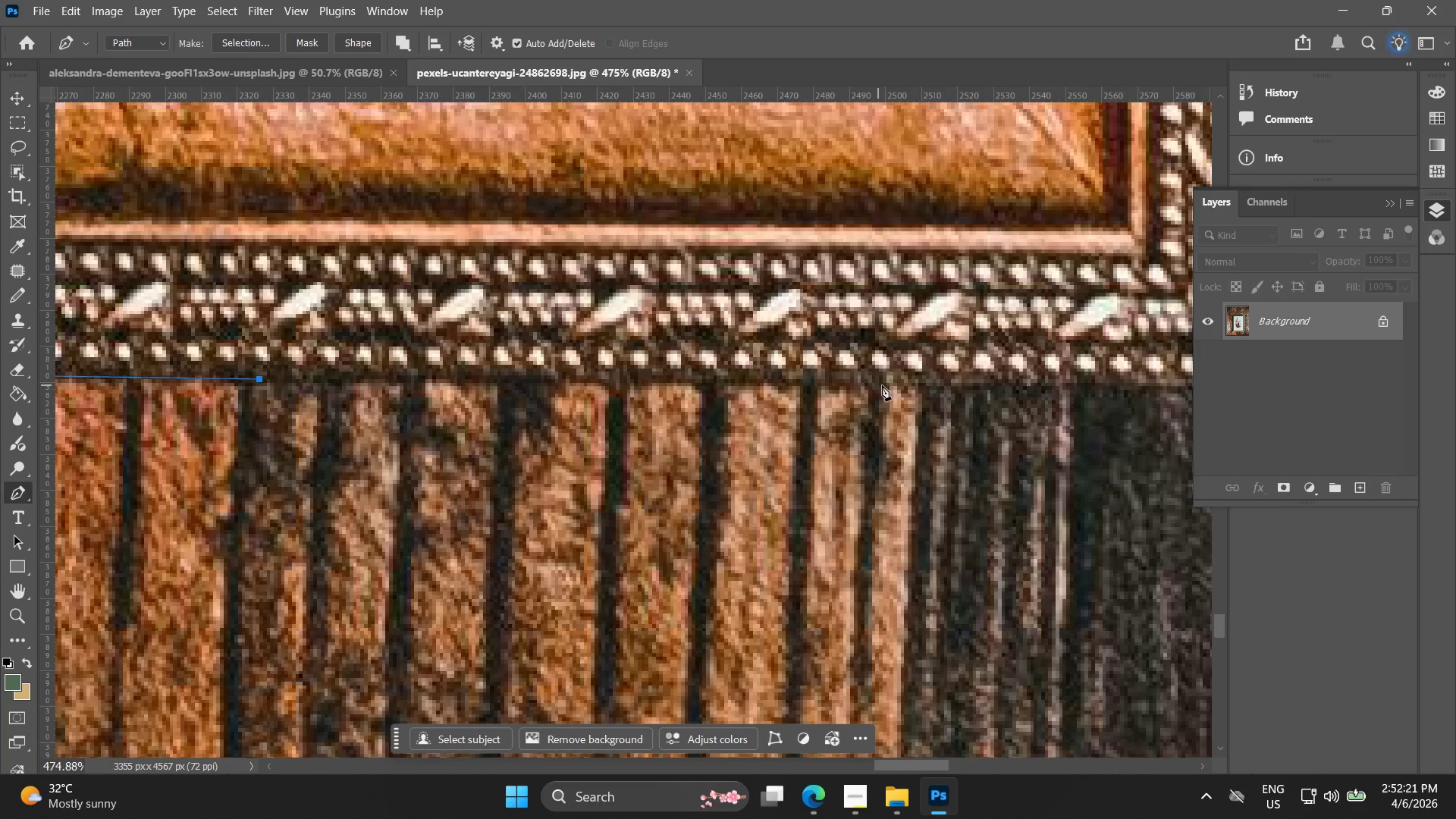 
left_click_drag(start_coordinate=[959, 402], to_coordinate=[271, 406])
 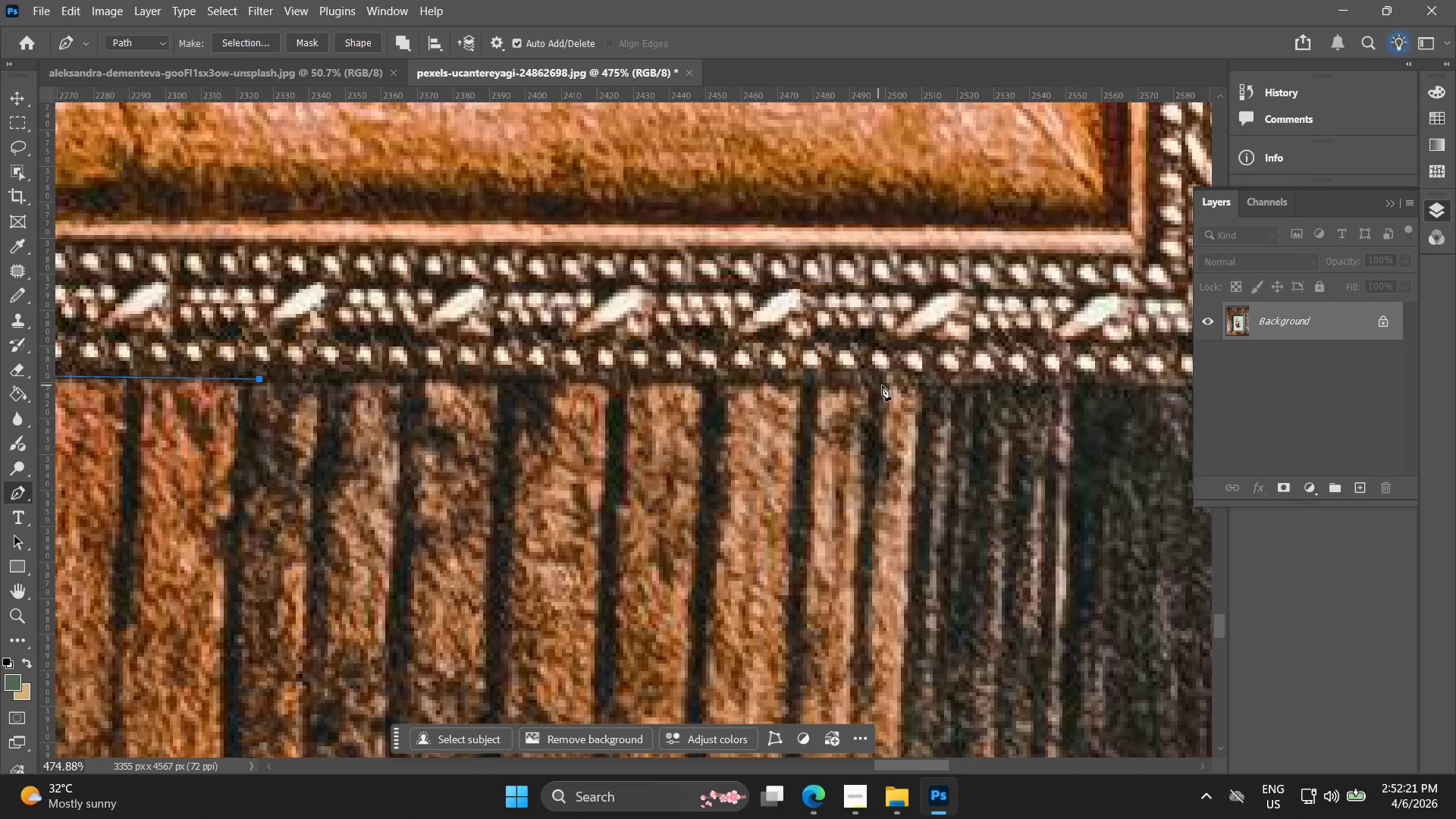 
left_click([886, 385])
 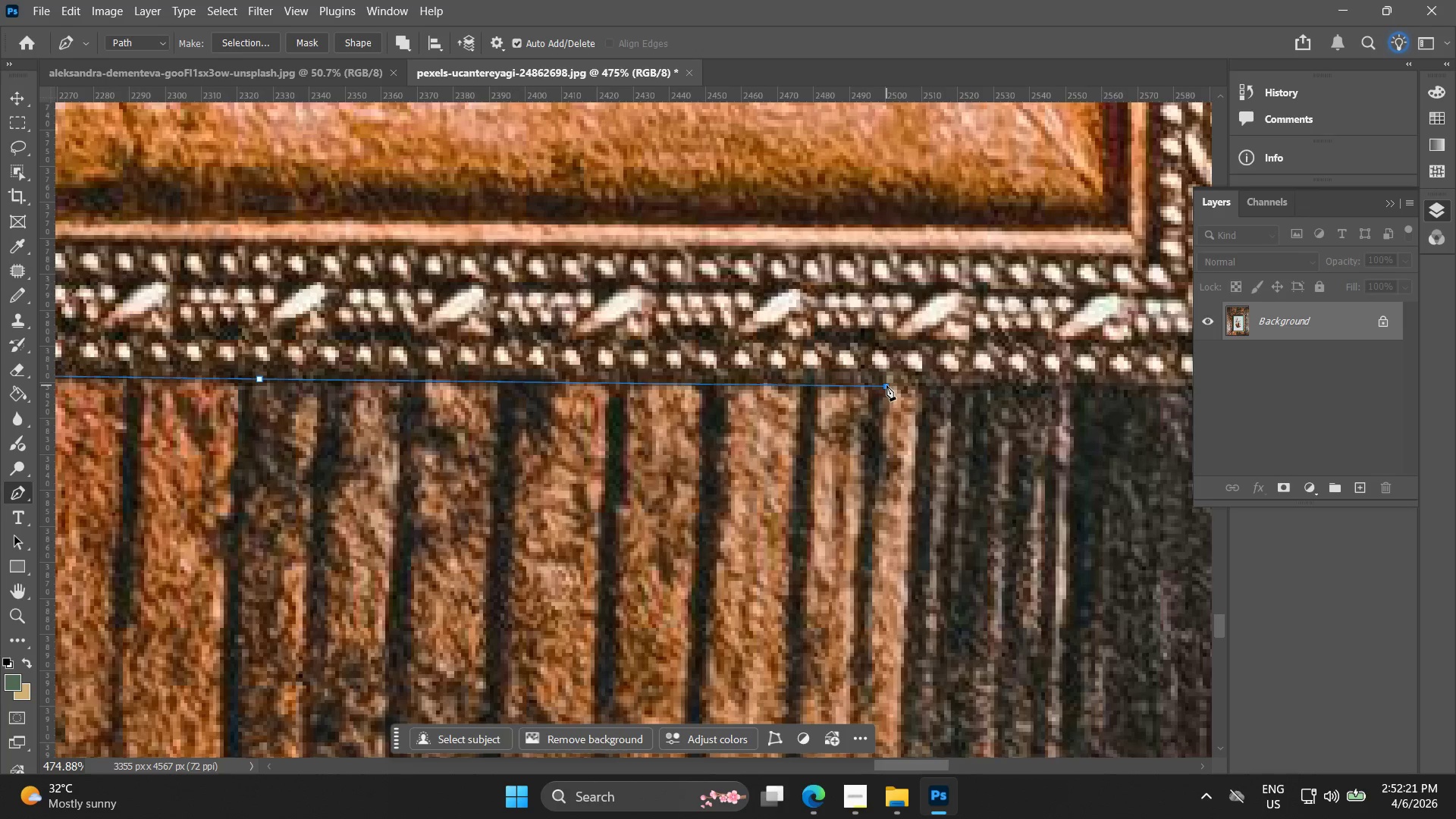 
hold_key(key=Space, duration=0.55)
 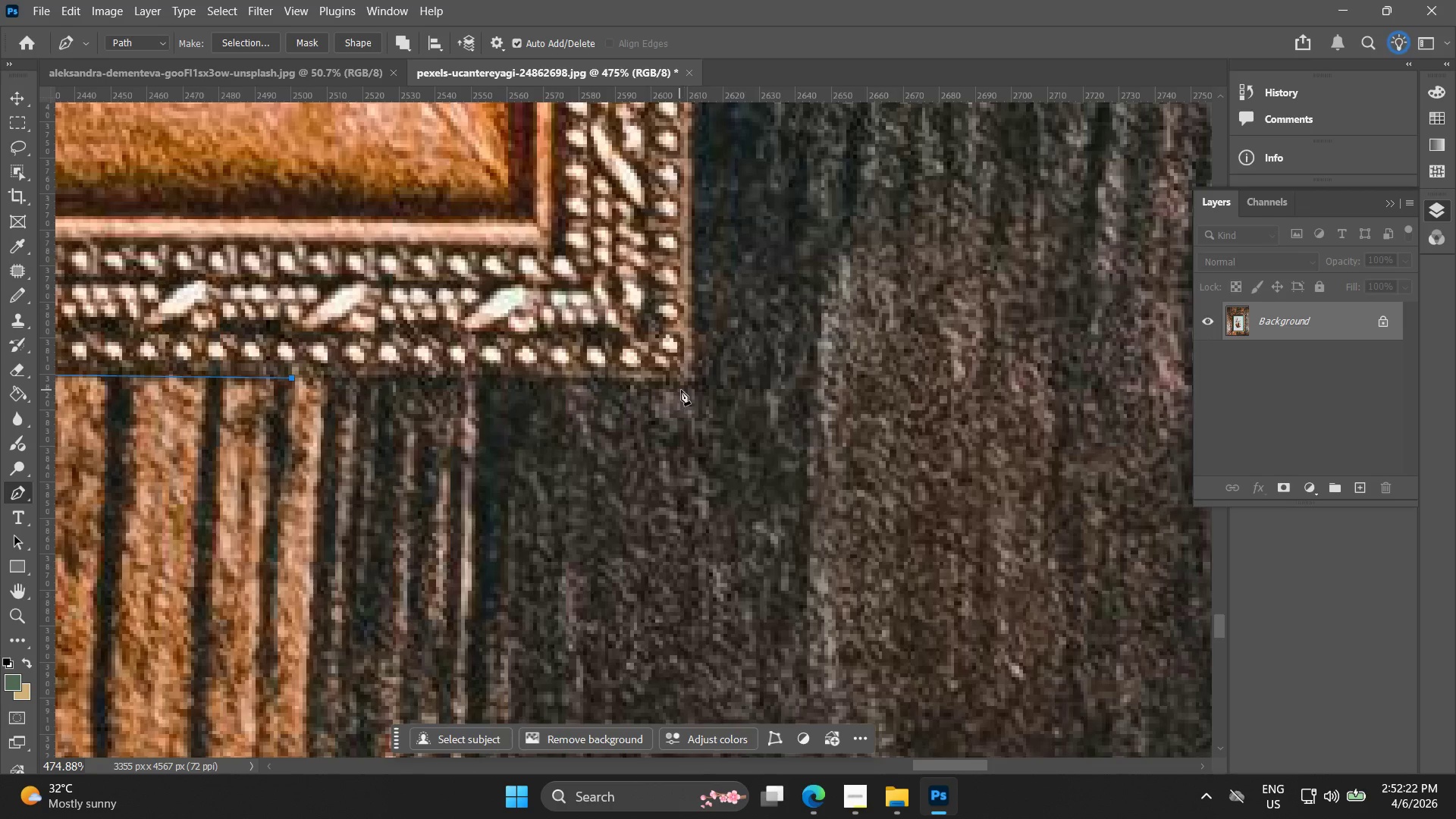 
left_click_drag(start_coordinate=[940, 394], to_coordinate=[346, 386])
 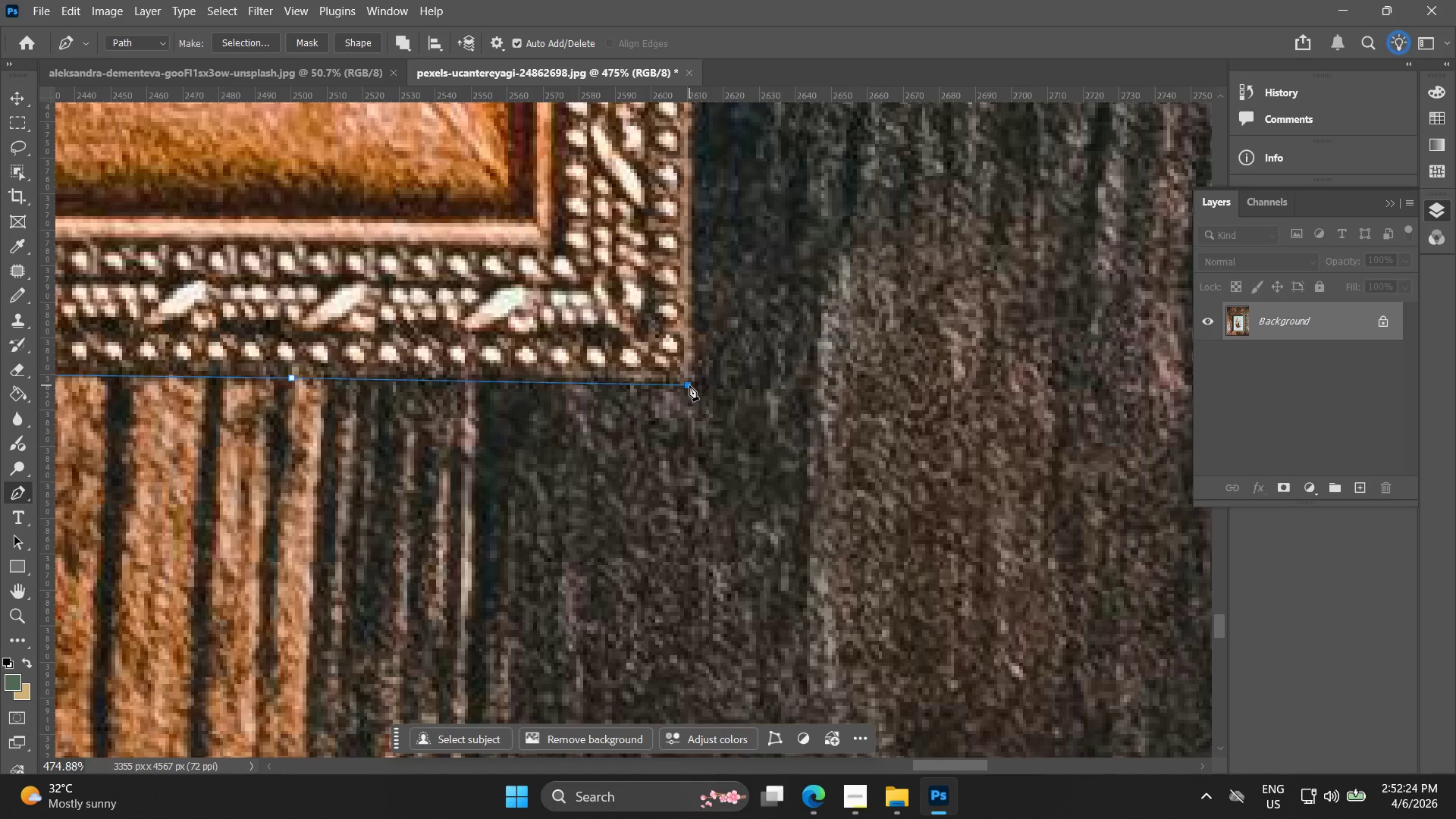 
key(Alt+AltLeft)
 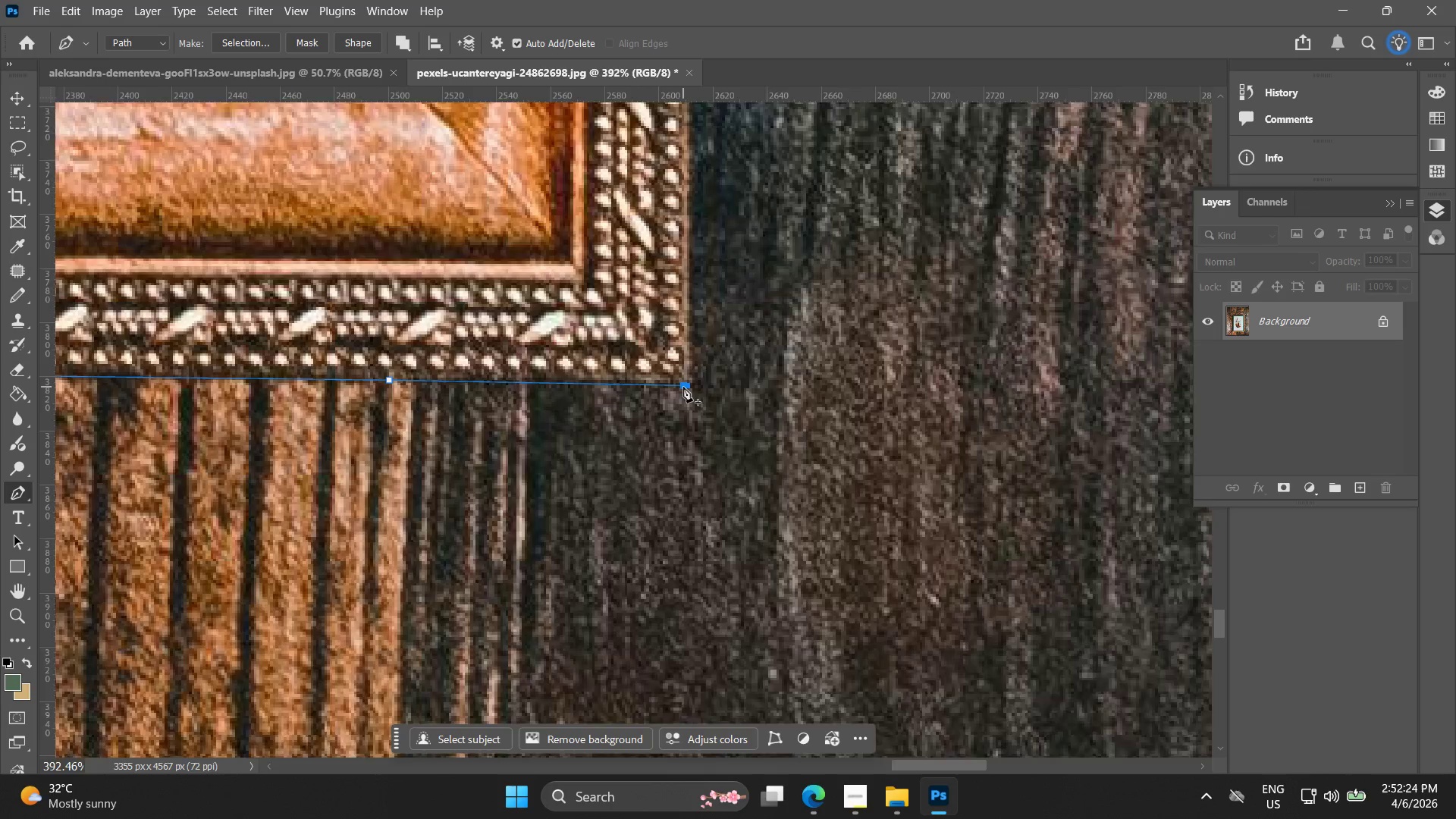 
hold_key(key=Space, duration=0.38)
 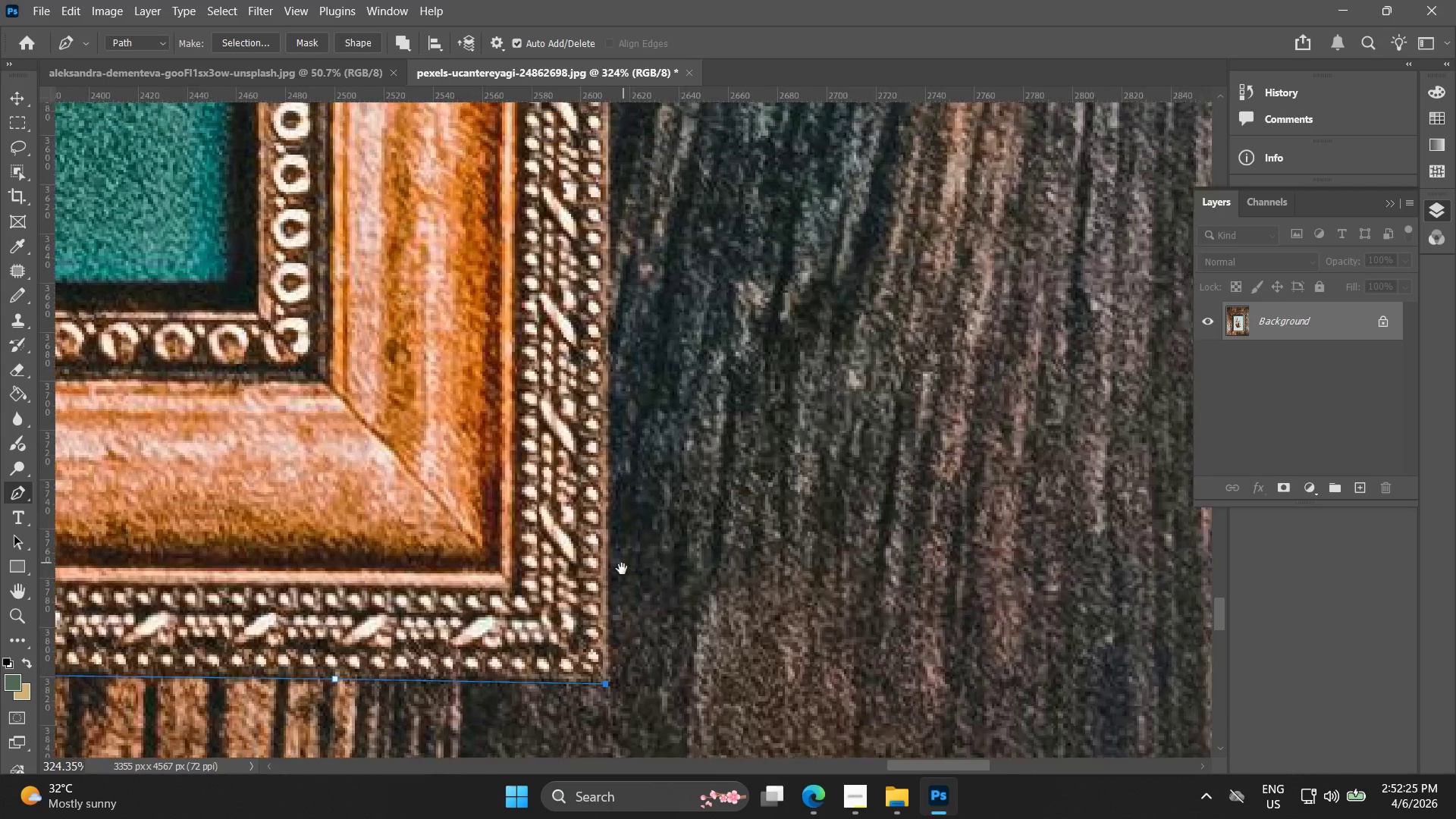 
left_click_drag(start_coordinate=[677, 362], to_coordinate=[638, 508])
 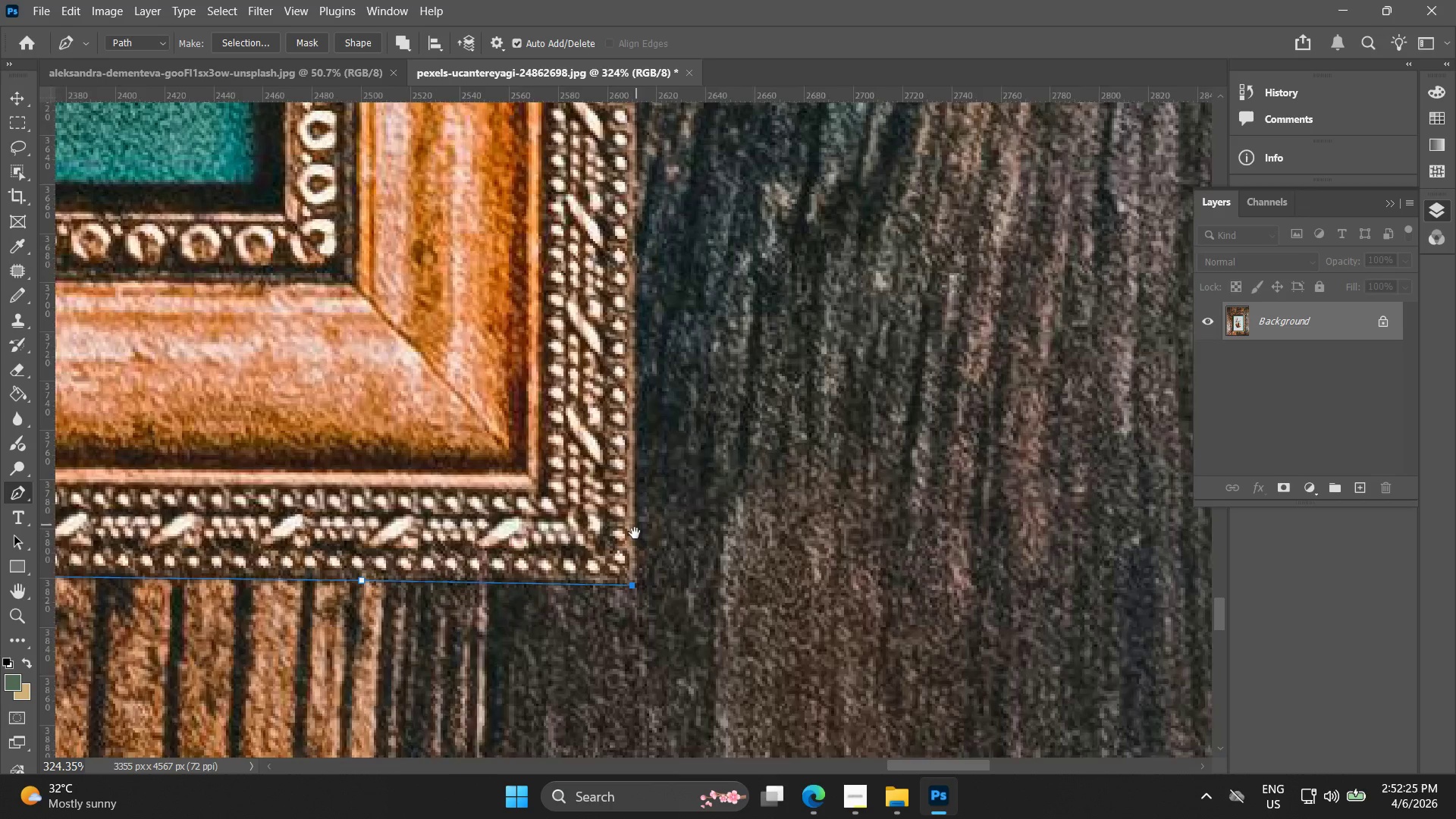 
scroll: coordinate [683, 387], scroll_direction: down, amount: 4.0
 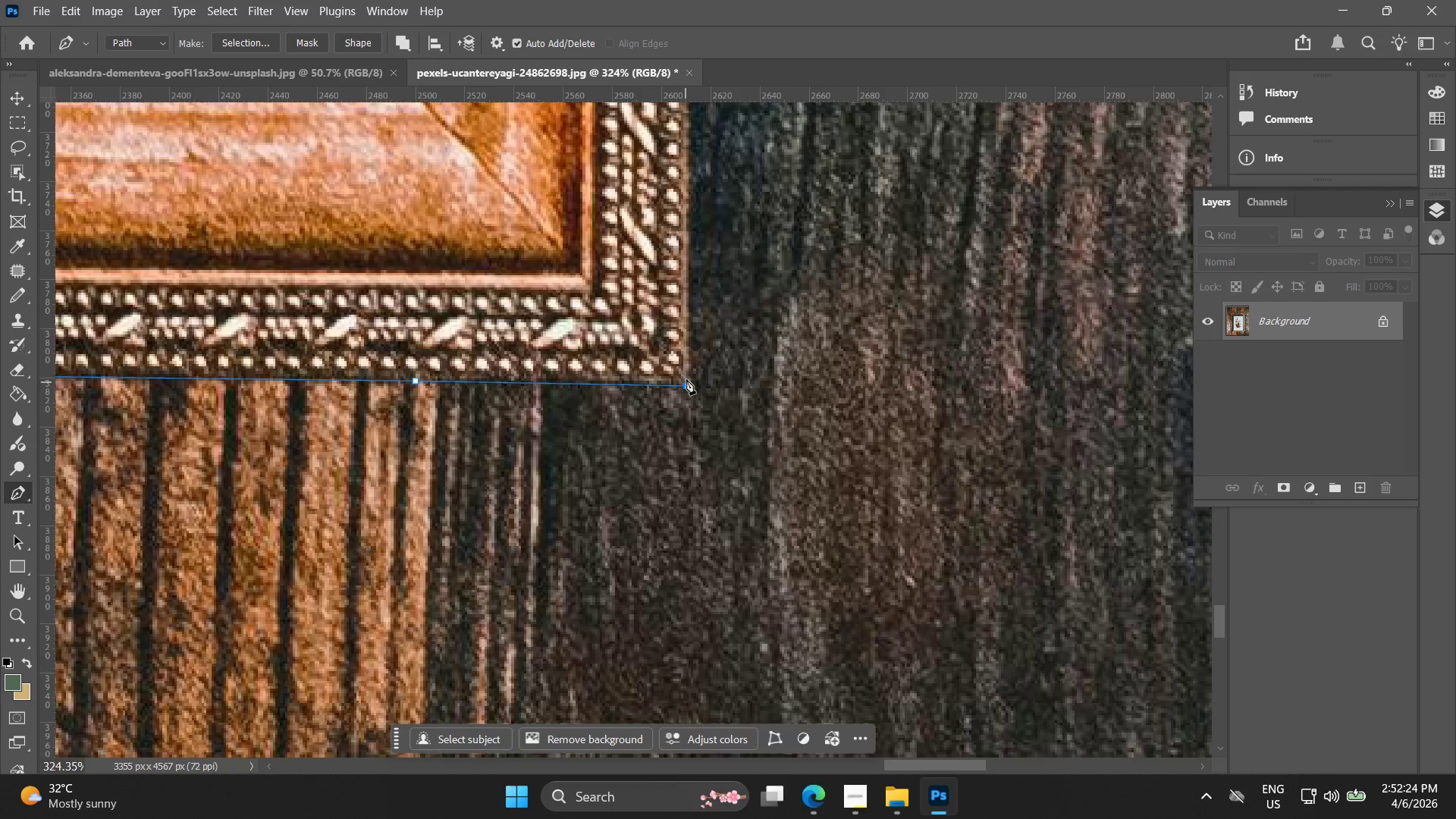 
hold_key(key=AltLeft, duration=0.34)
 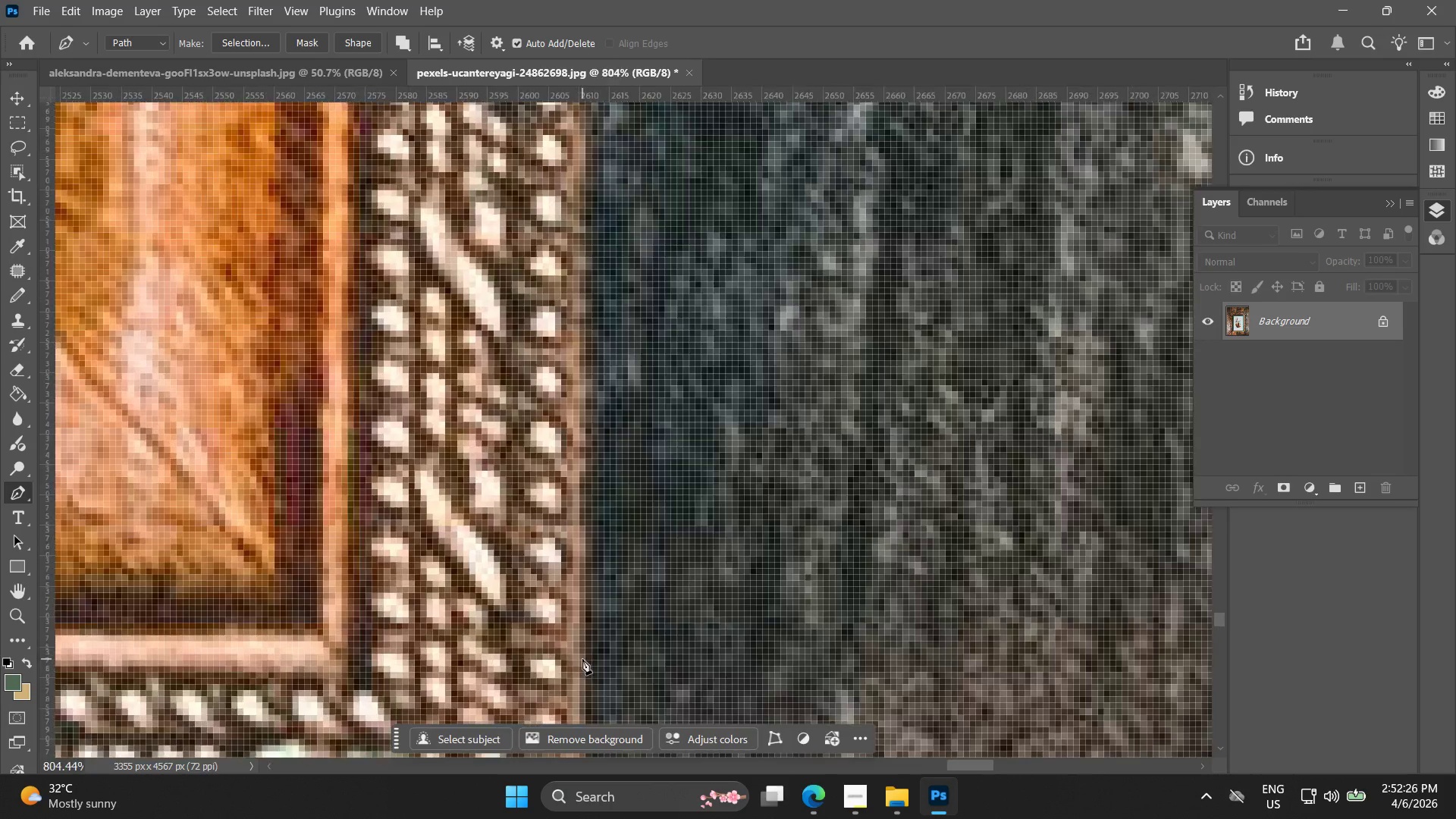 
key(Alt+AltLeft)
 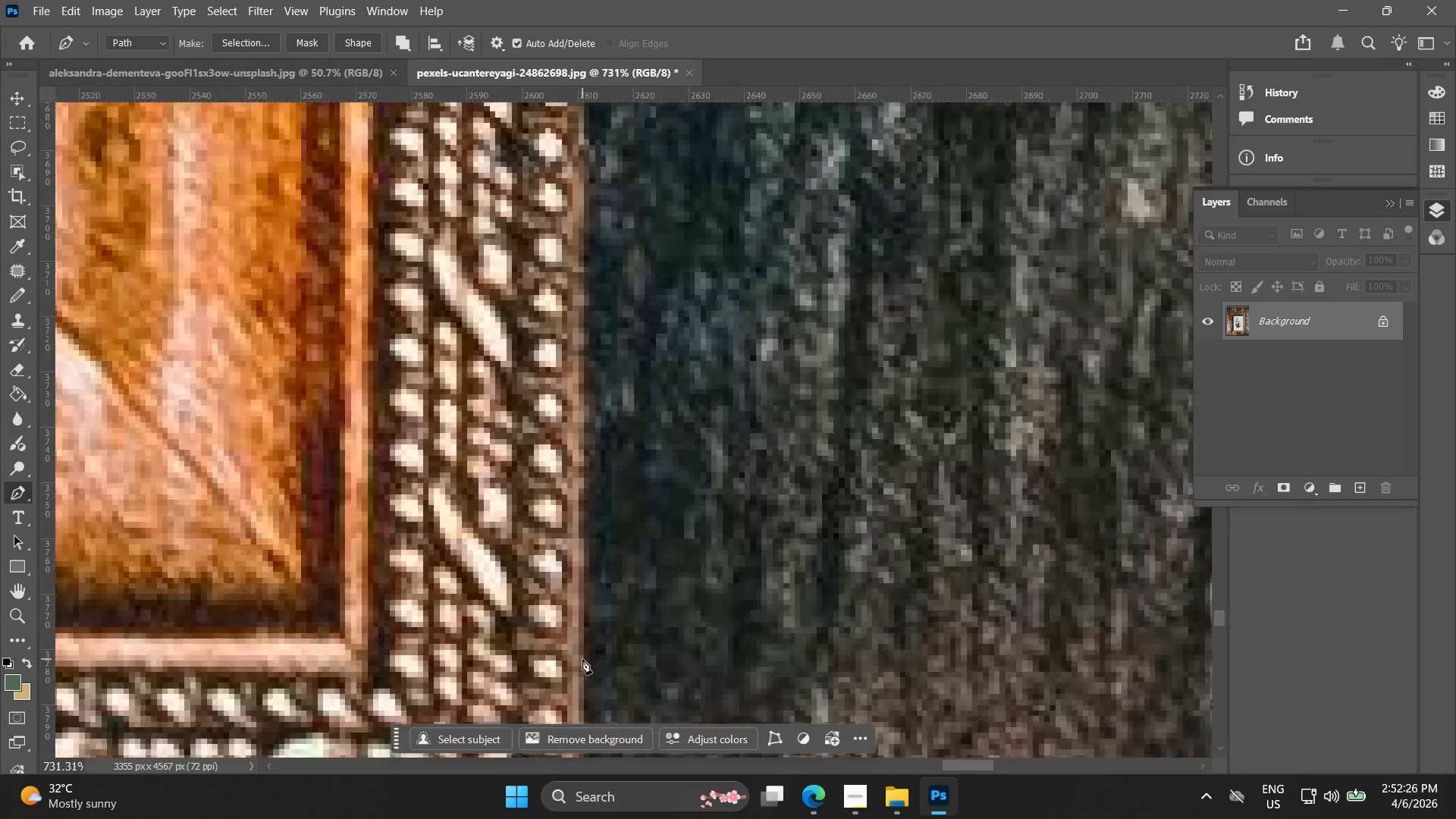 
hold_key(key=Space, duration=0.44)
 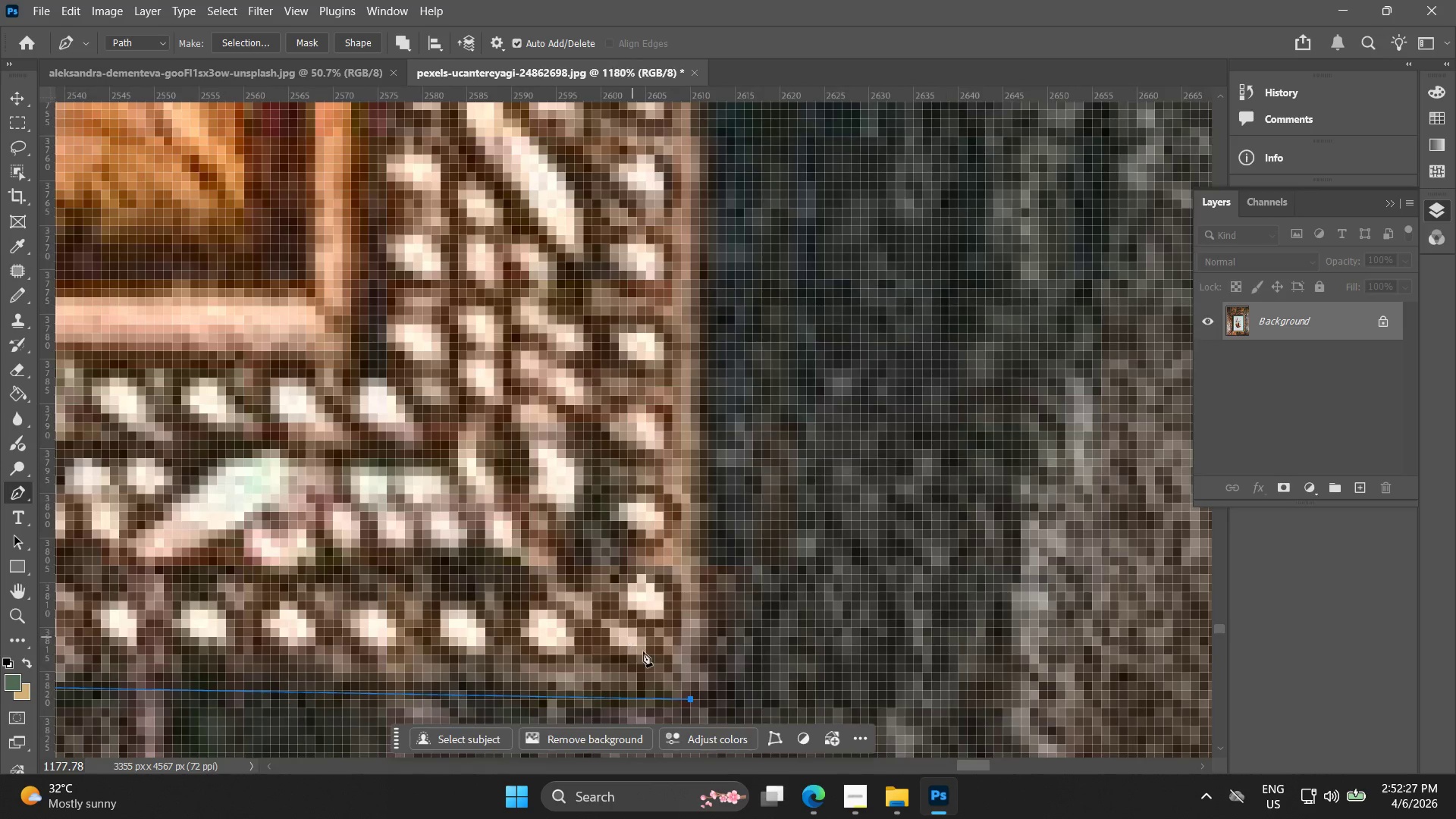 
left_click_drag(start_coordinate=[557, 616], to_coordinate=[648, 384])
 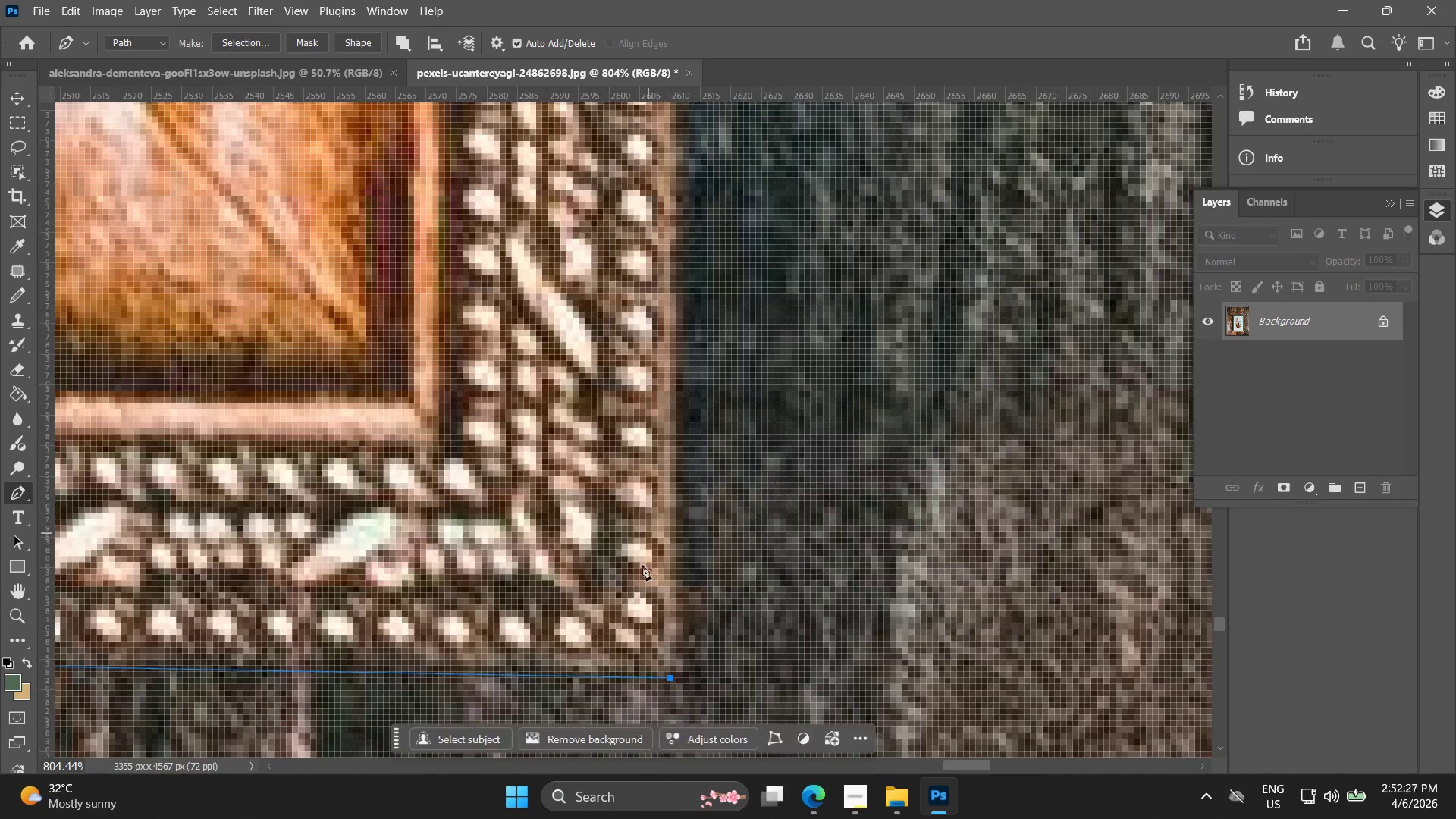 
scroll: coordinate [572, 669], scroll_direction: up, amount: 10.0
 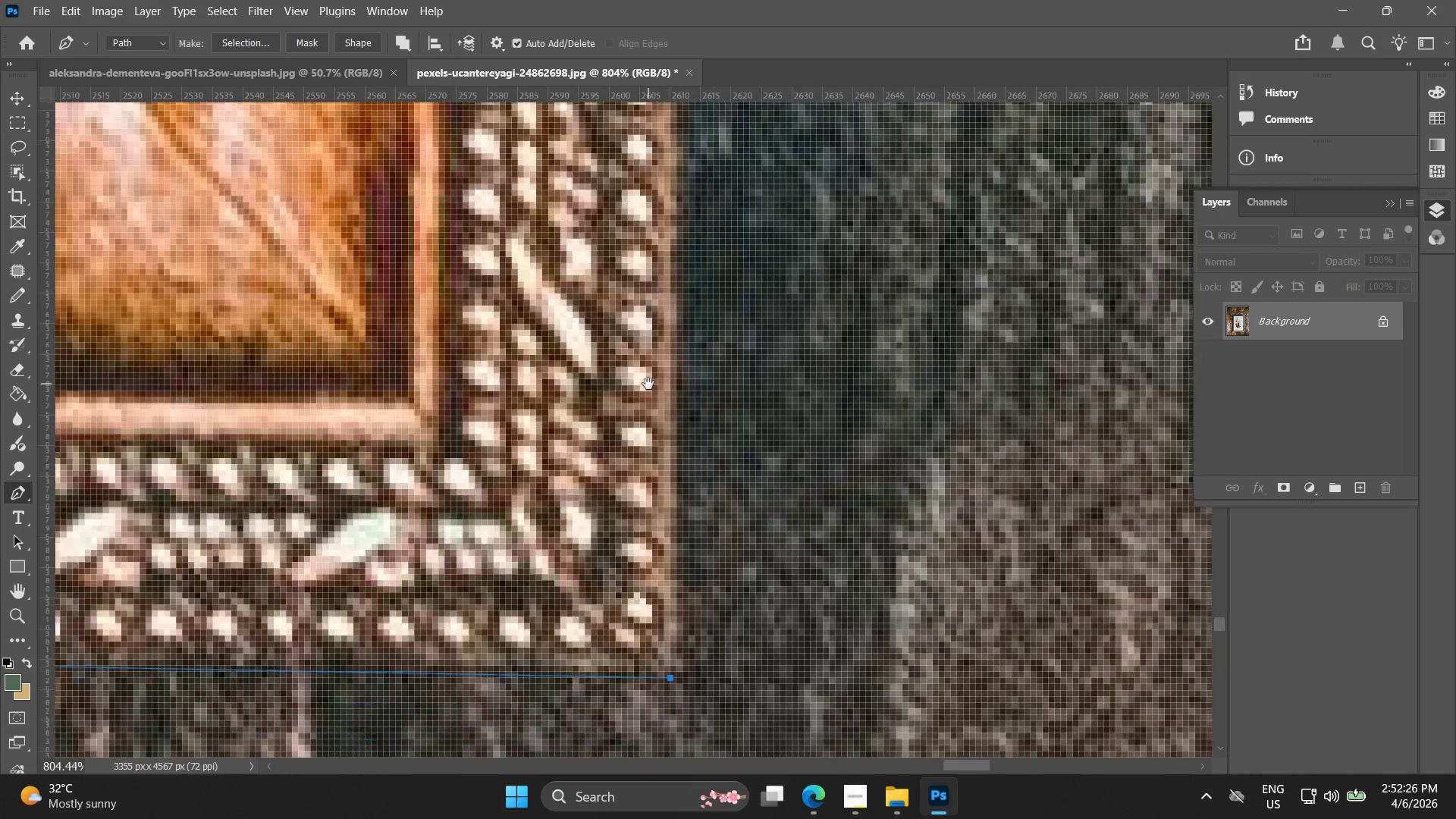 
key(Alt+AltLeft)
 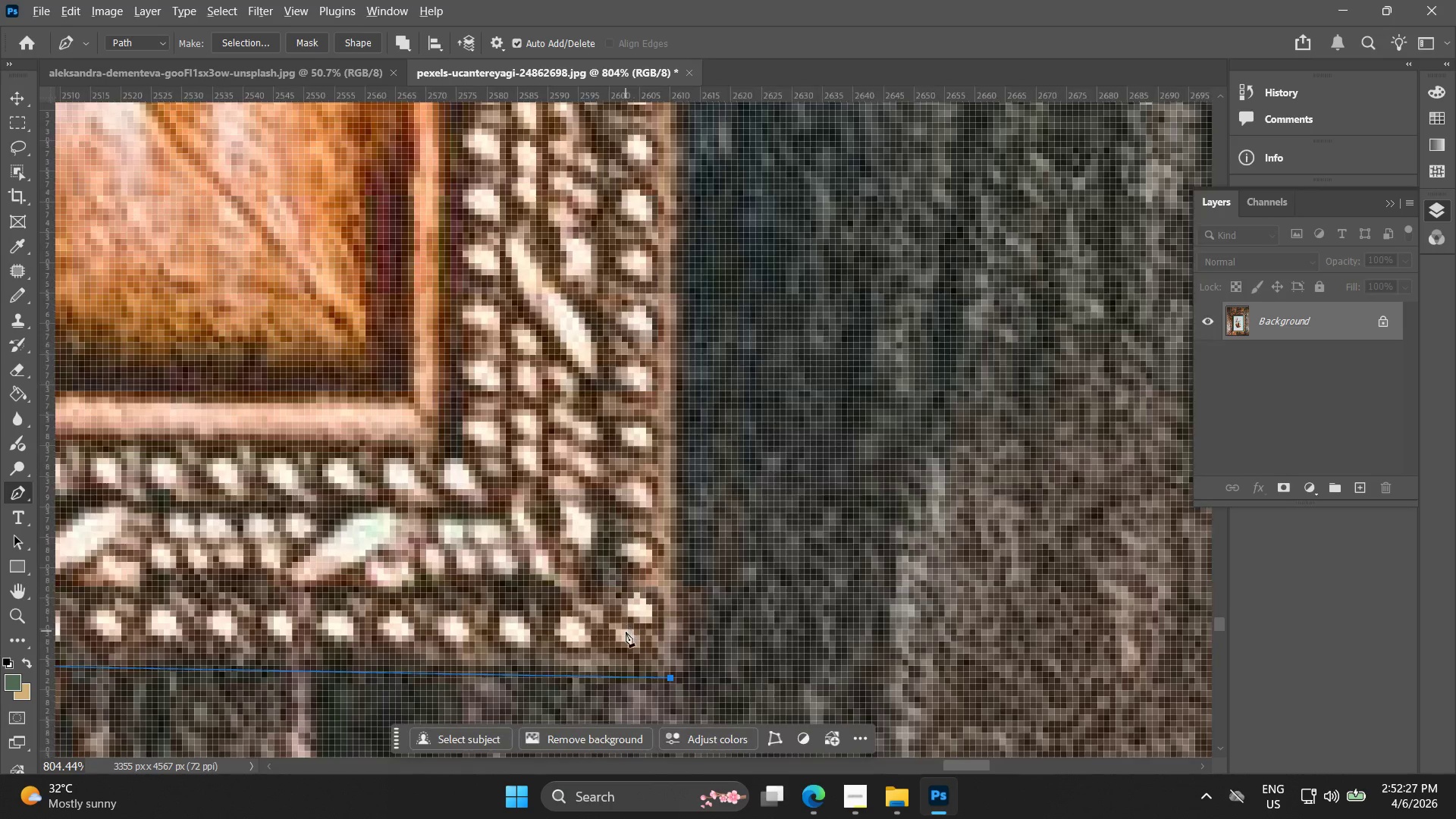 
hold_key(key=Space, duration=0.31)
 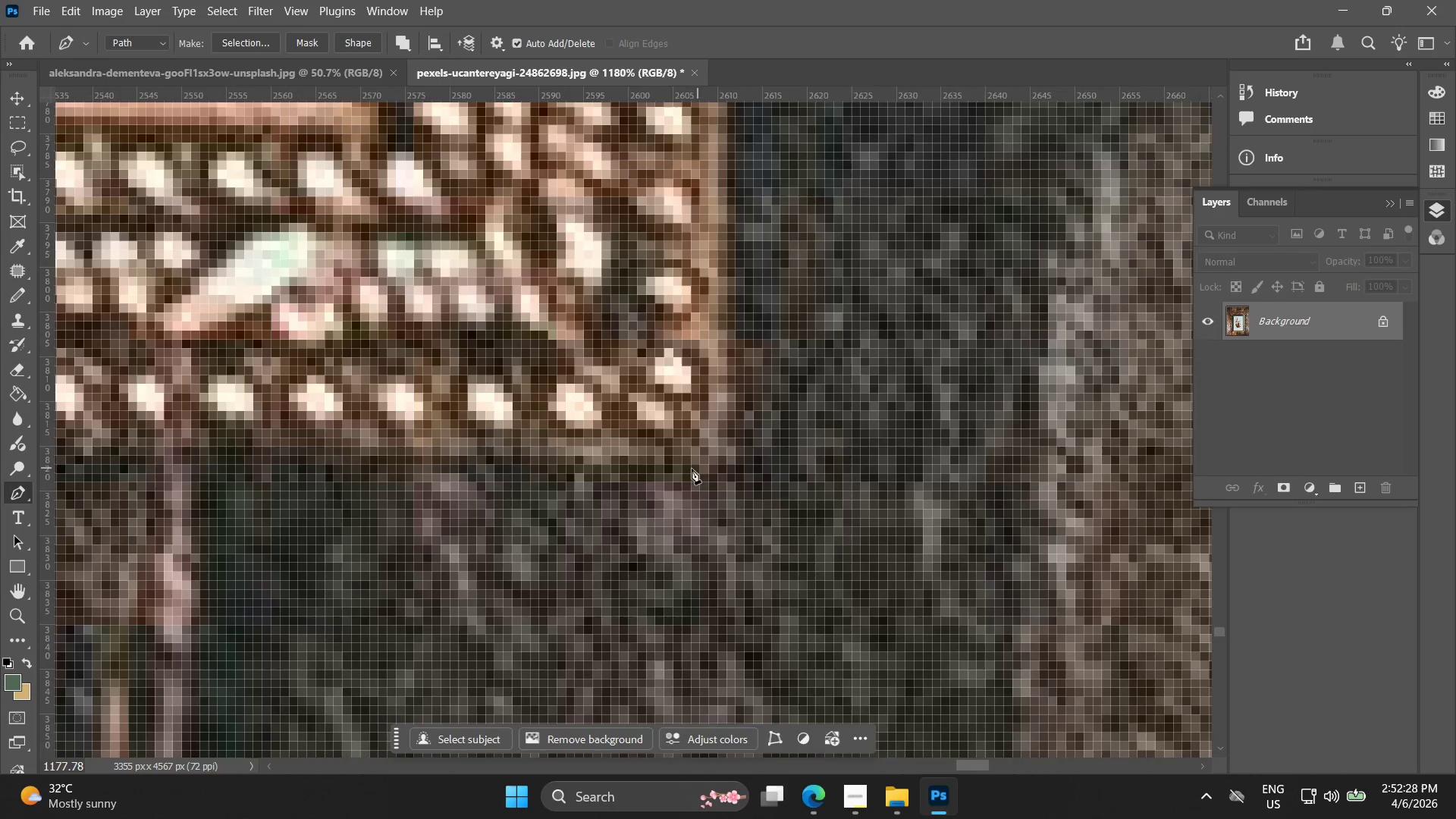 
left_click_drag(start_coordinate=[642, 638], to_coordinate=[661, 448])
 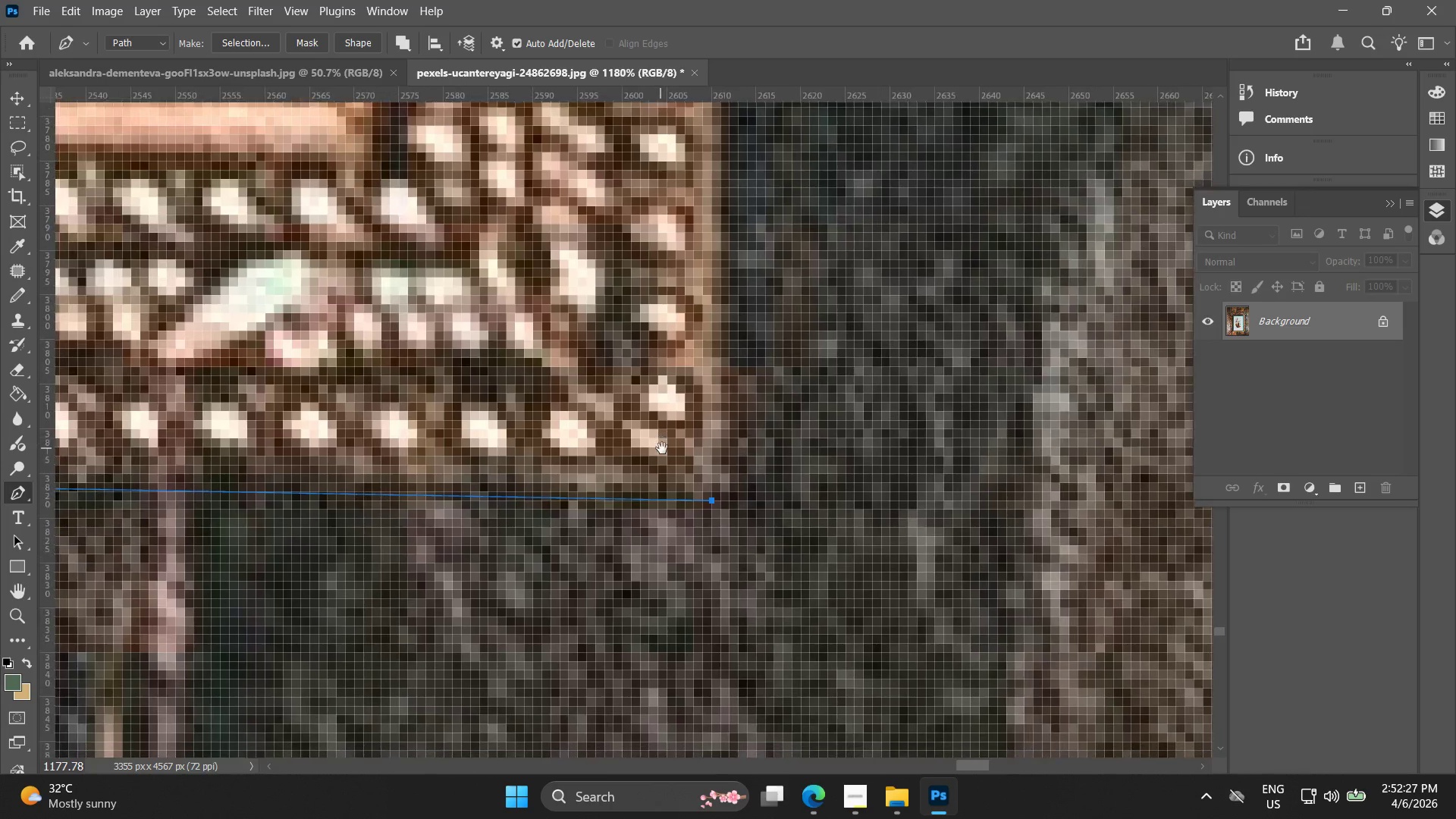 
scroll: coordinate [626, 632], scroll_direction: up, amount: 4.0
 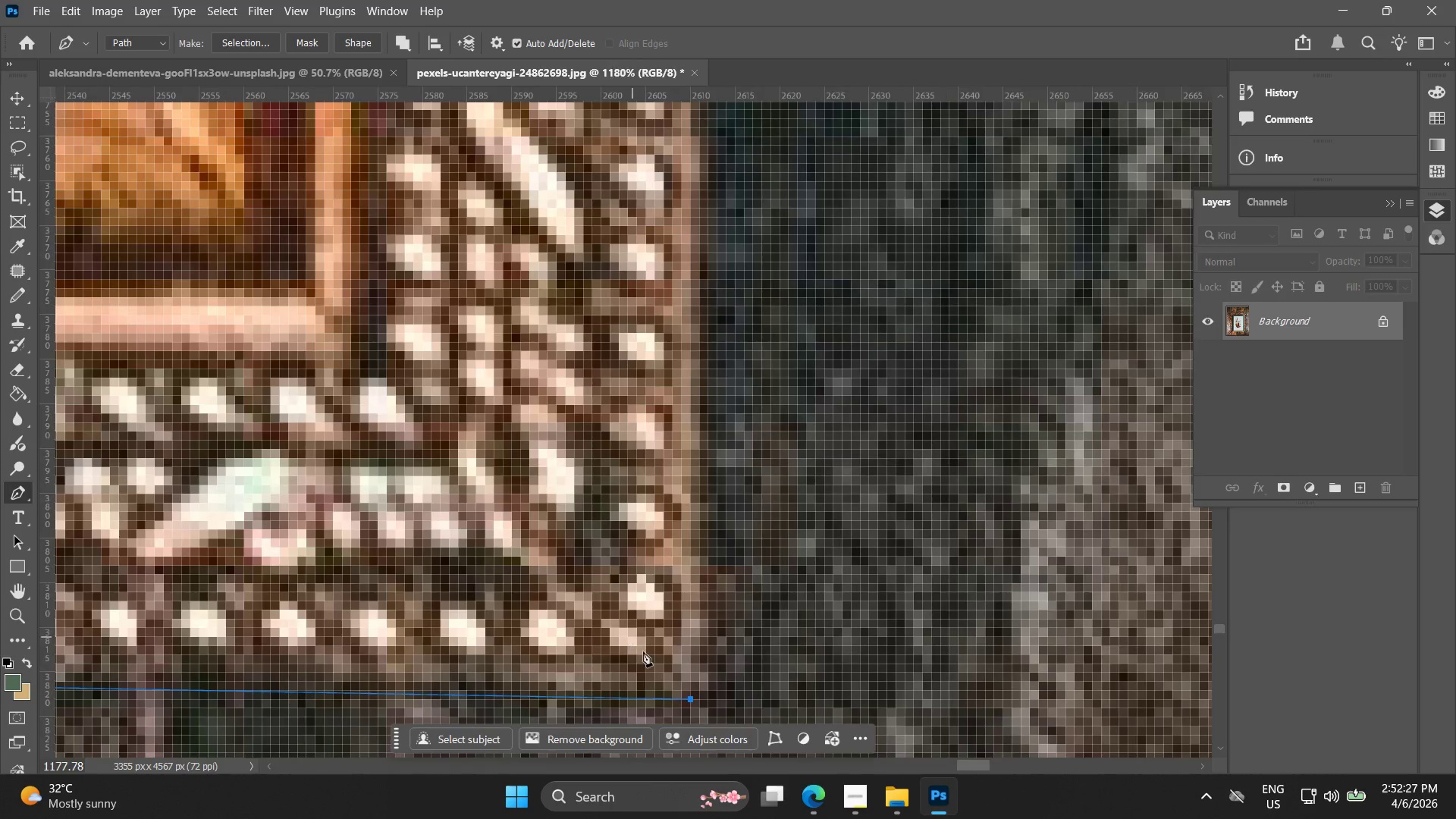 
key(Control+ControlLeft)
 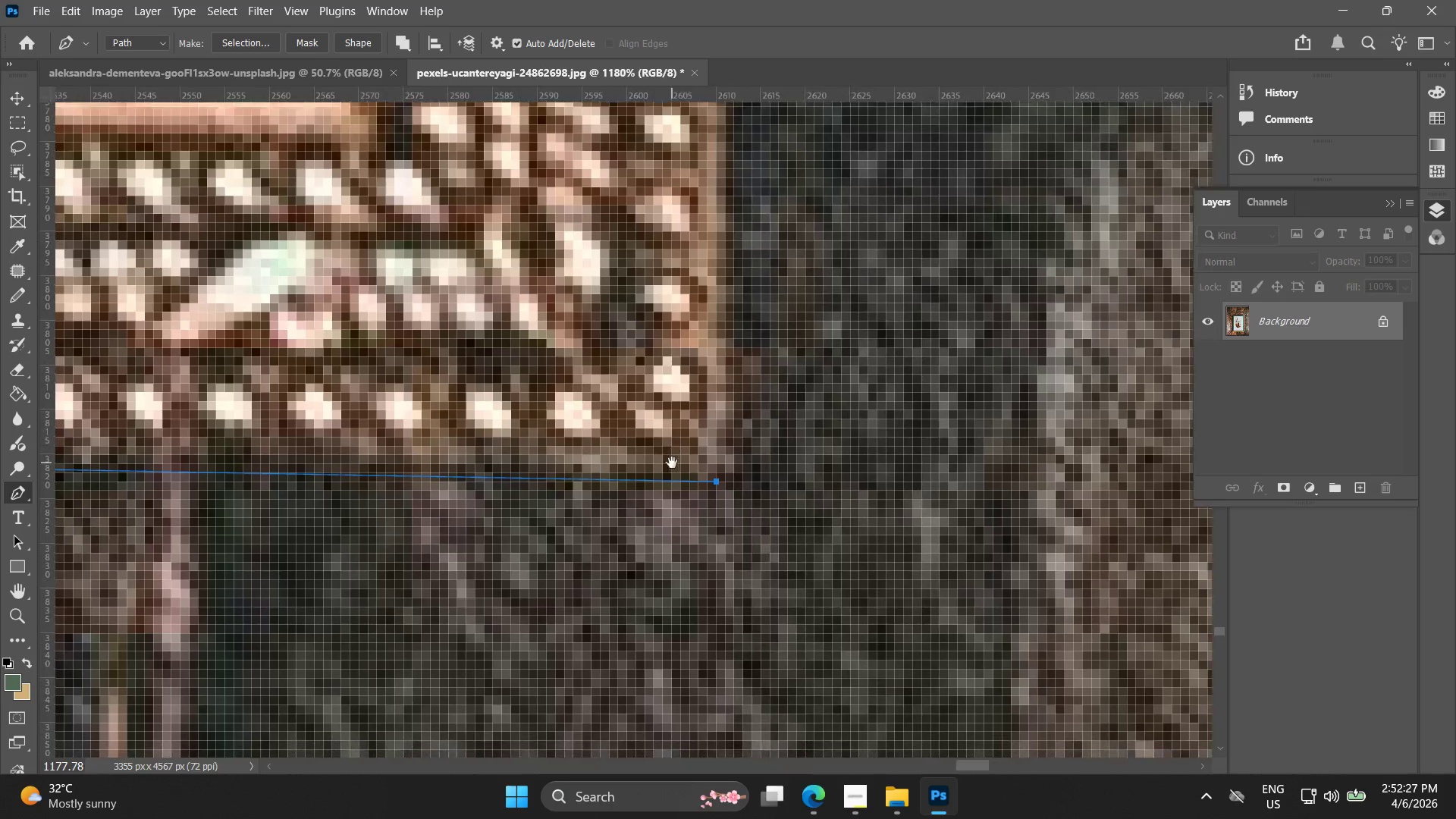 
key(Control+Z)
 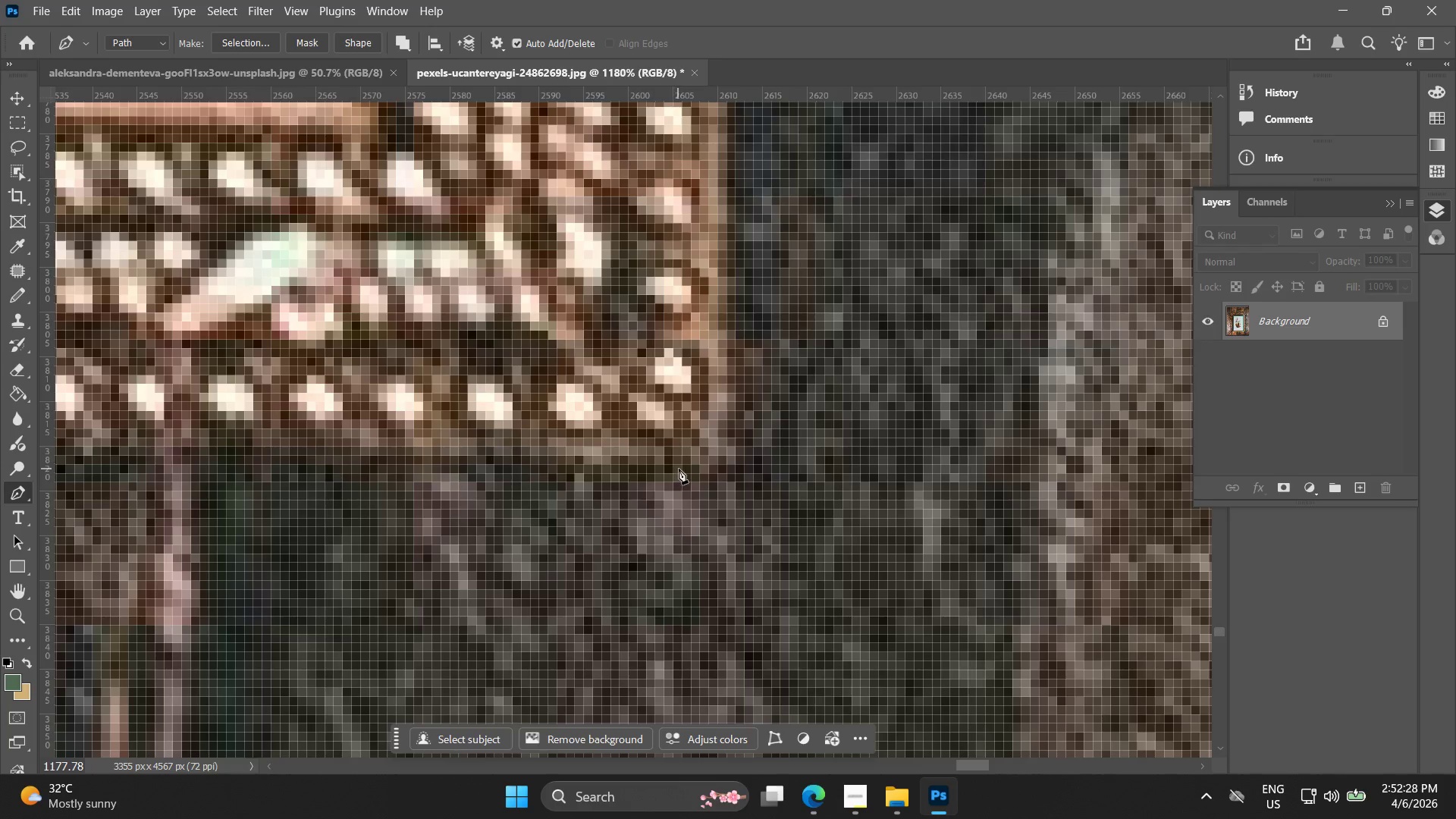 
left_click([679, 469])
 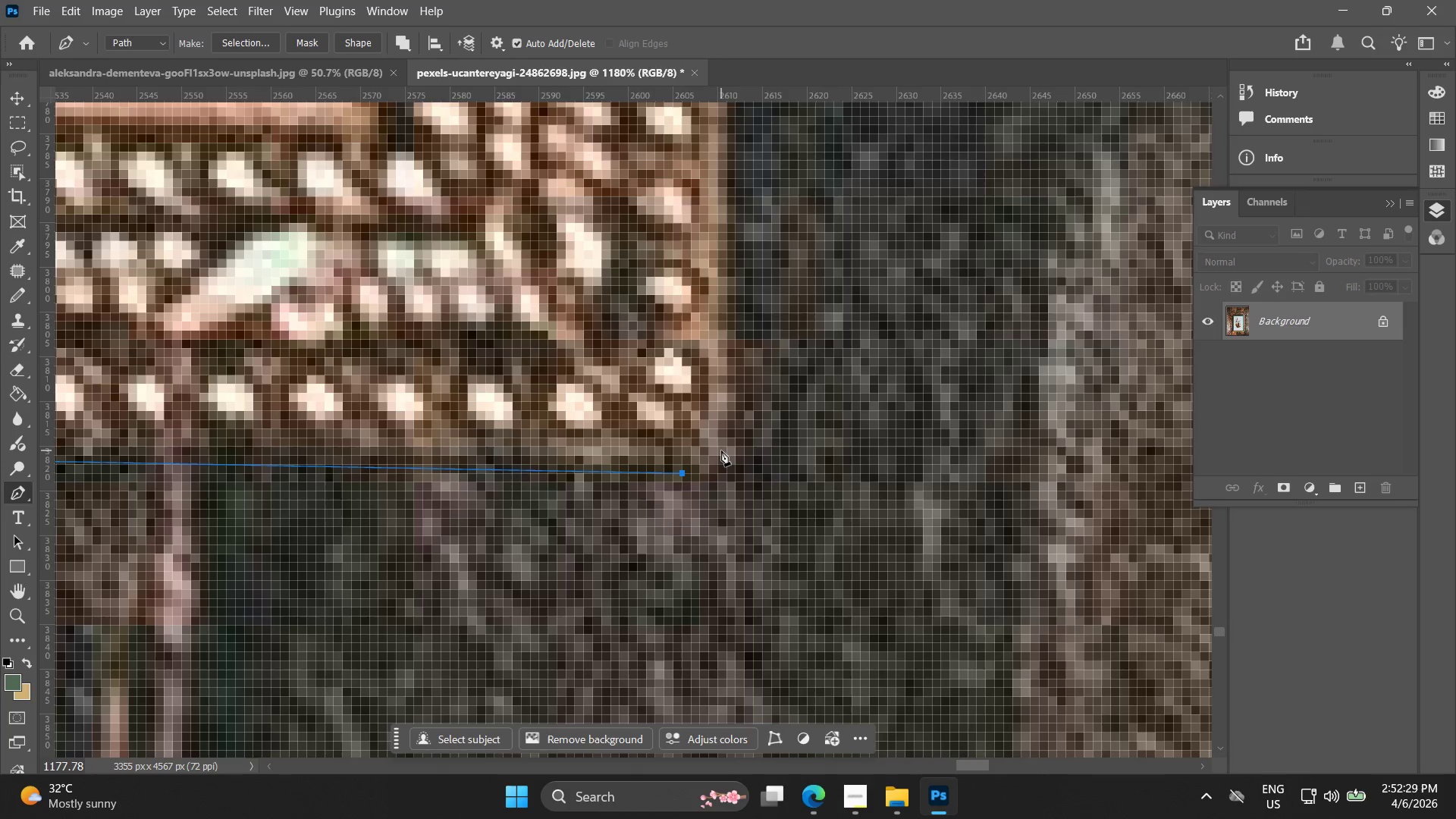 
left_click_drag(start_coordinate=[726, 444], to_coordinate=[733, 422])
 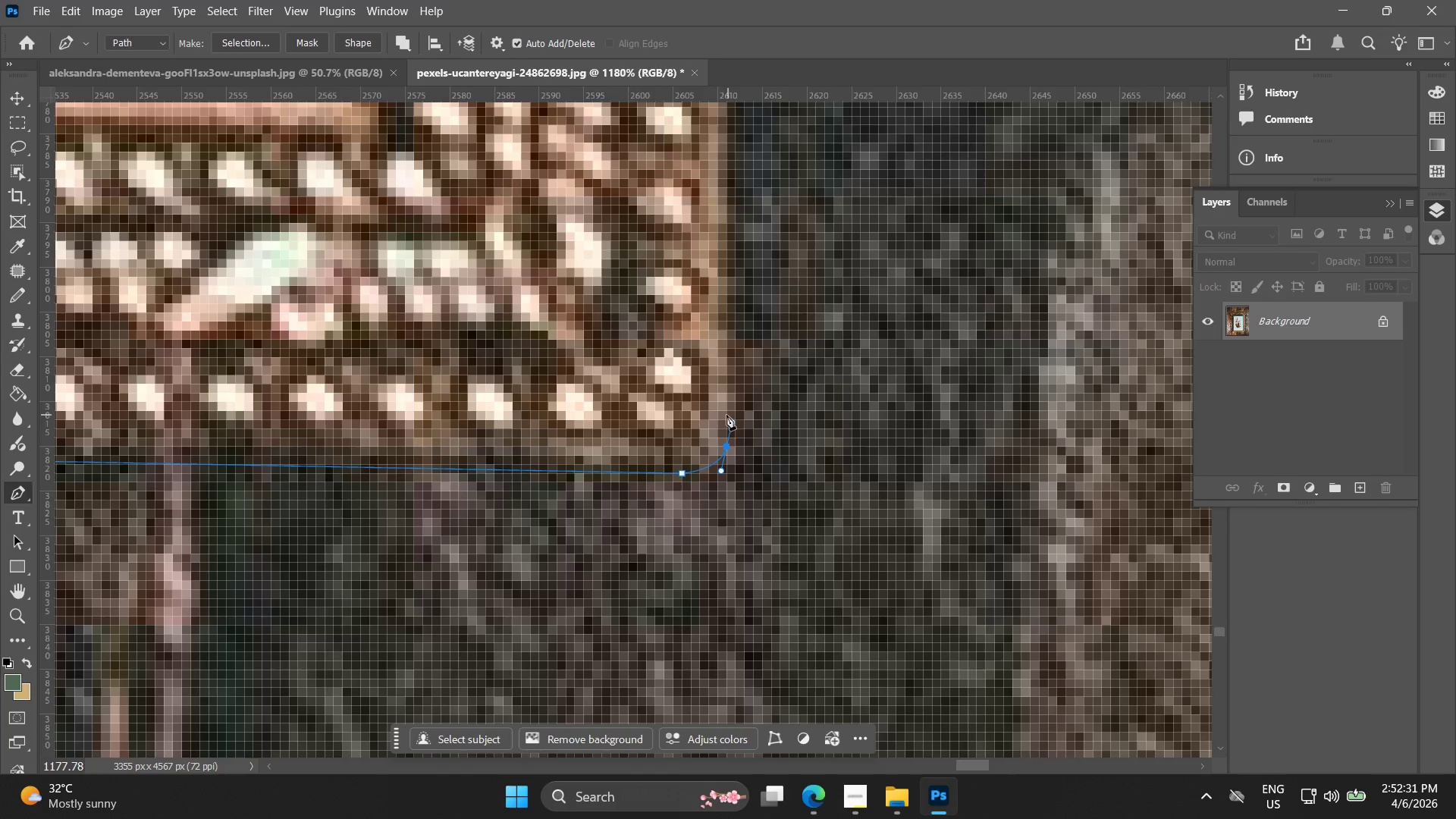 
key(Alt+AltLeft)
 